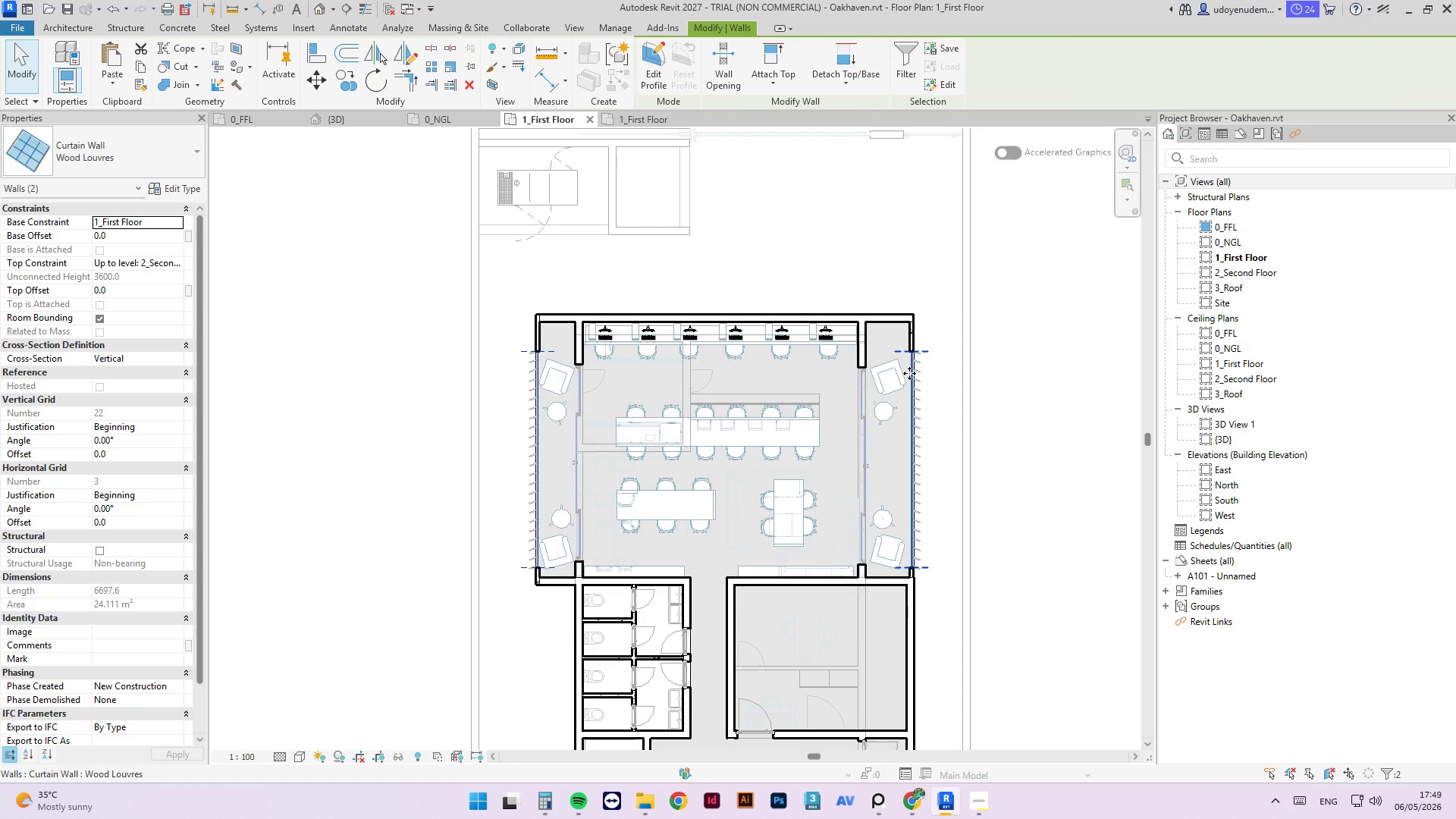 
scroll: coordinate [610, 305], scroll_direction: down, amount: 3.0
 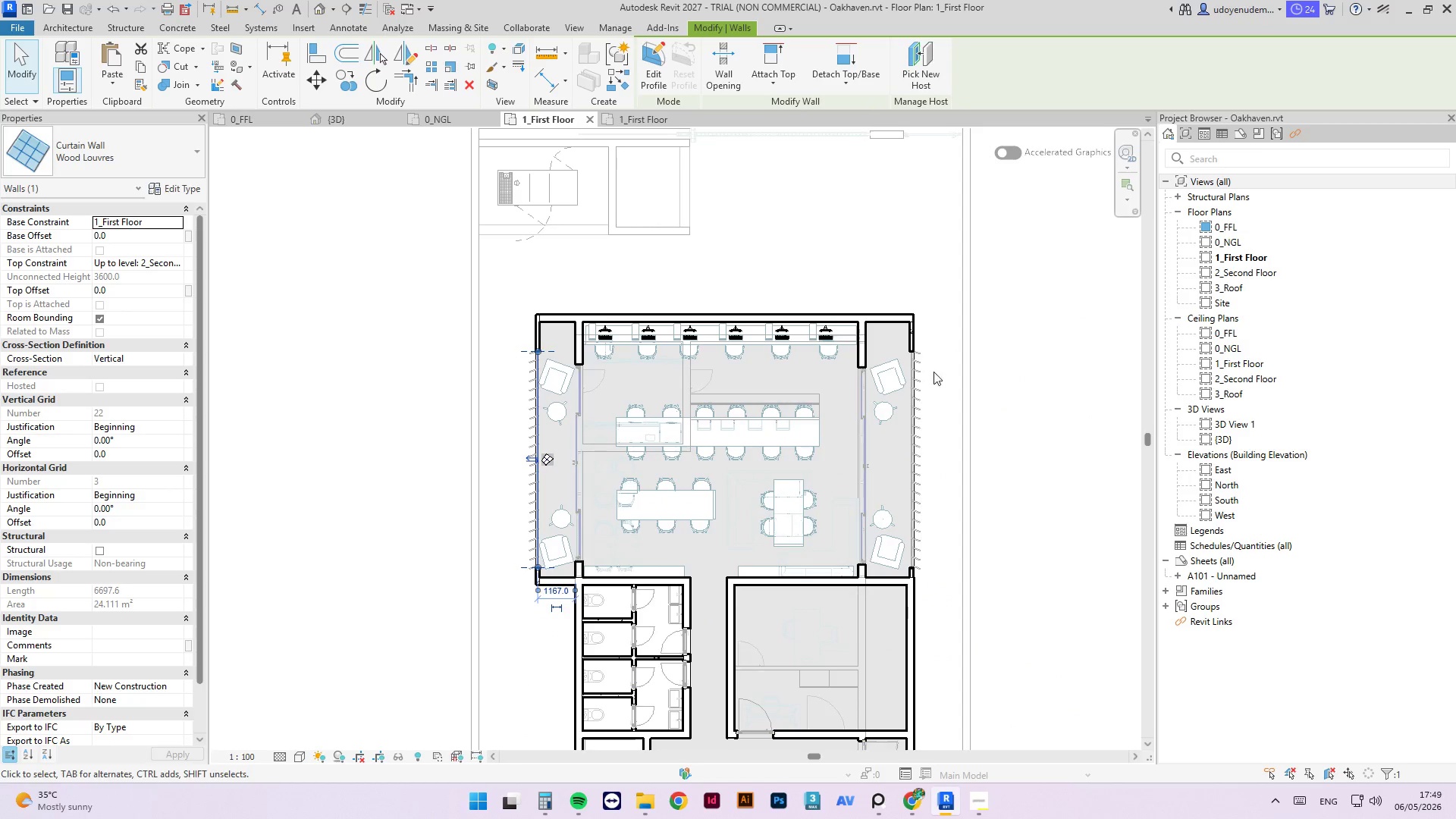 
left_click([914, 371])
 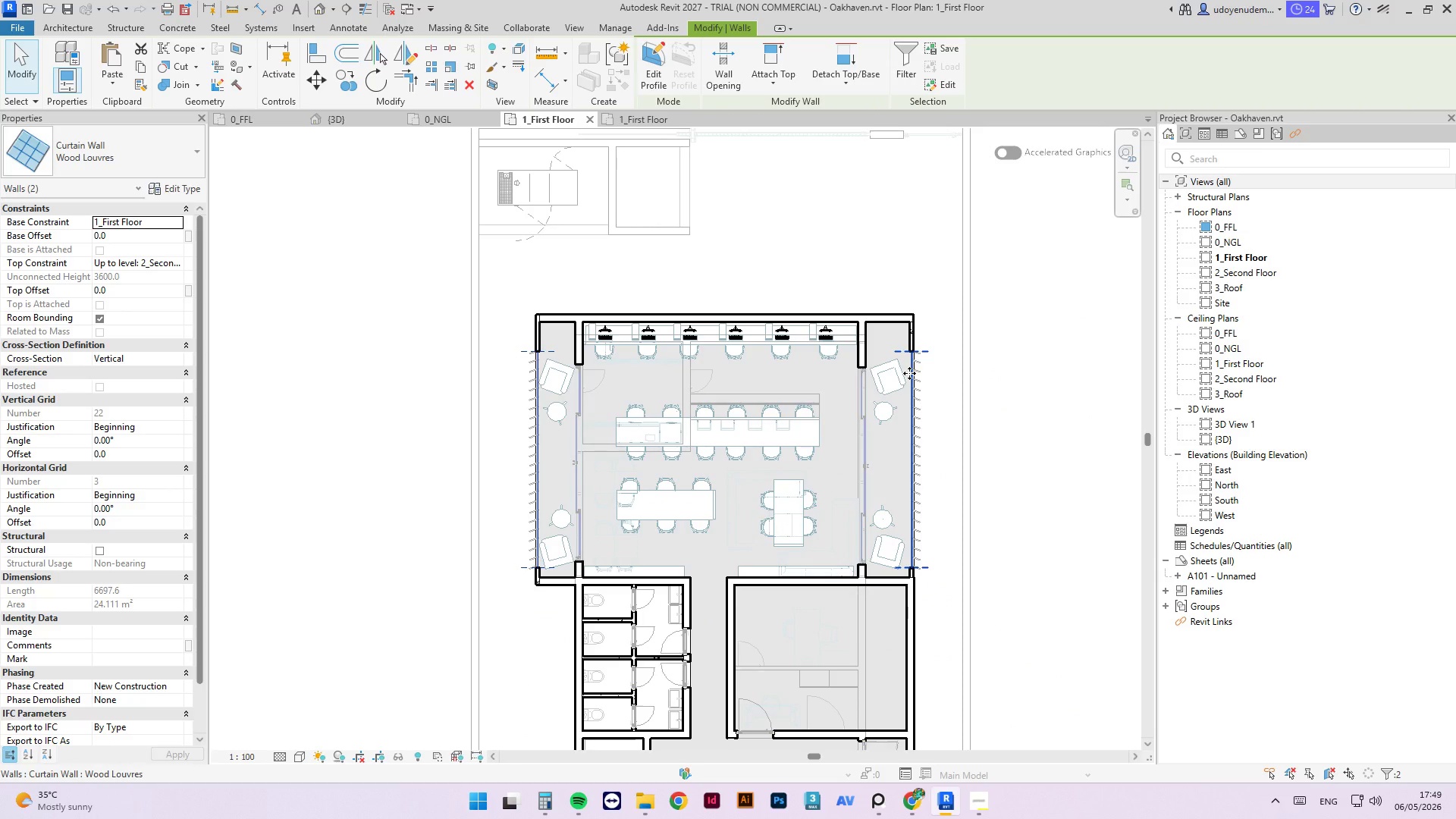 
key(ArrowUp)
 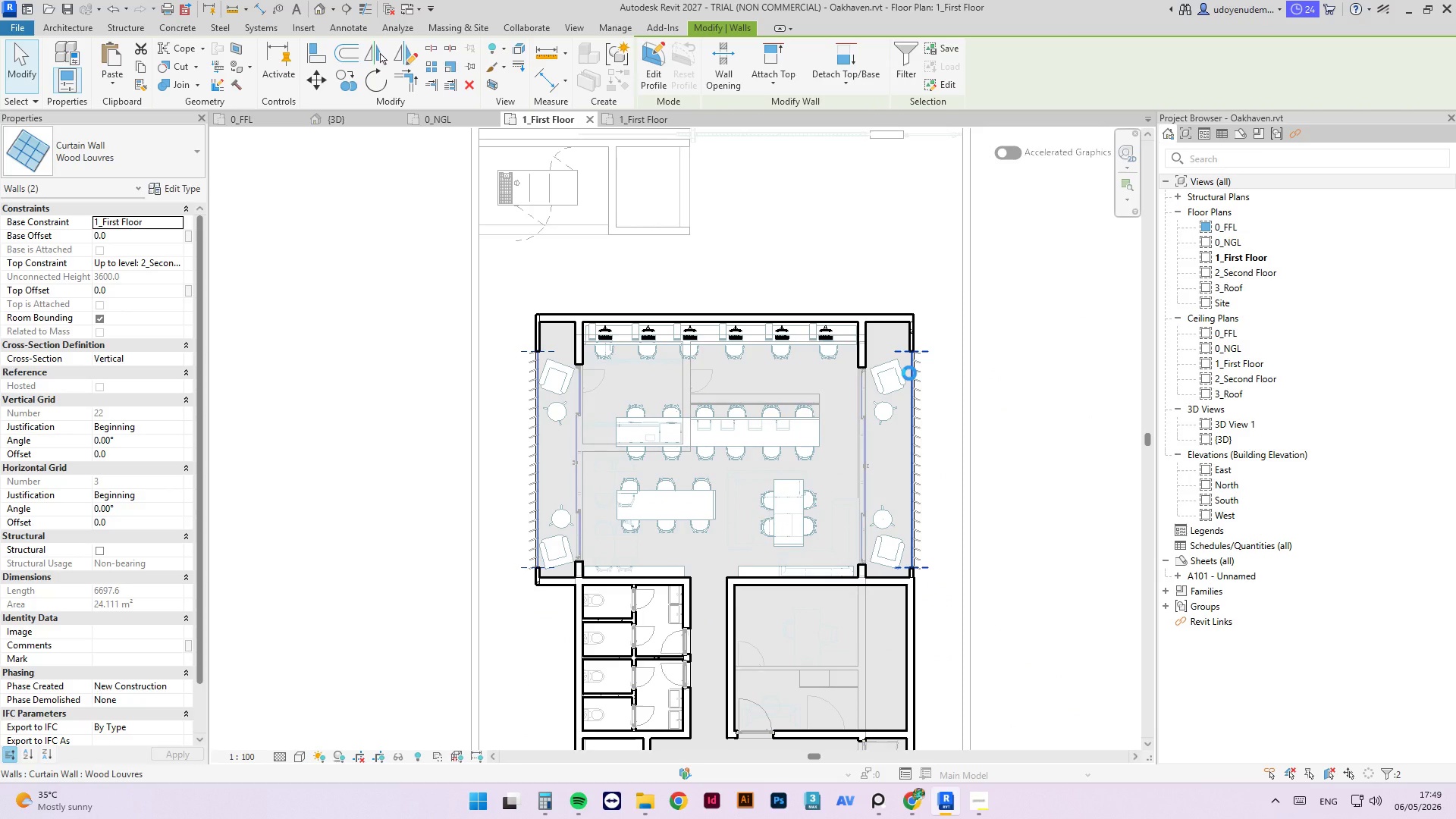 
key(ArrowUp)
 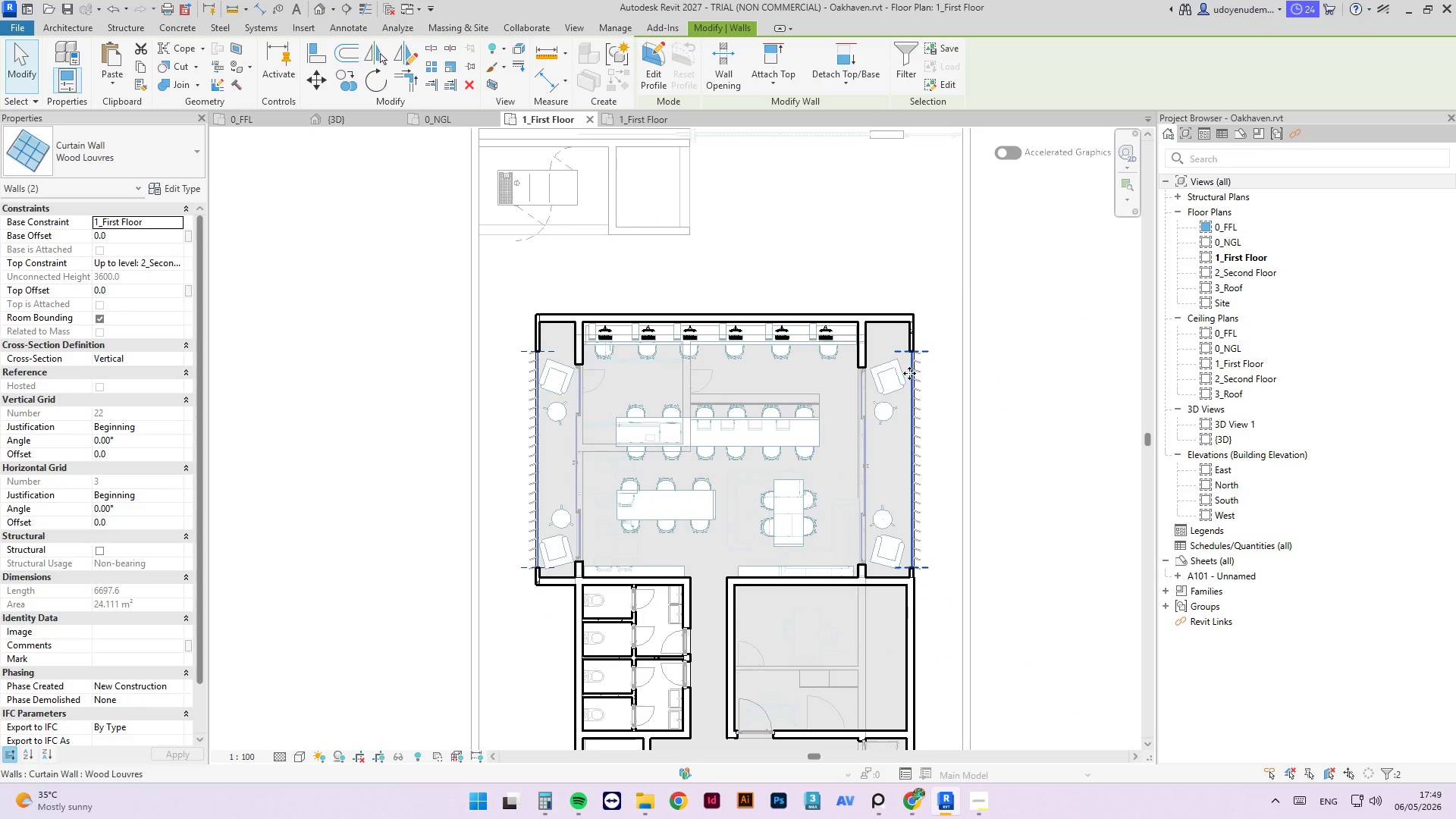 
key(ArrowUp)
 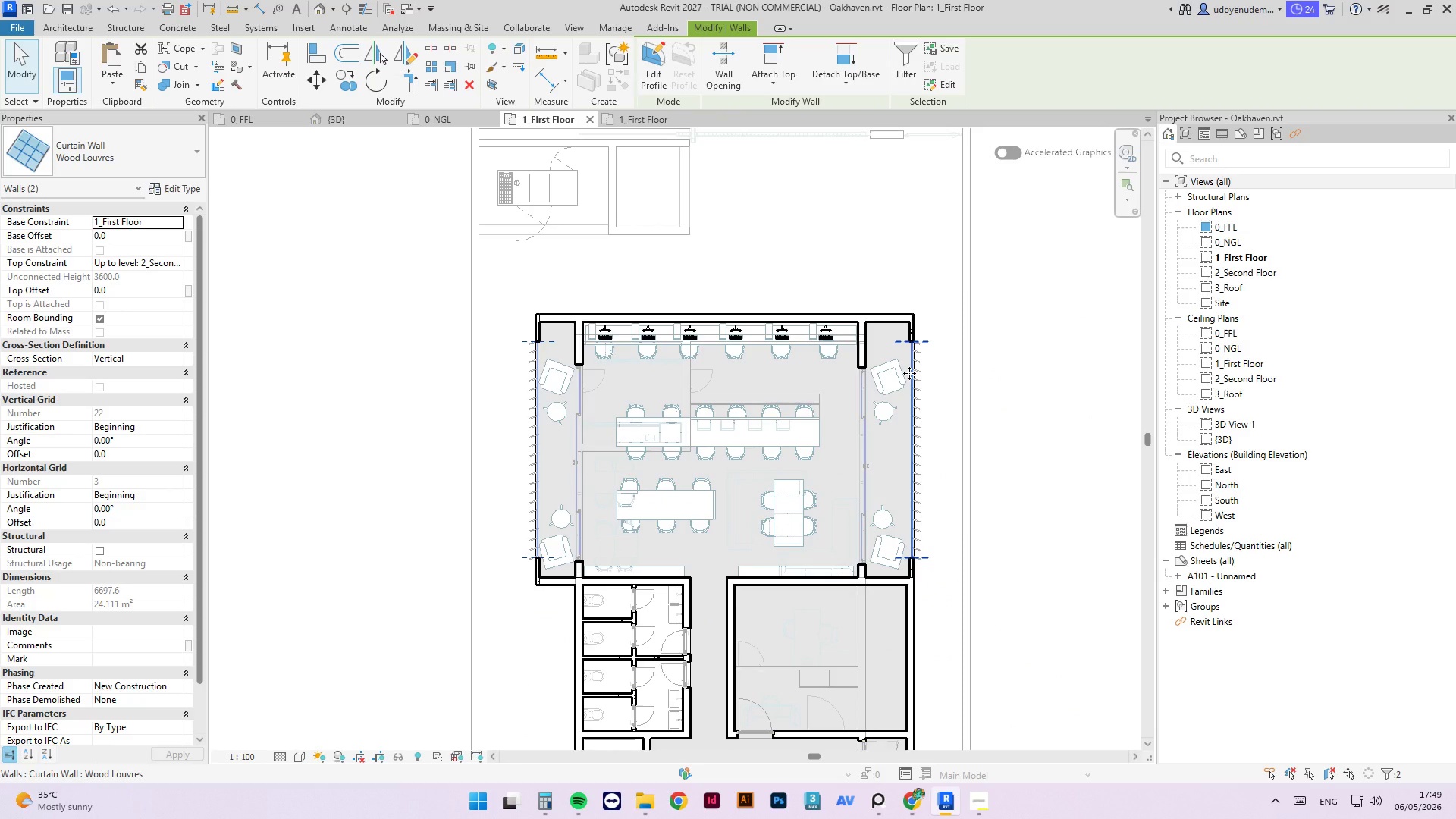 
key(ArrowUp)
 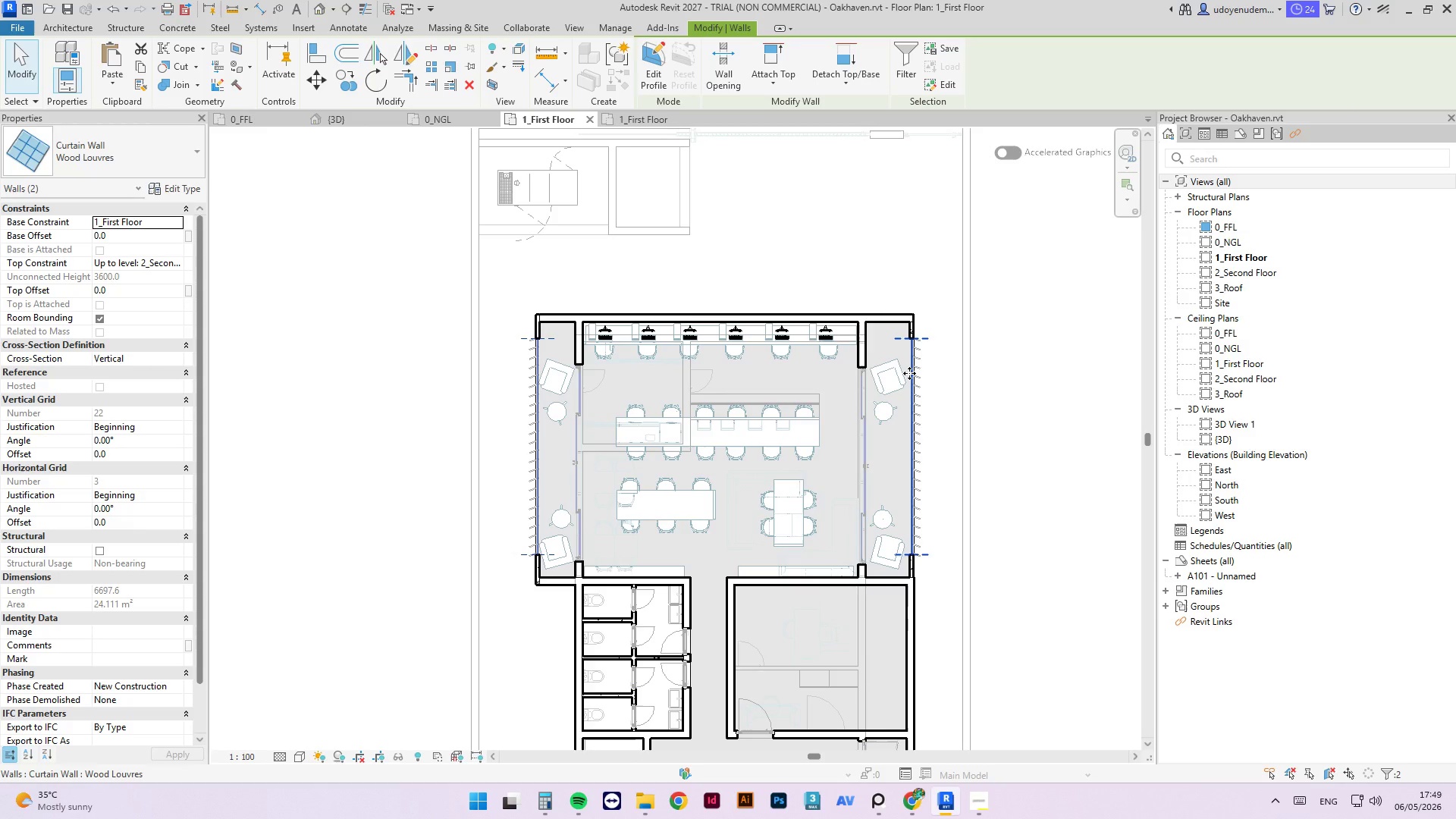 
key(ArrowDown)
 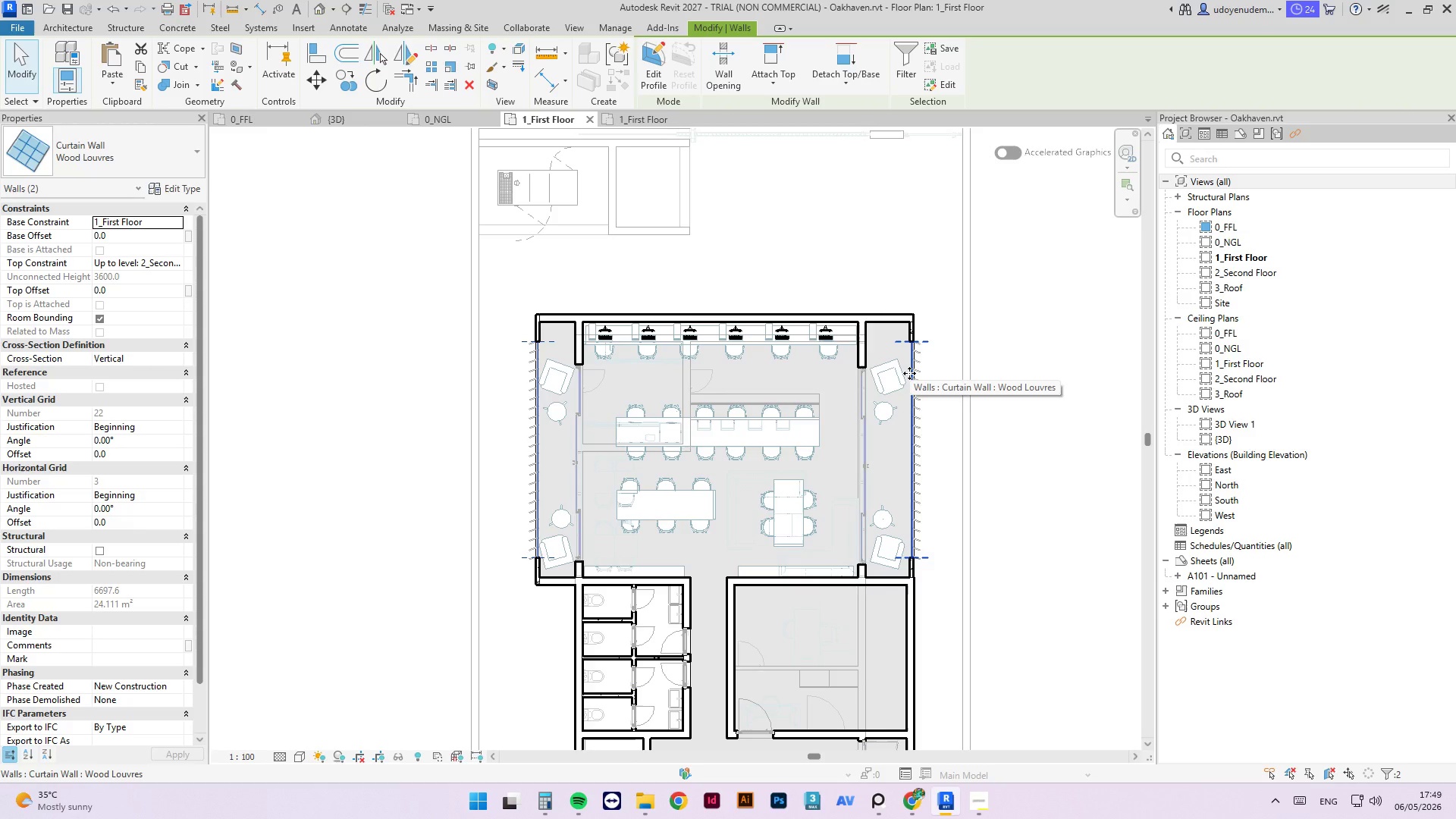 
wait(5.22)
 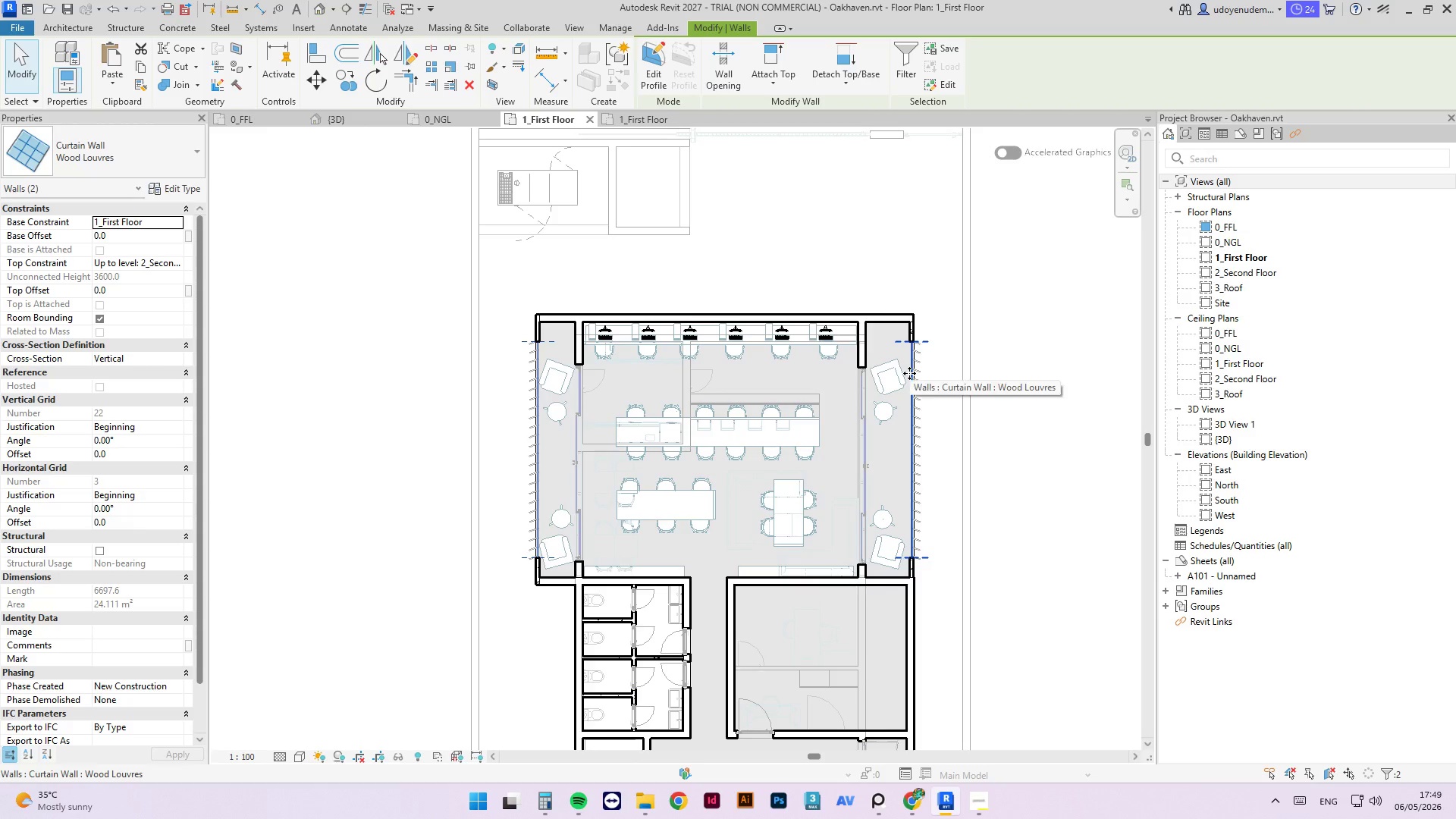 
type(al)
 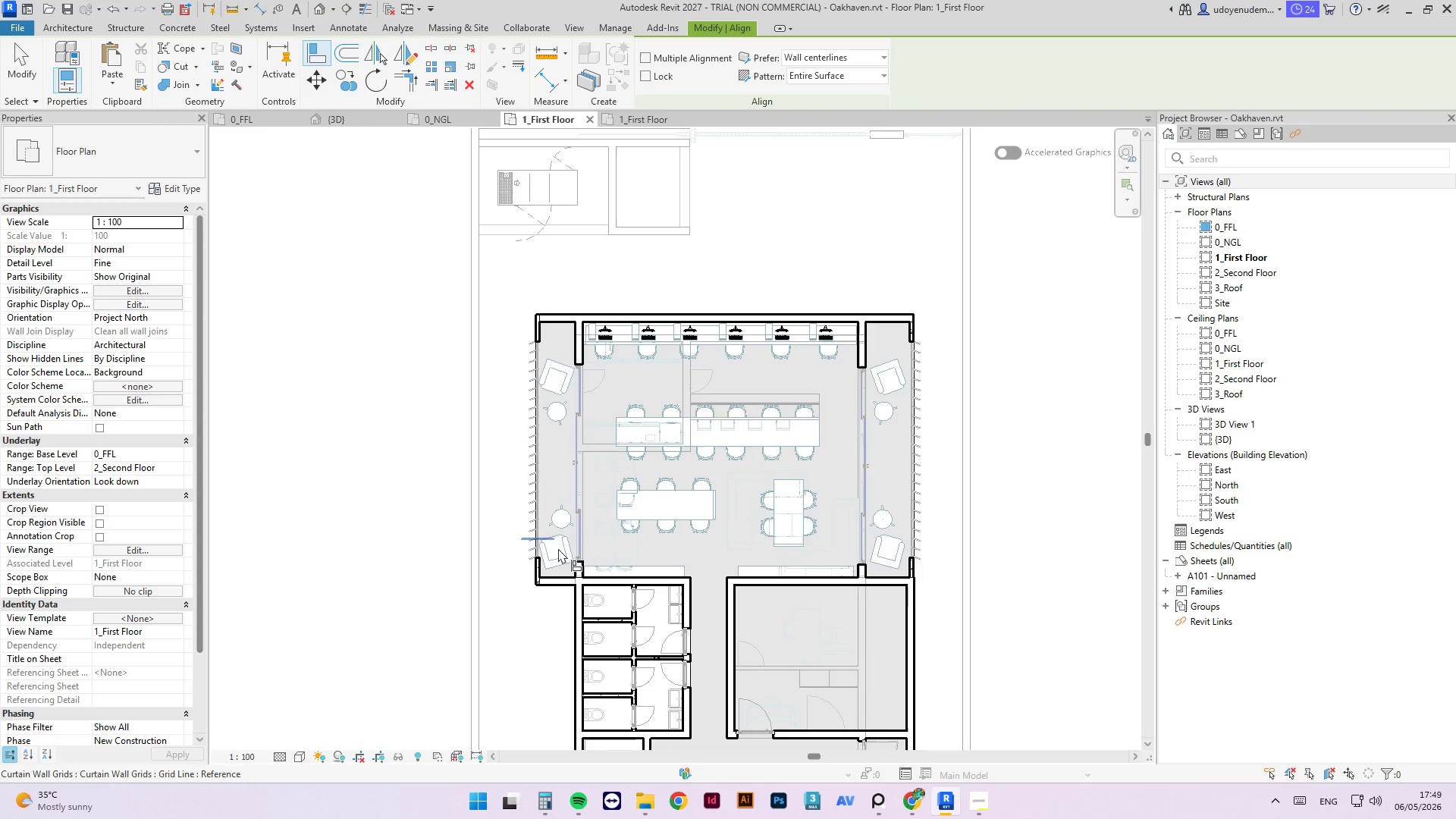 
scroll: coordinate [557, 572], scroll_direction: up, amount: 4.0
 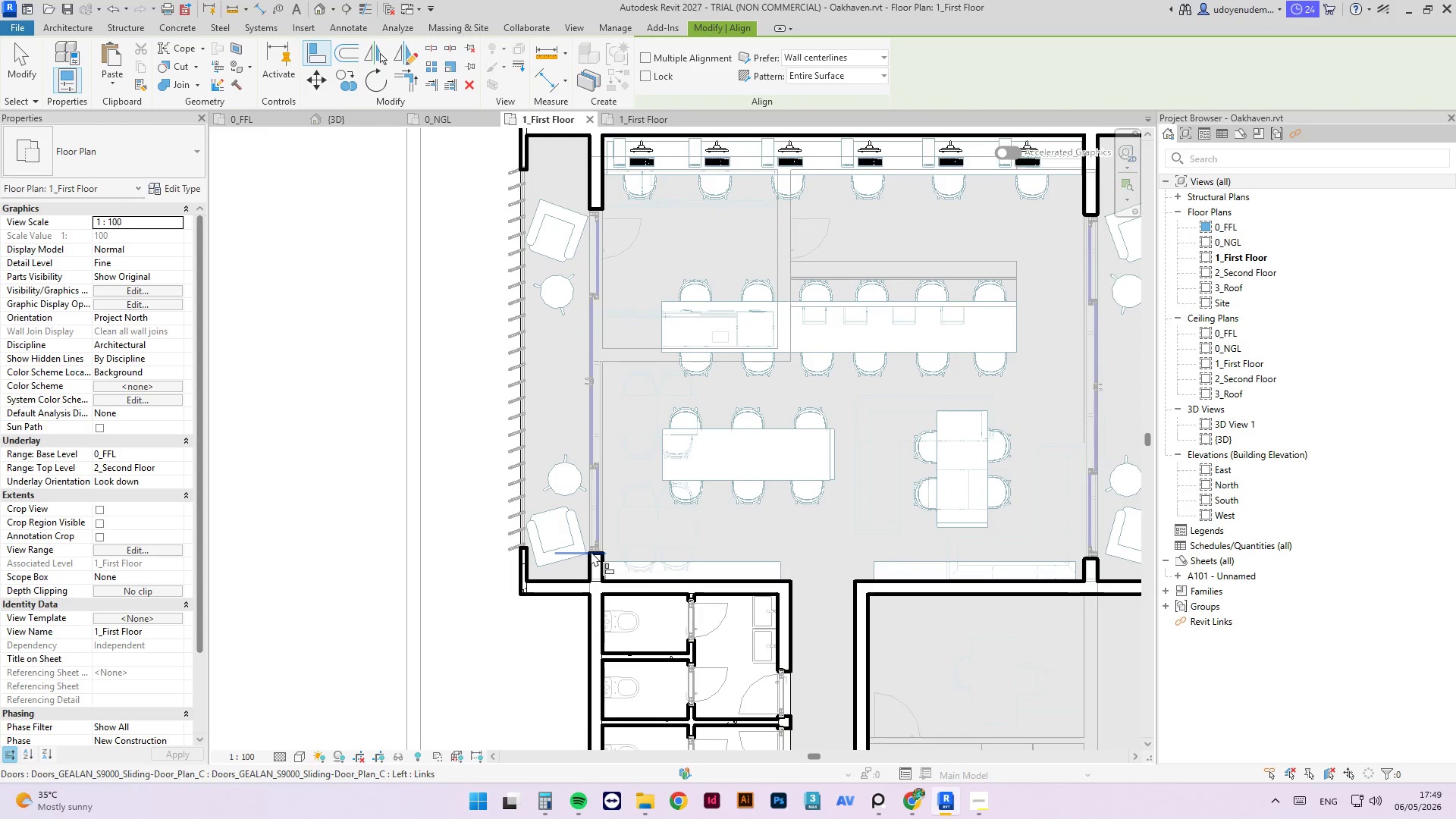 
left_click([591, 551])
 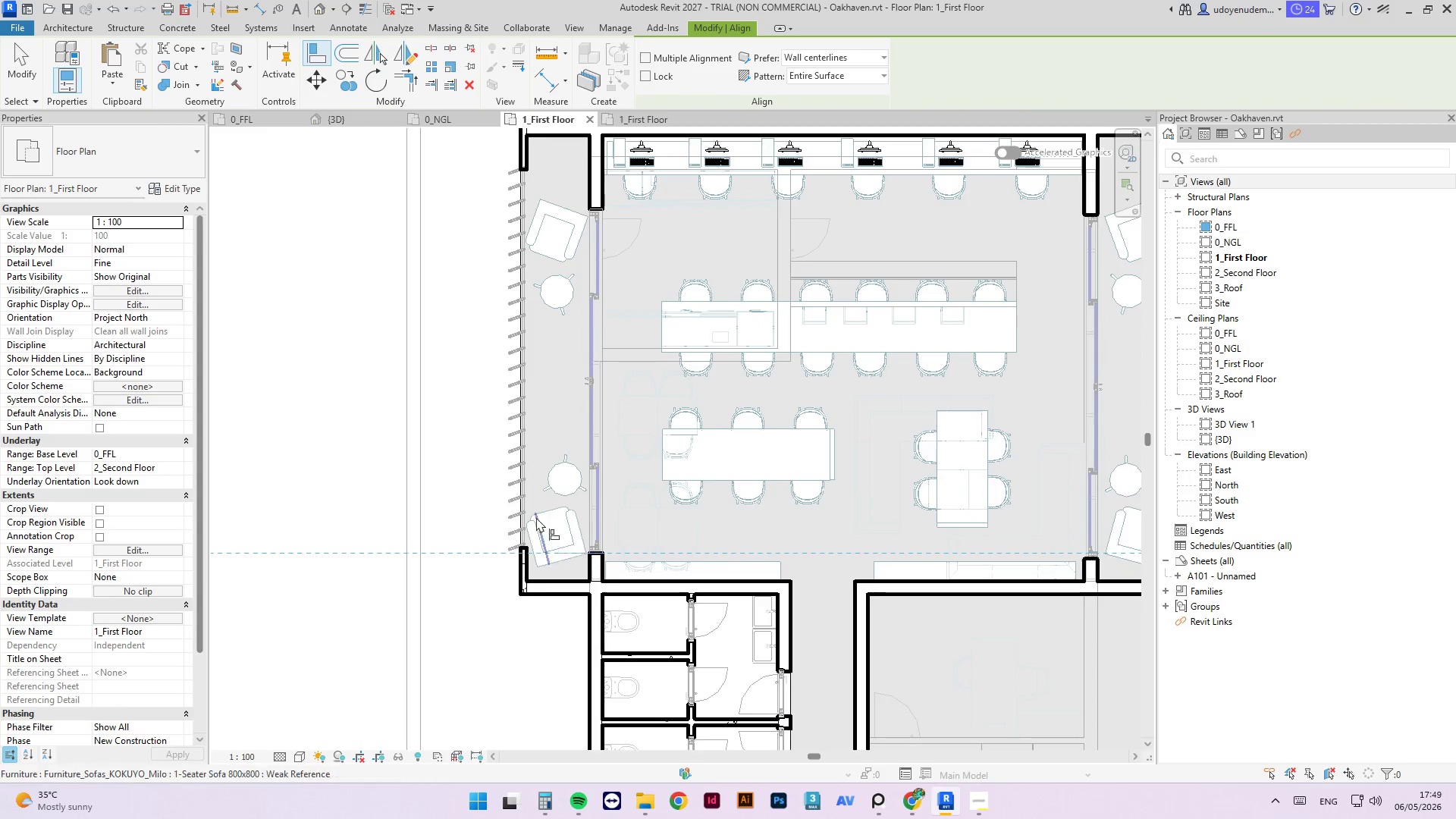 
scroll: coordinate [972, 575], scroll_direction: none, amount: 0.0
 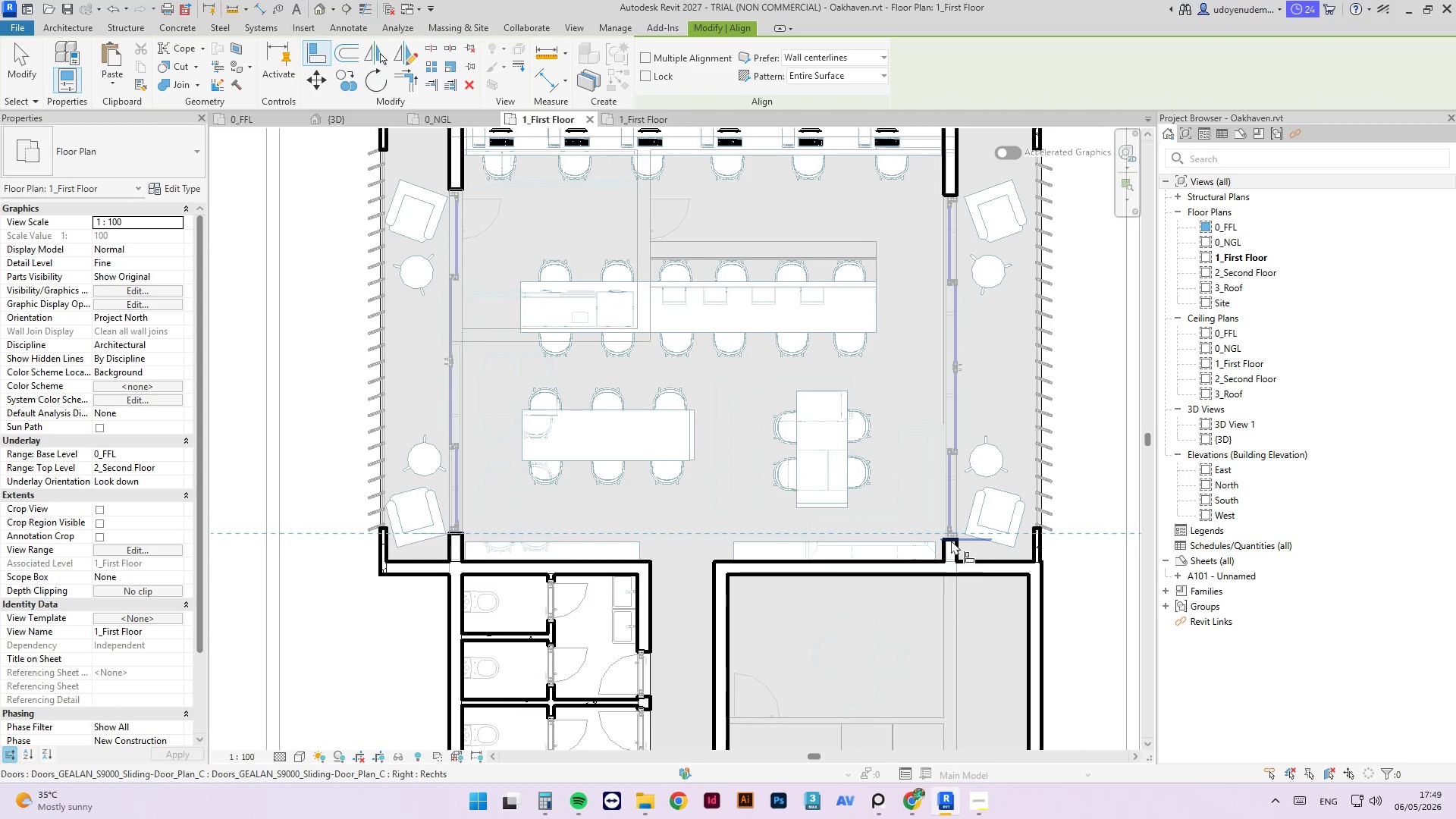 
left_click([951, 539])
 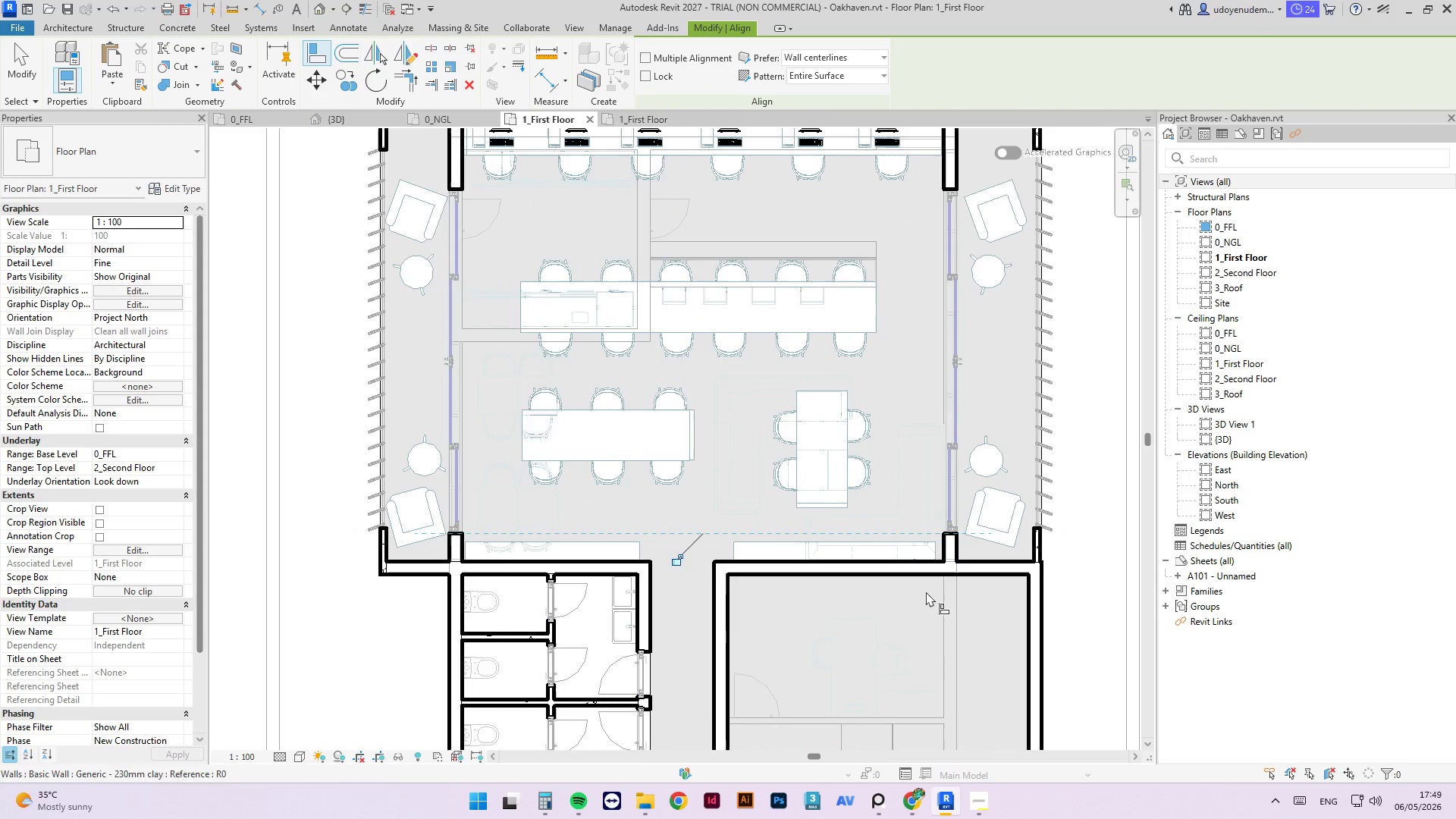 
scroll: coordinate [916, 593], scroll_direction: down, amount: 3.0
 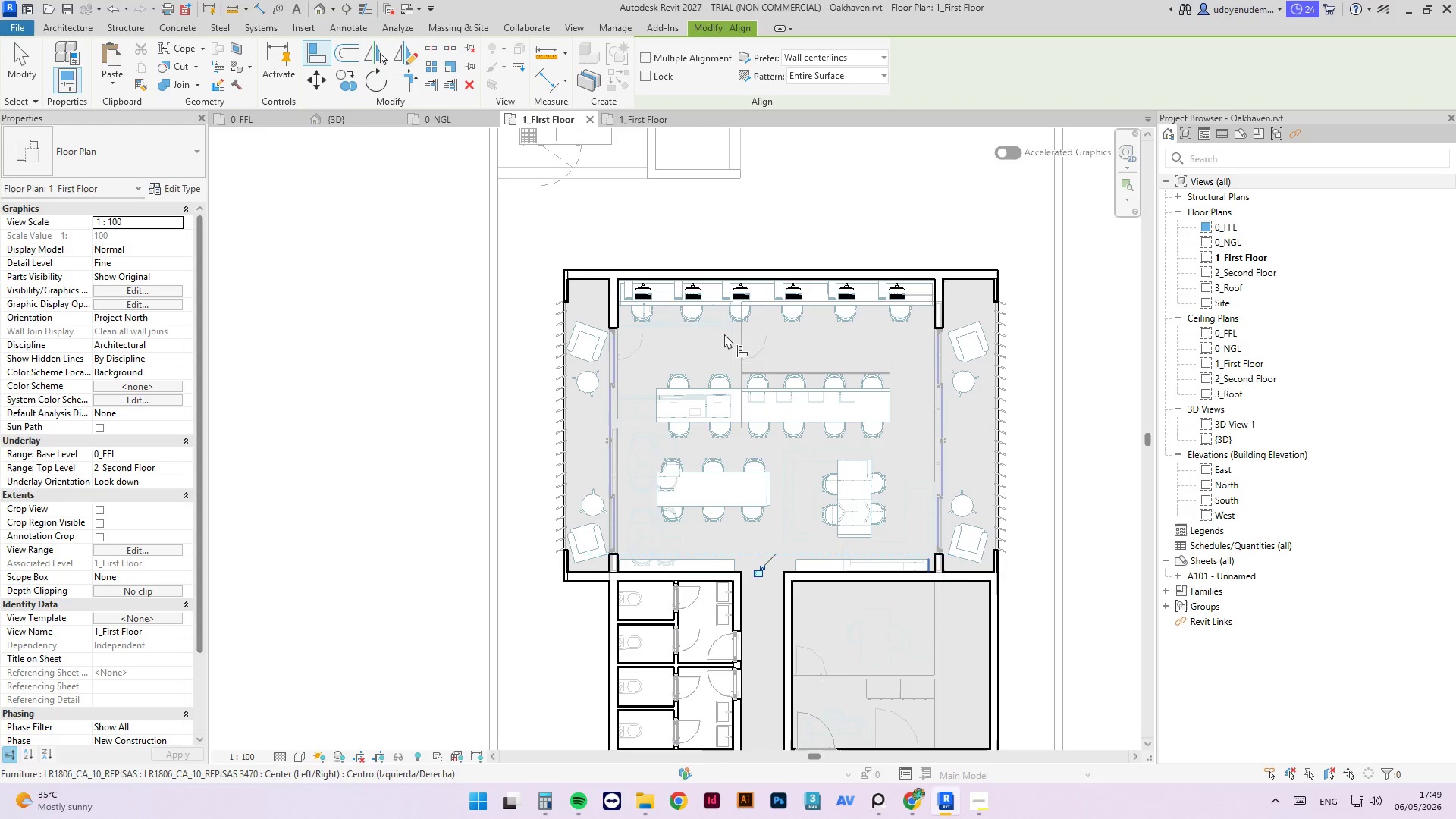 
scroll: coordinate [610, 332], scroll_direction: up, amount: 2.0
 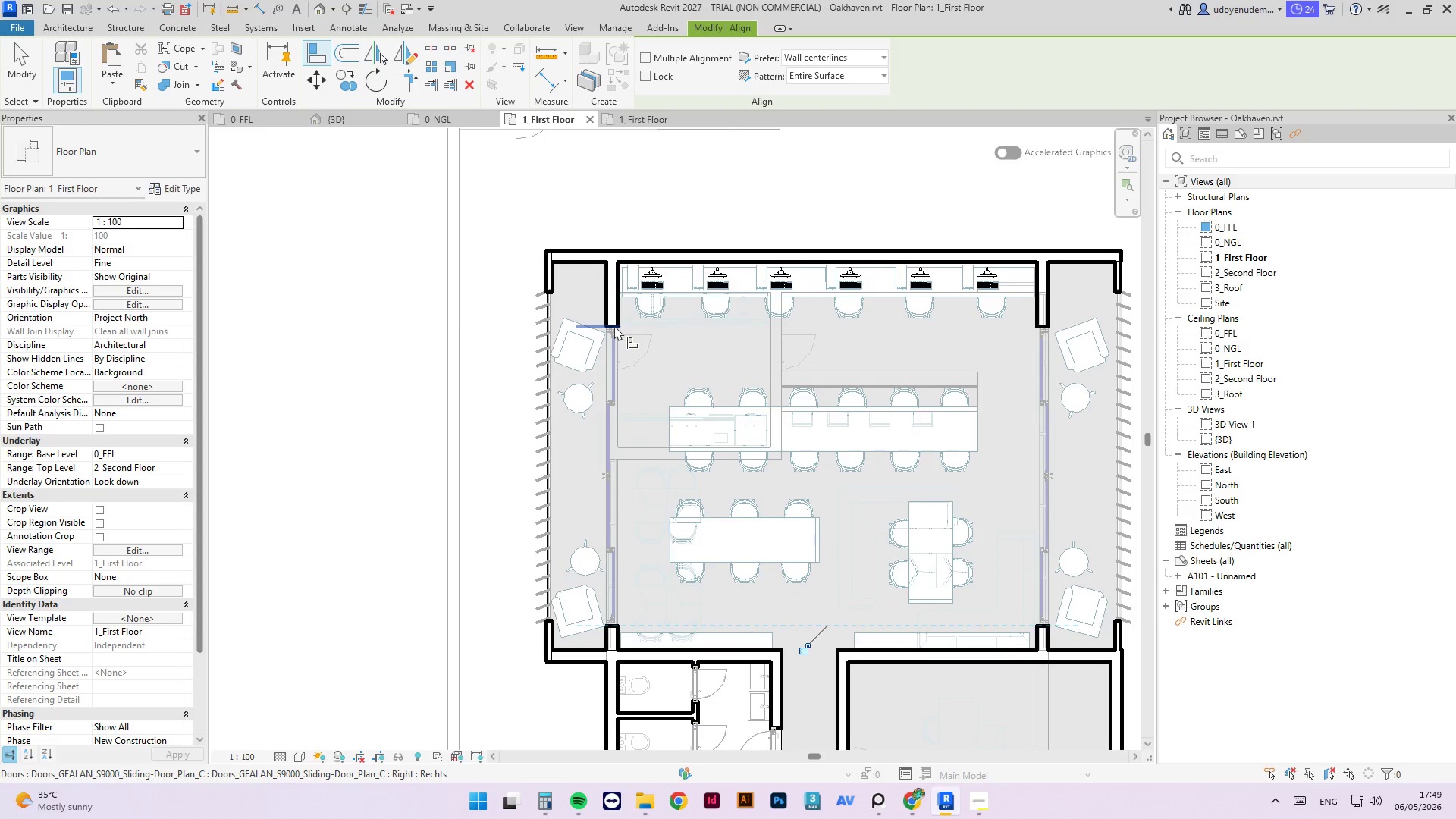 
left_click([614, 325])
 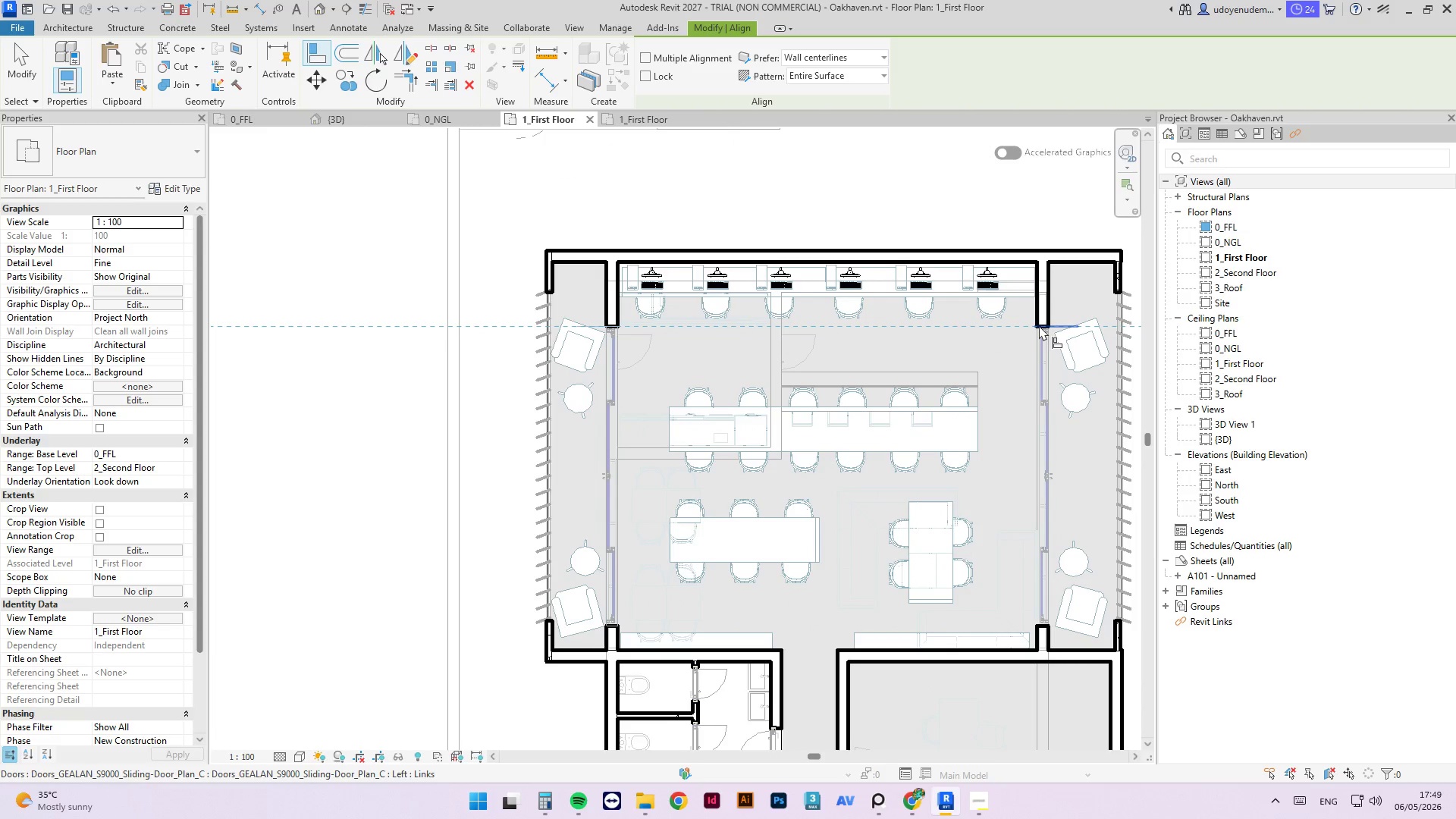 
left_click([1039, 325])
 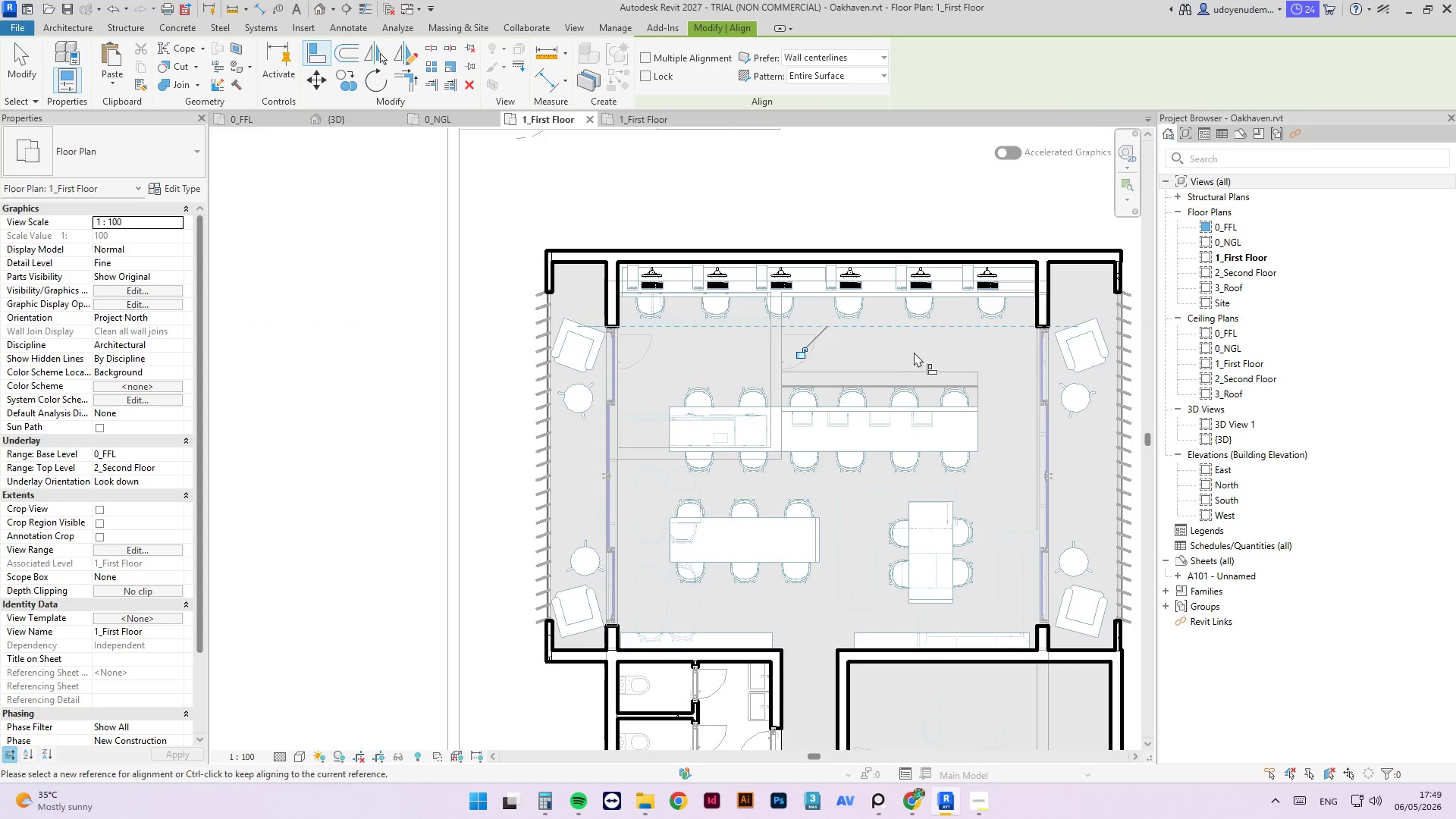 
key(Escape)
 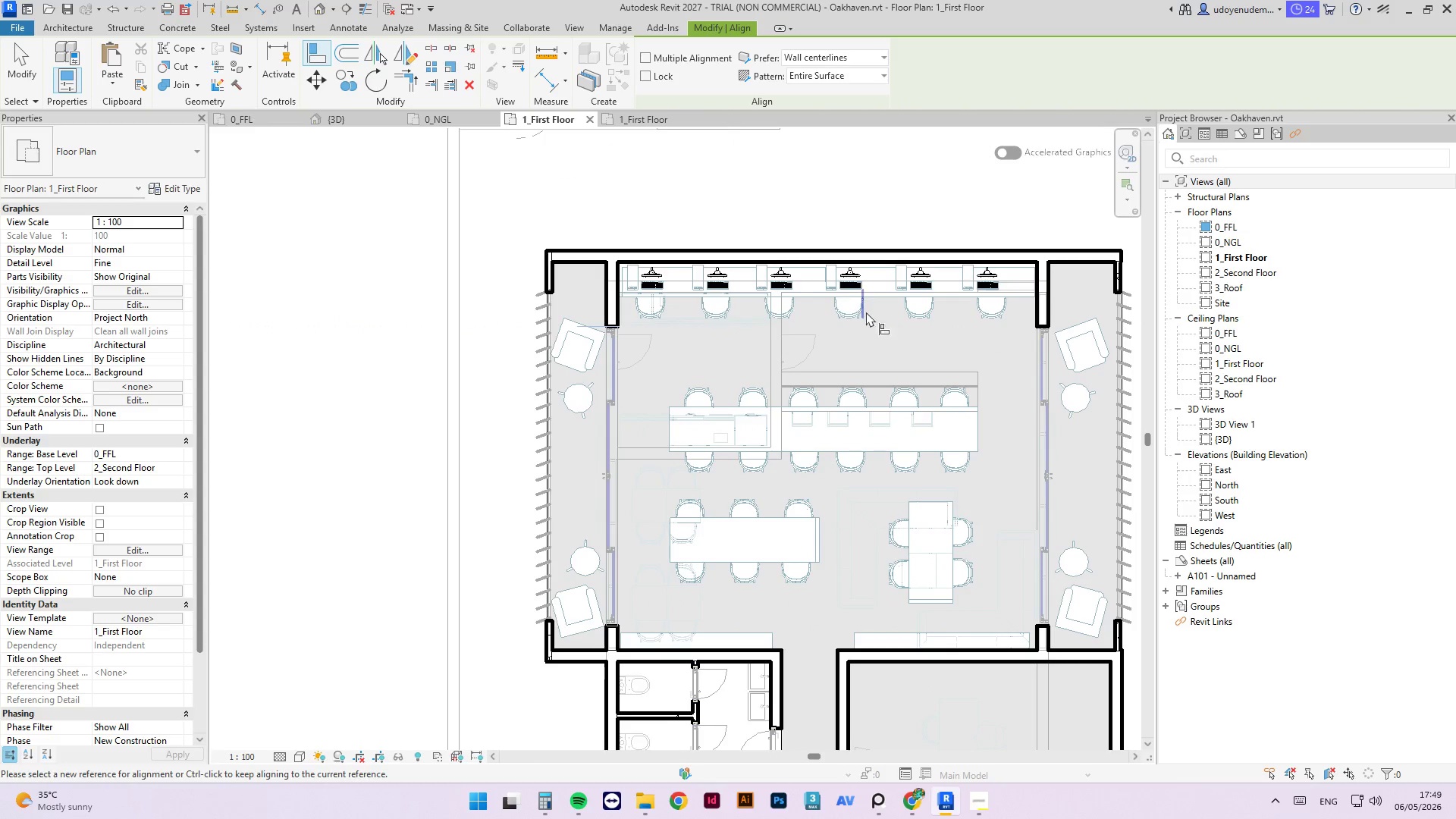 
key(Escape)
 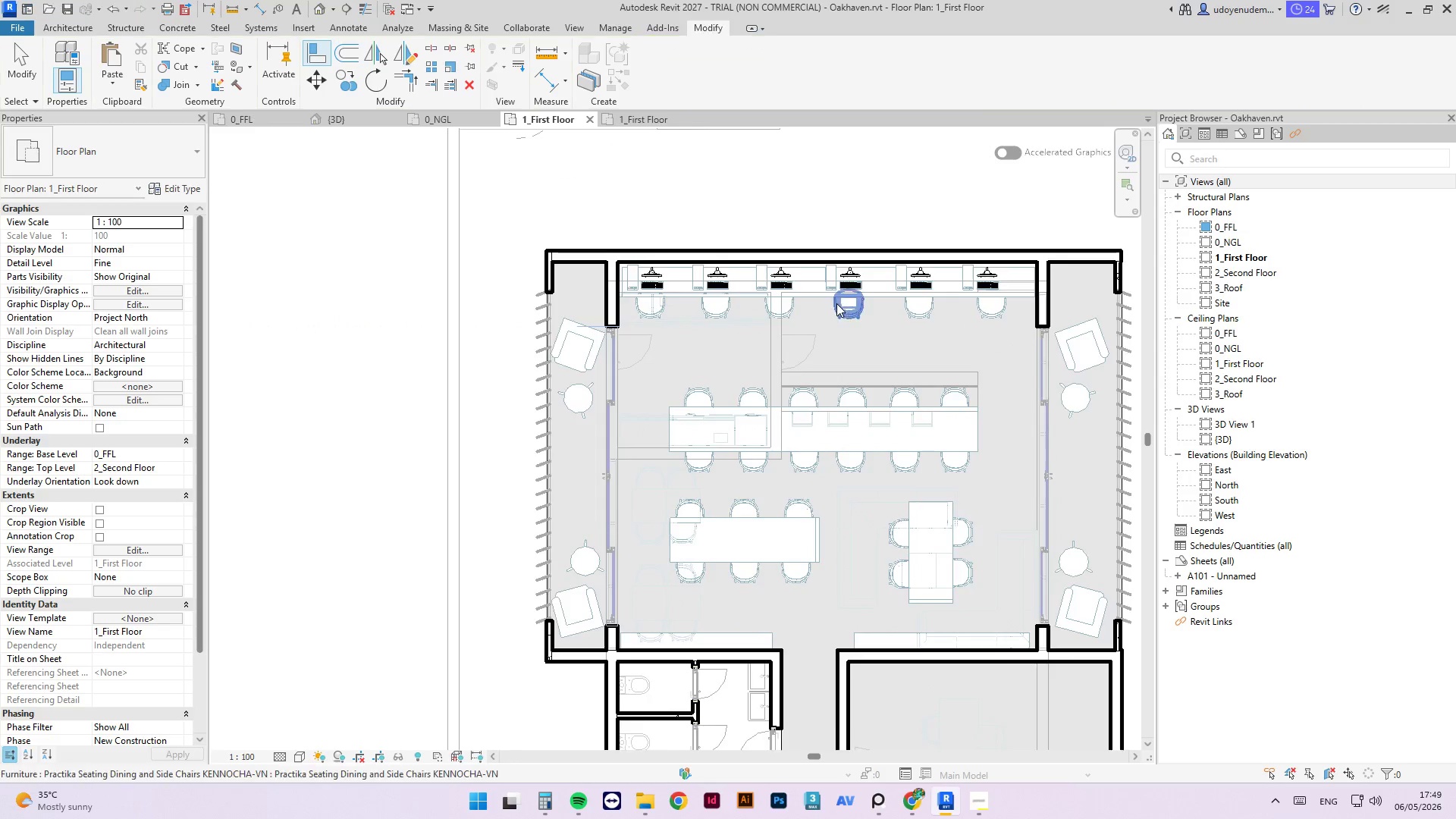 
scroll: coordinate [825, 308], scroll_direction: down, amount: 4.0
 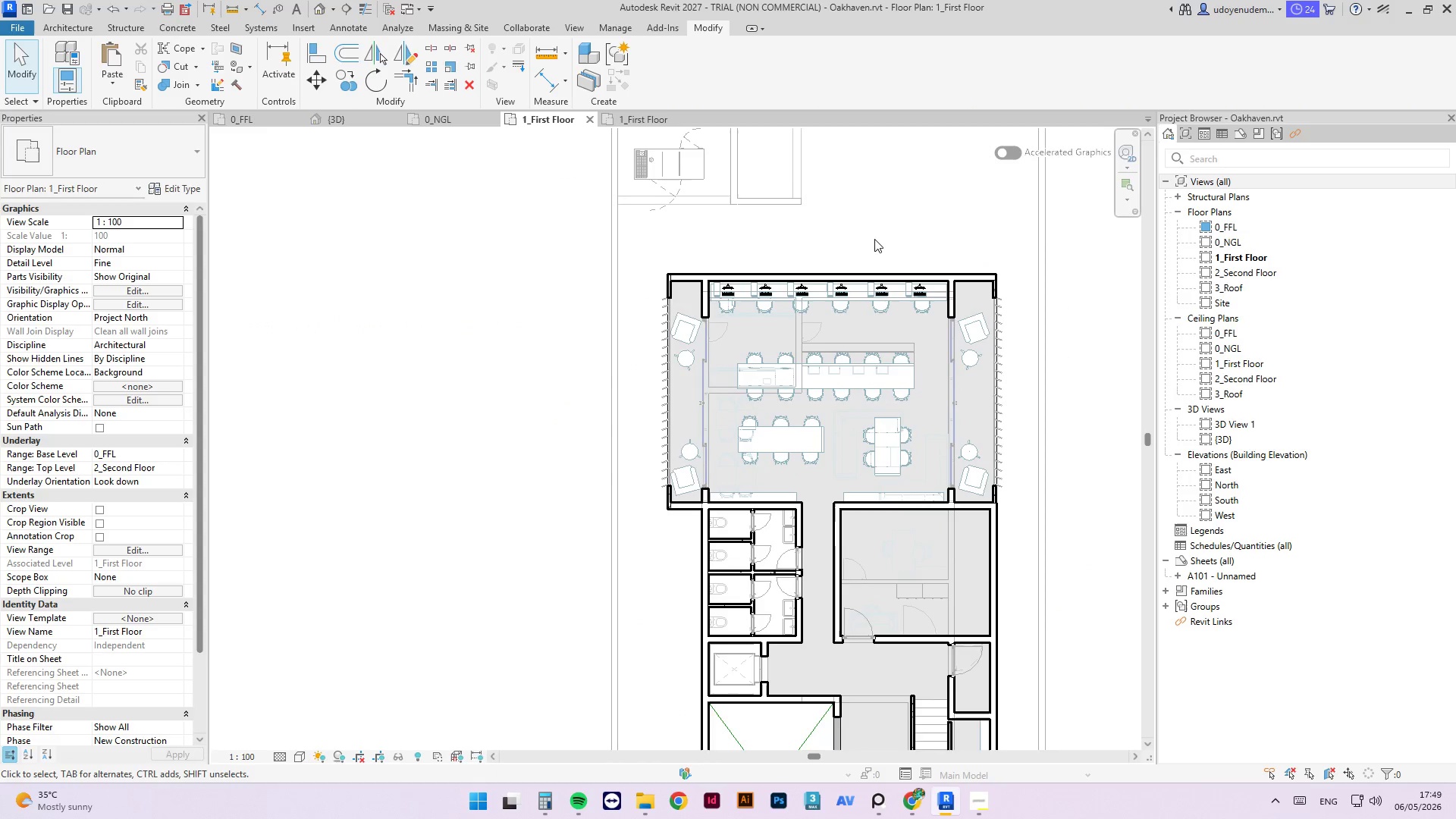 
left_click([878, 231])
 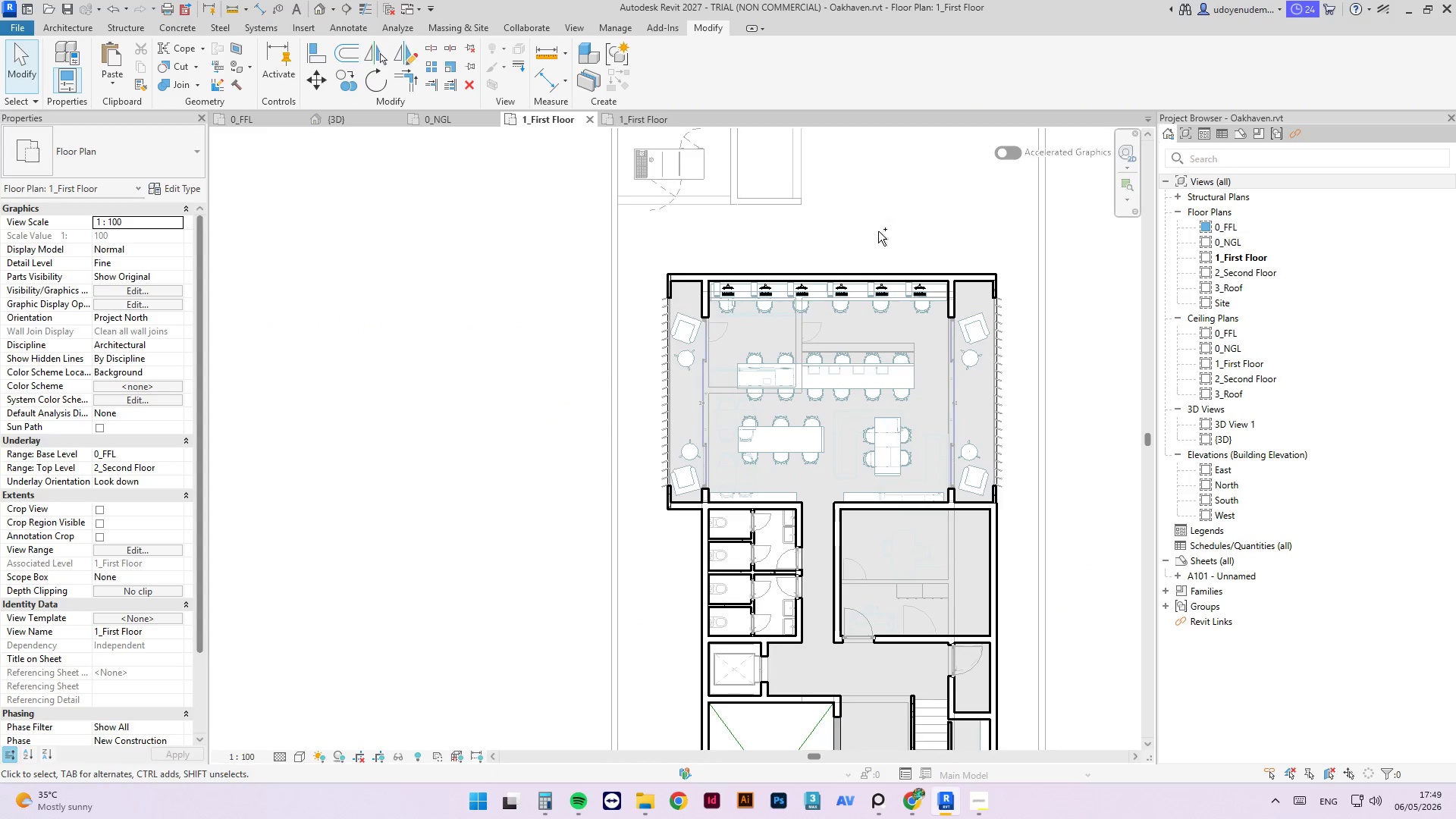 
key(Control+S)
 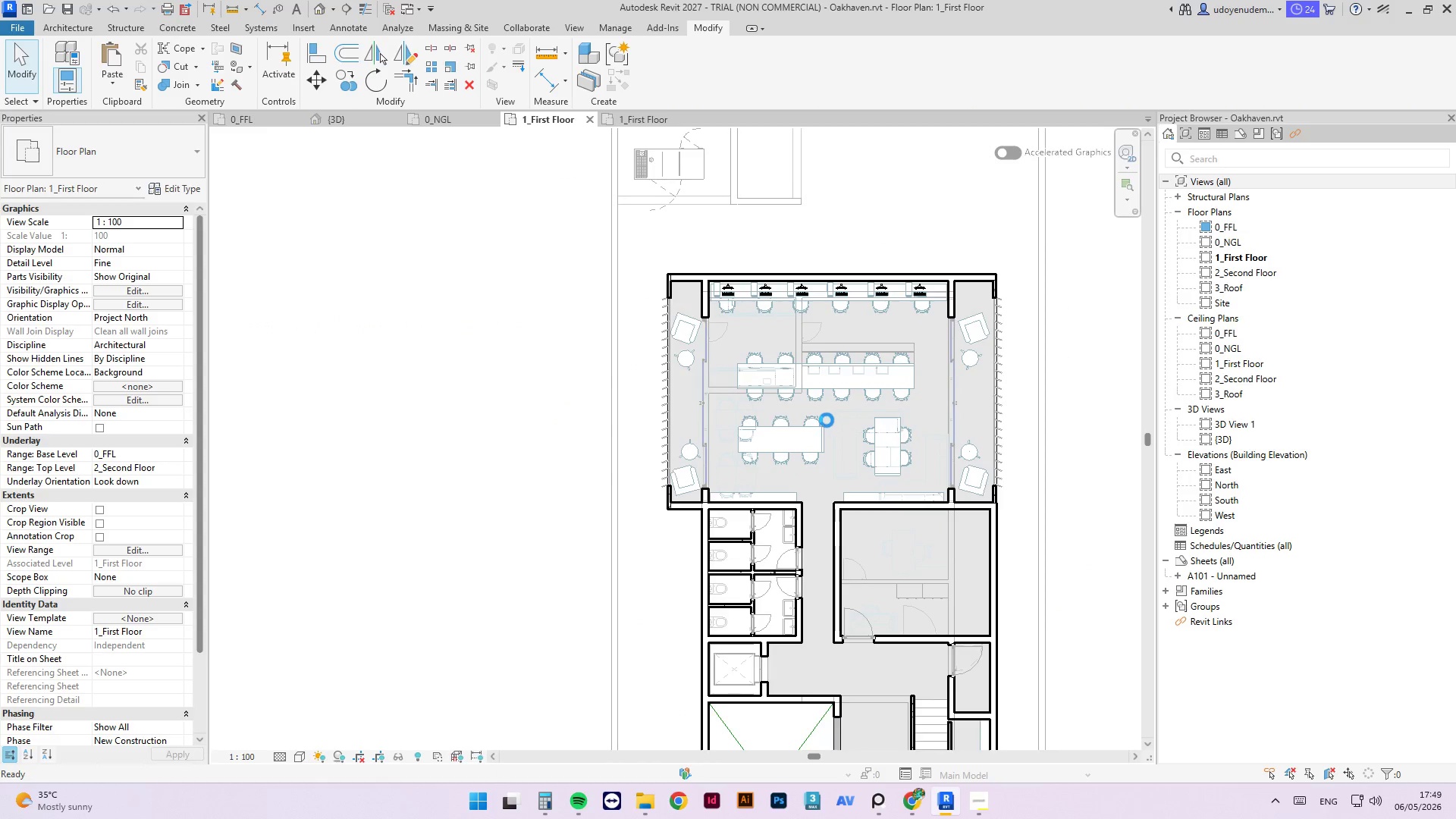 
scroll: coordinate [682, 315], scroll_direction: up, amount: 4.0
 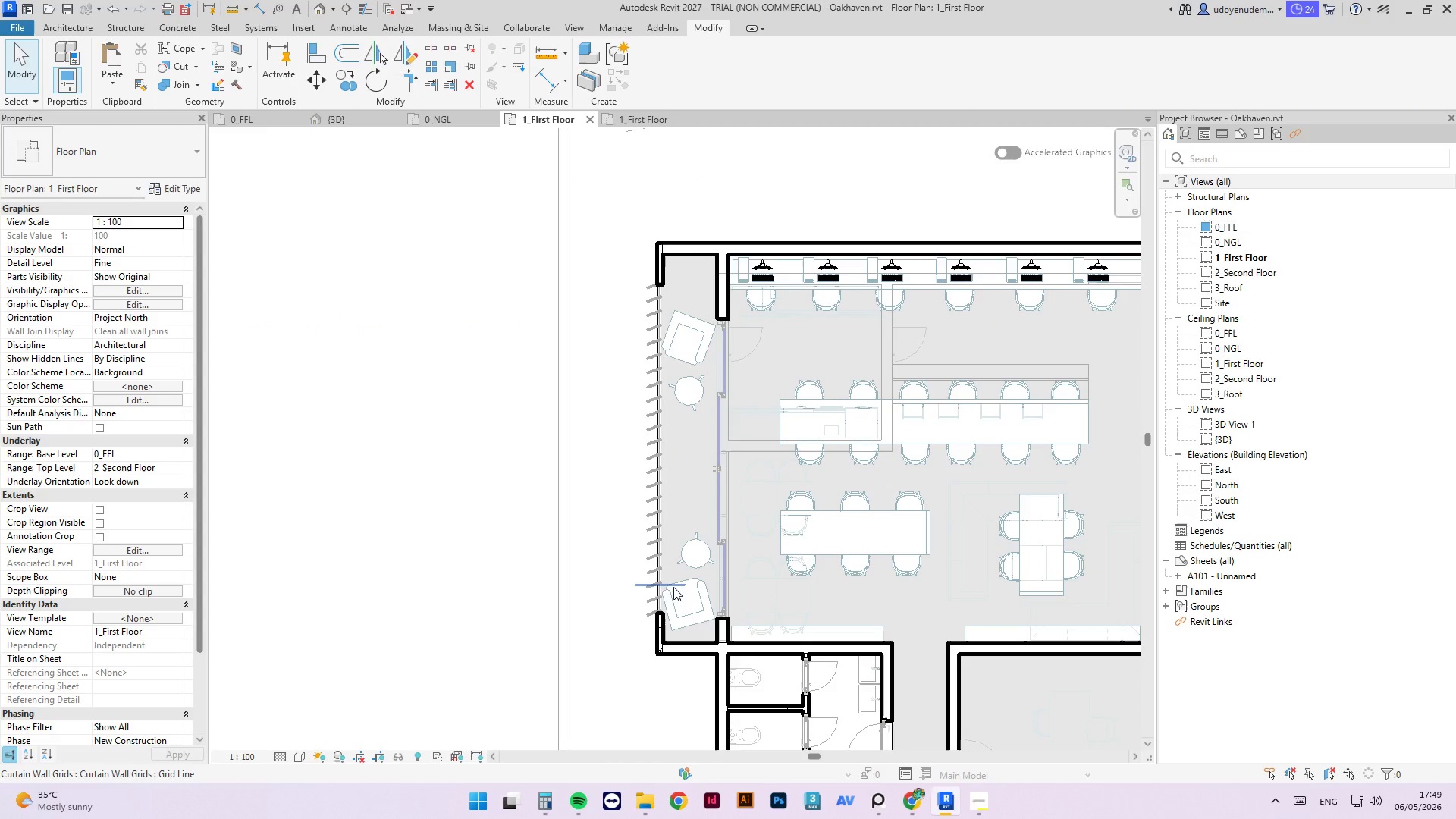 
scroll: coordinate [636, 493], scroll_direction: down, amount: 2.0
 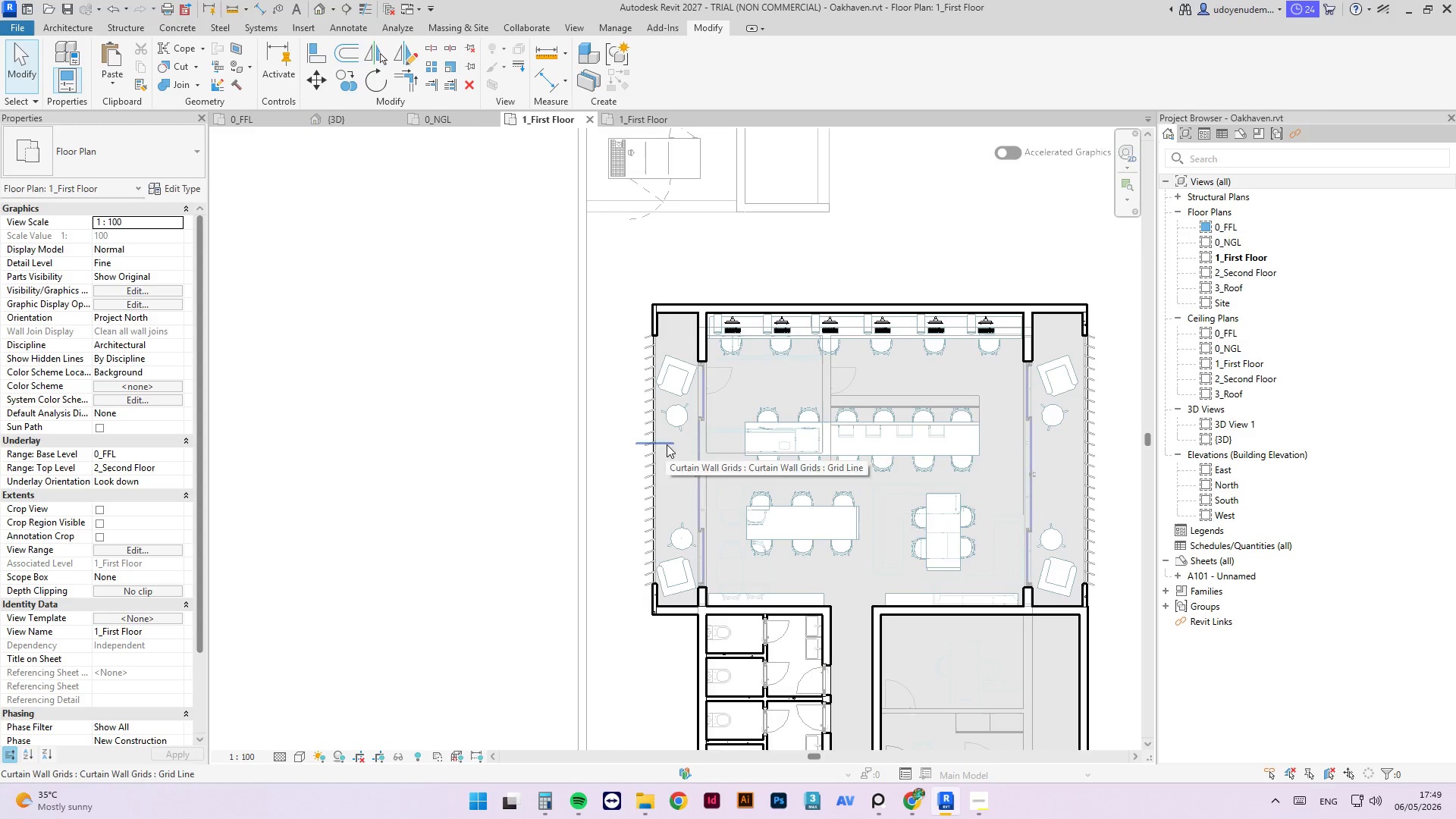 
mouse_move([752, 581])
 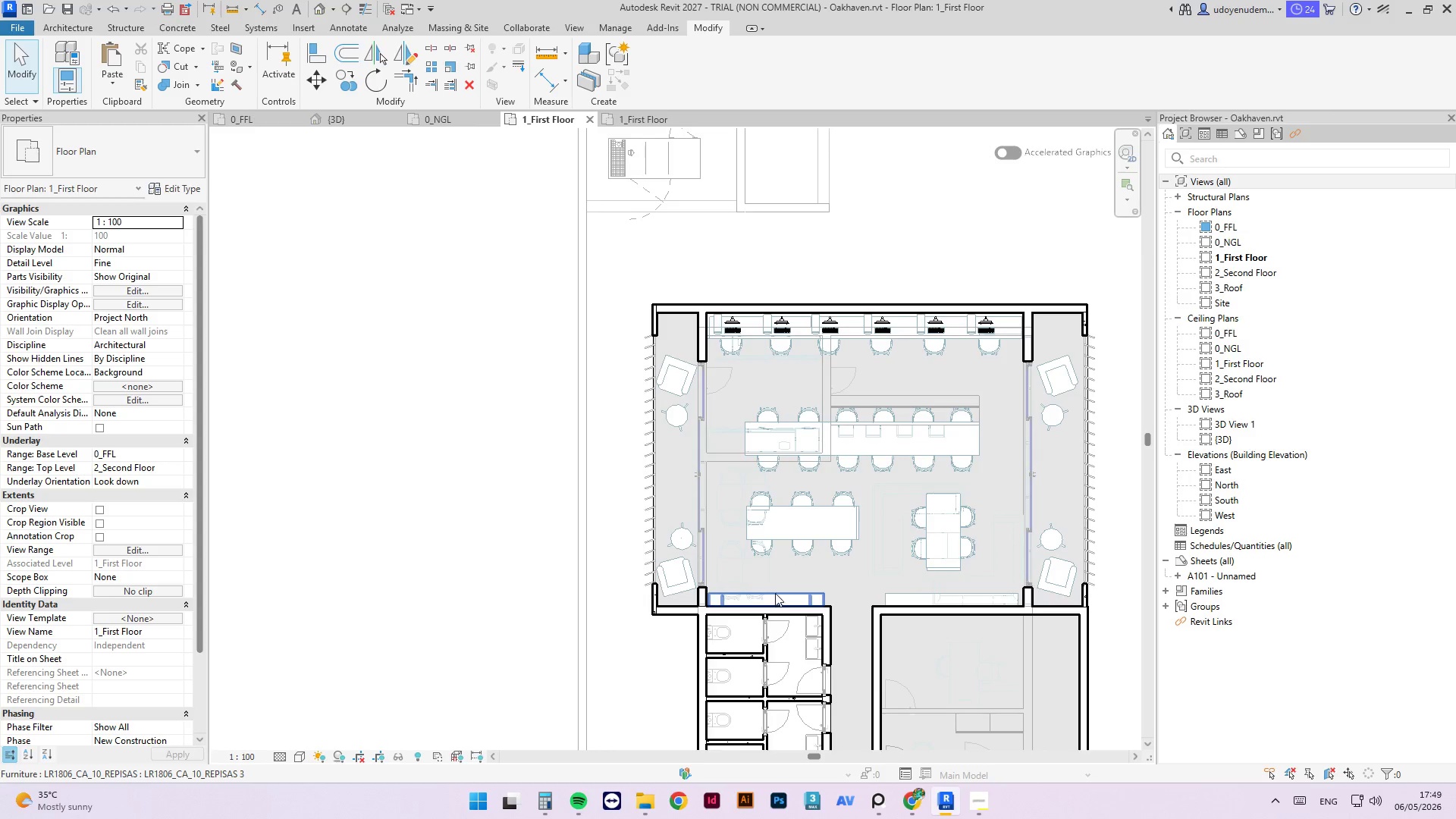 
wait(20.44)
 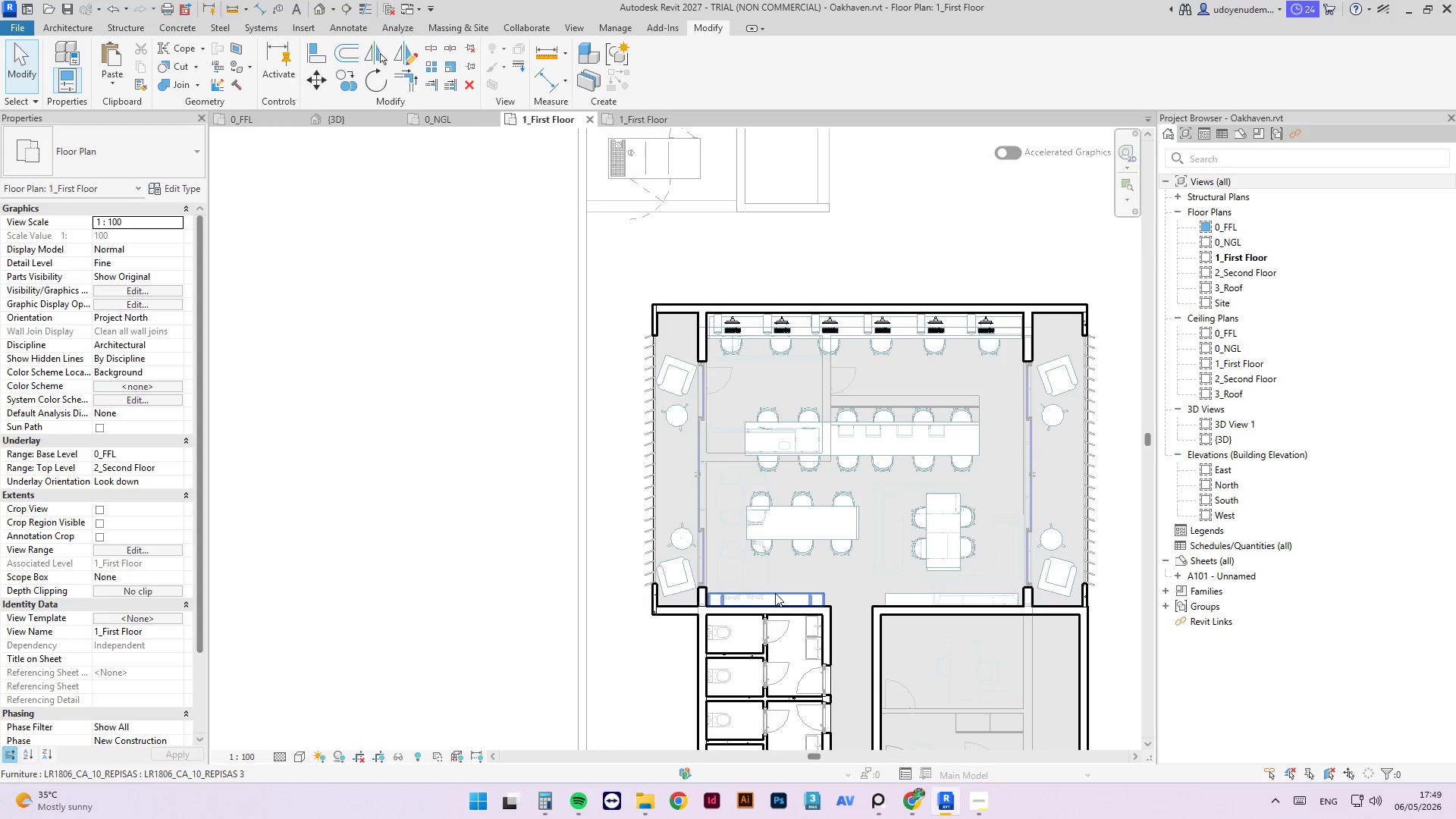 
left_click([721, 243])
 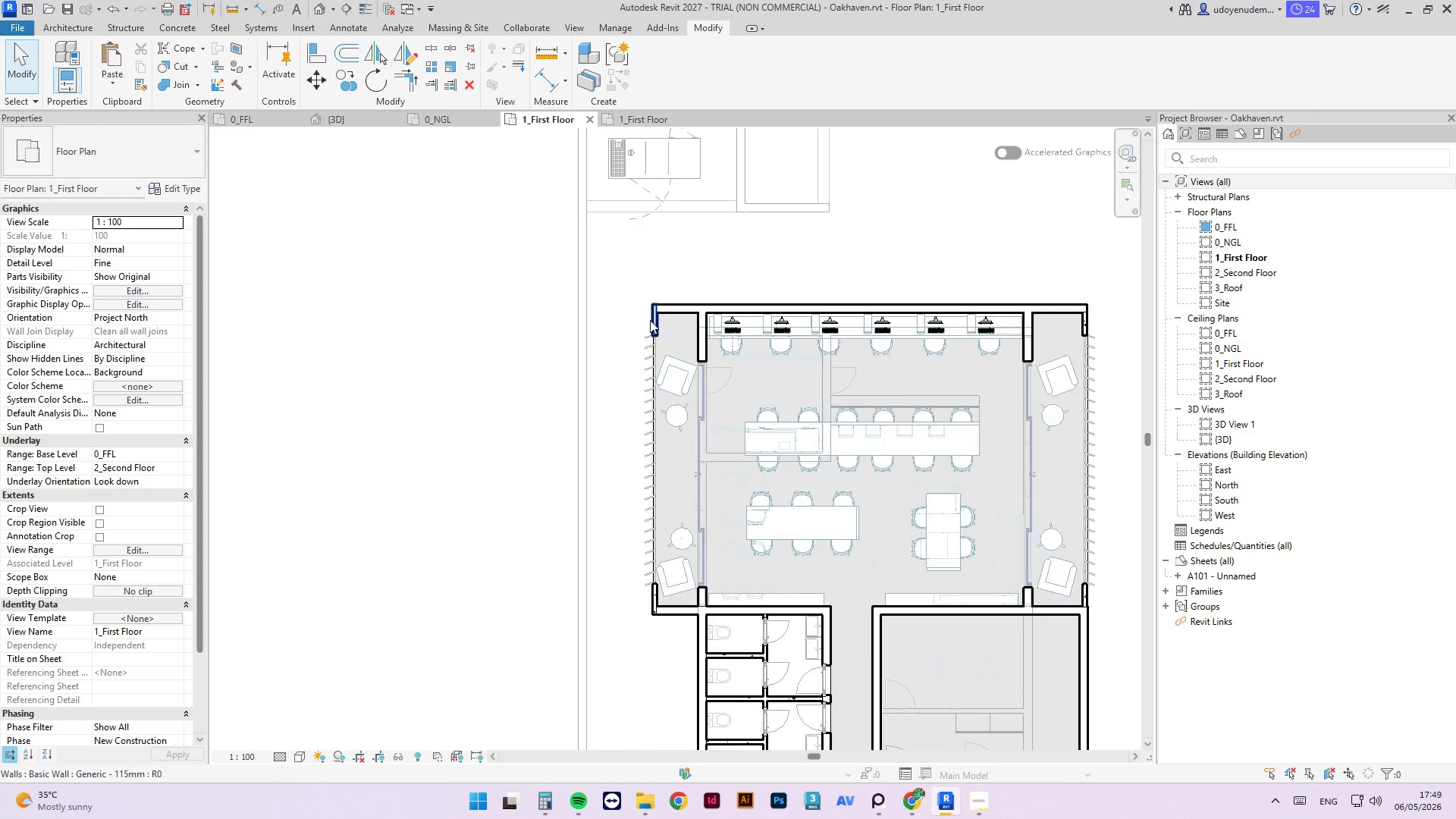 
left_click([698, 381])
 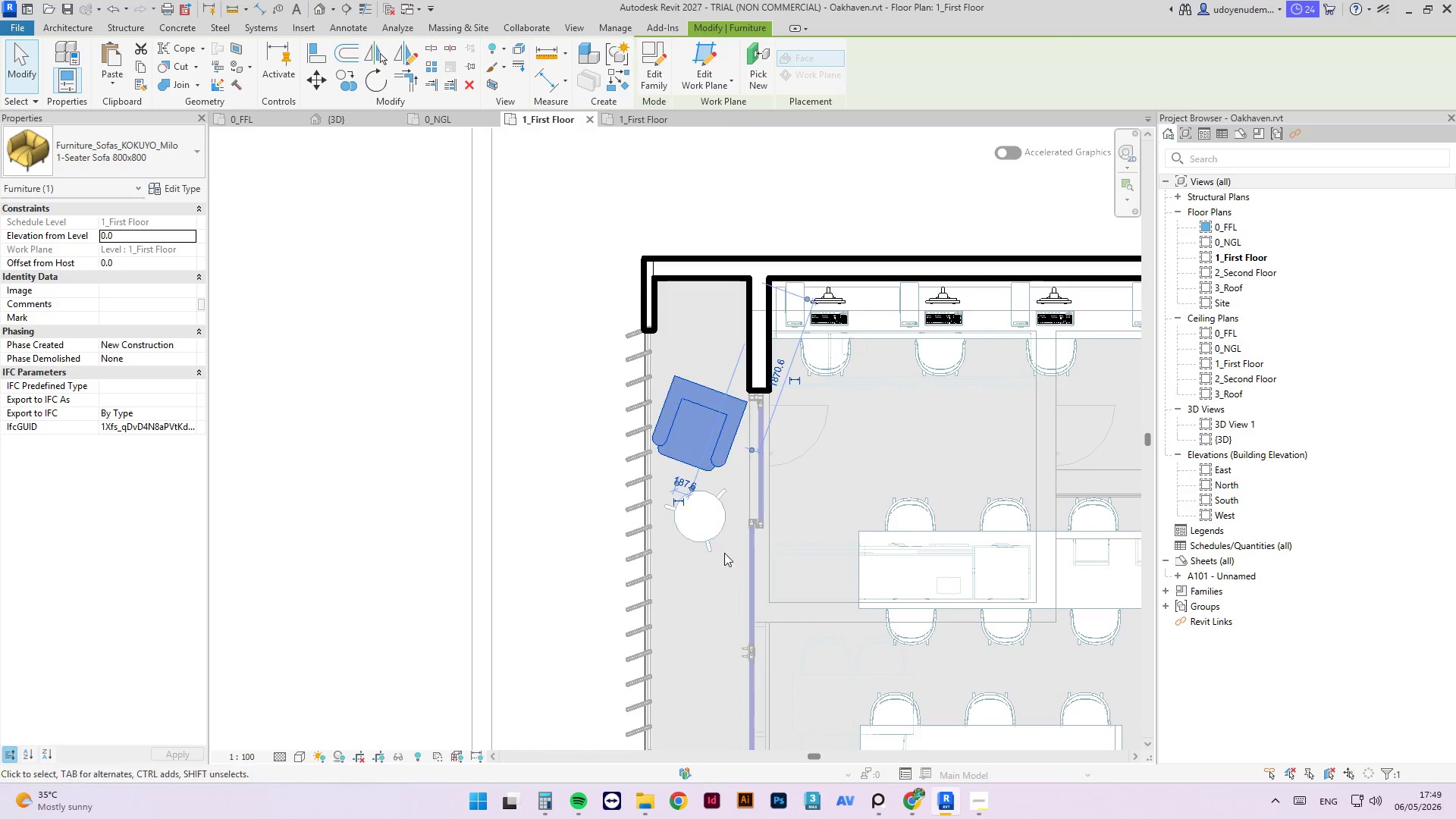 
scroll: coordinate [688, 396], scroll_direction: up, amount: 6.0
 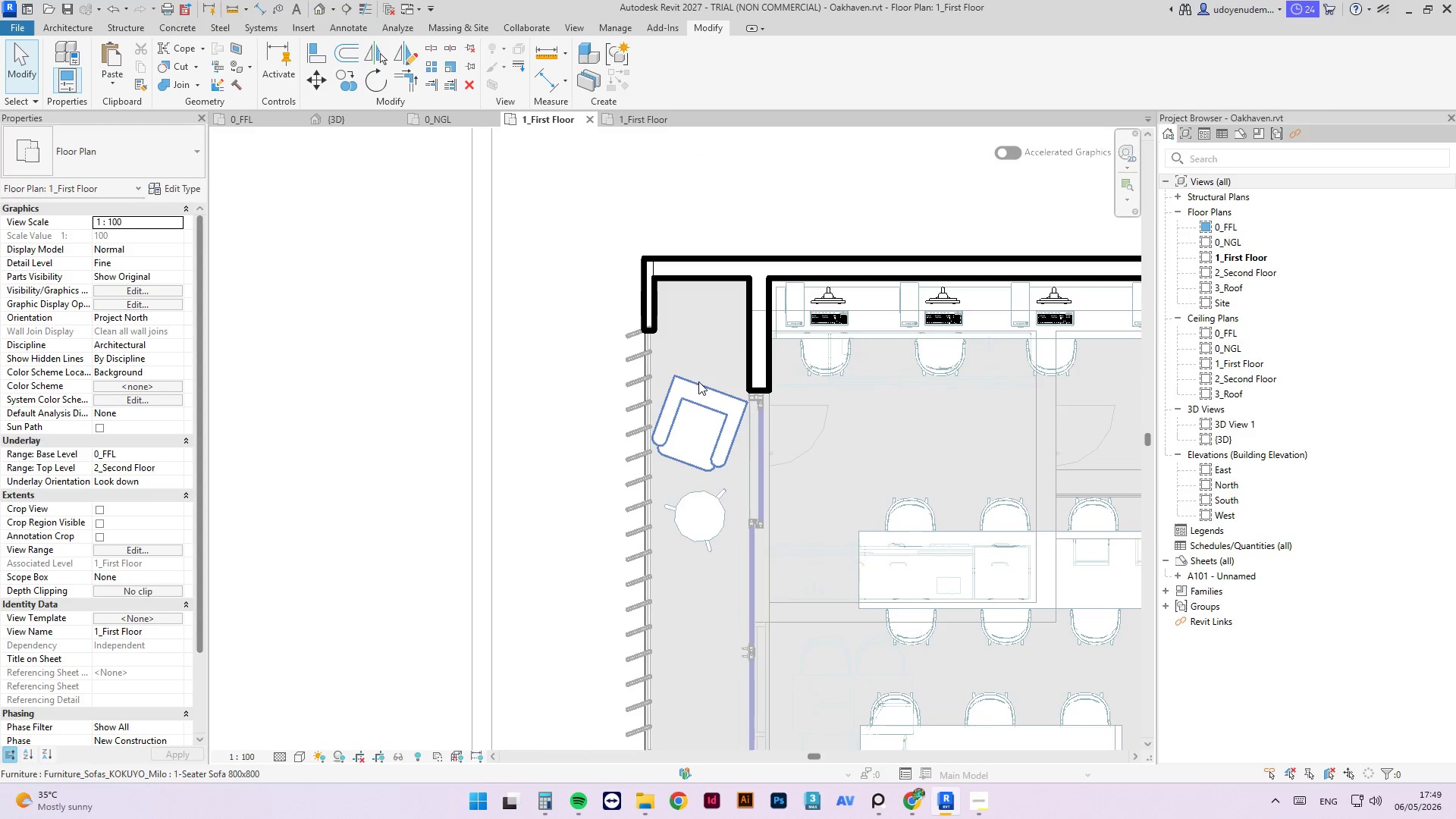 
hold_key(key=ControlLeft, duration=0.61)
left_click([719, 506])
 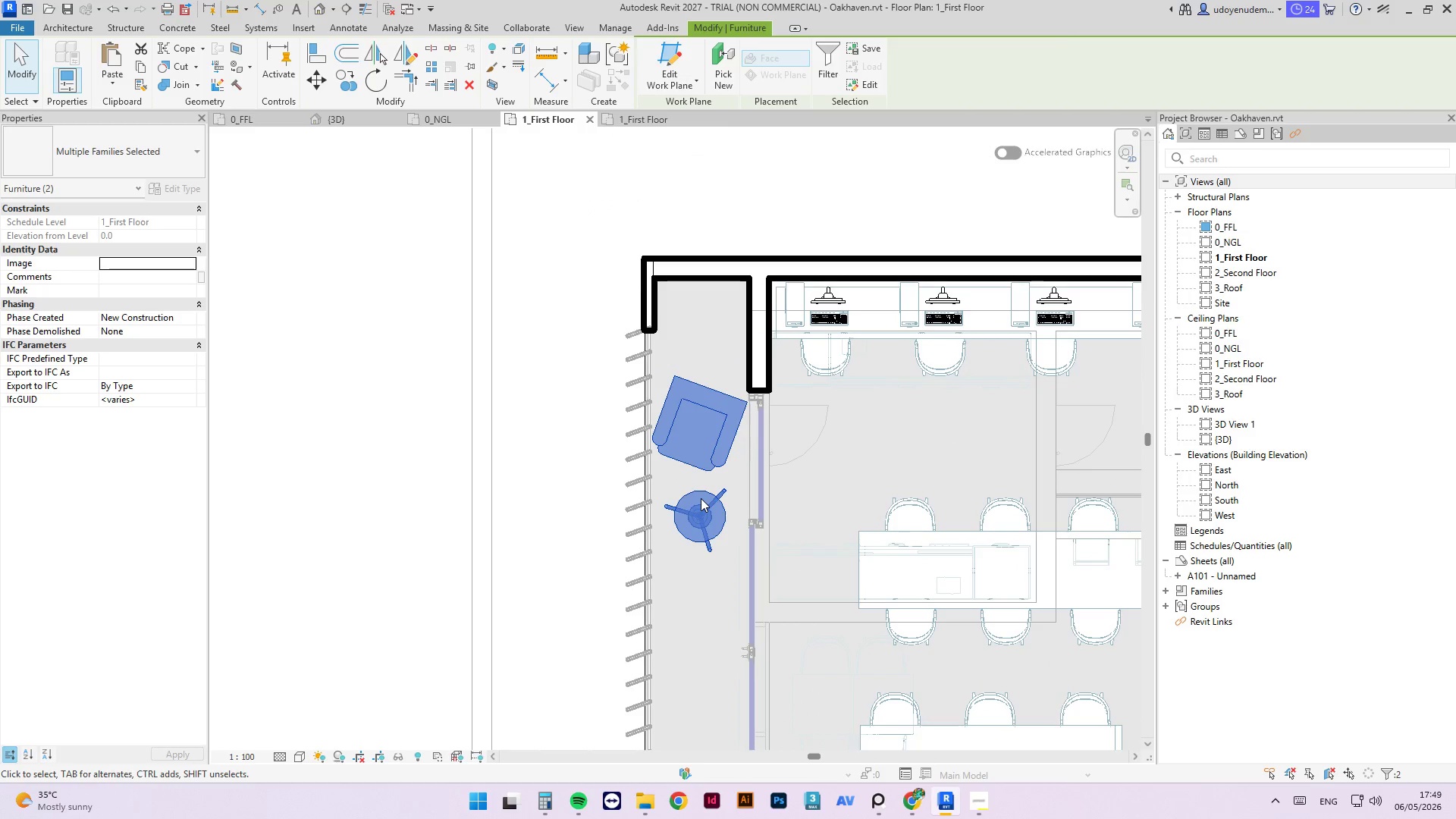 
key(ArrowUp)
 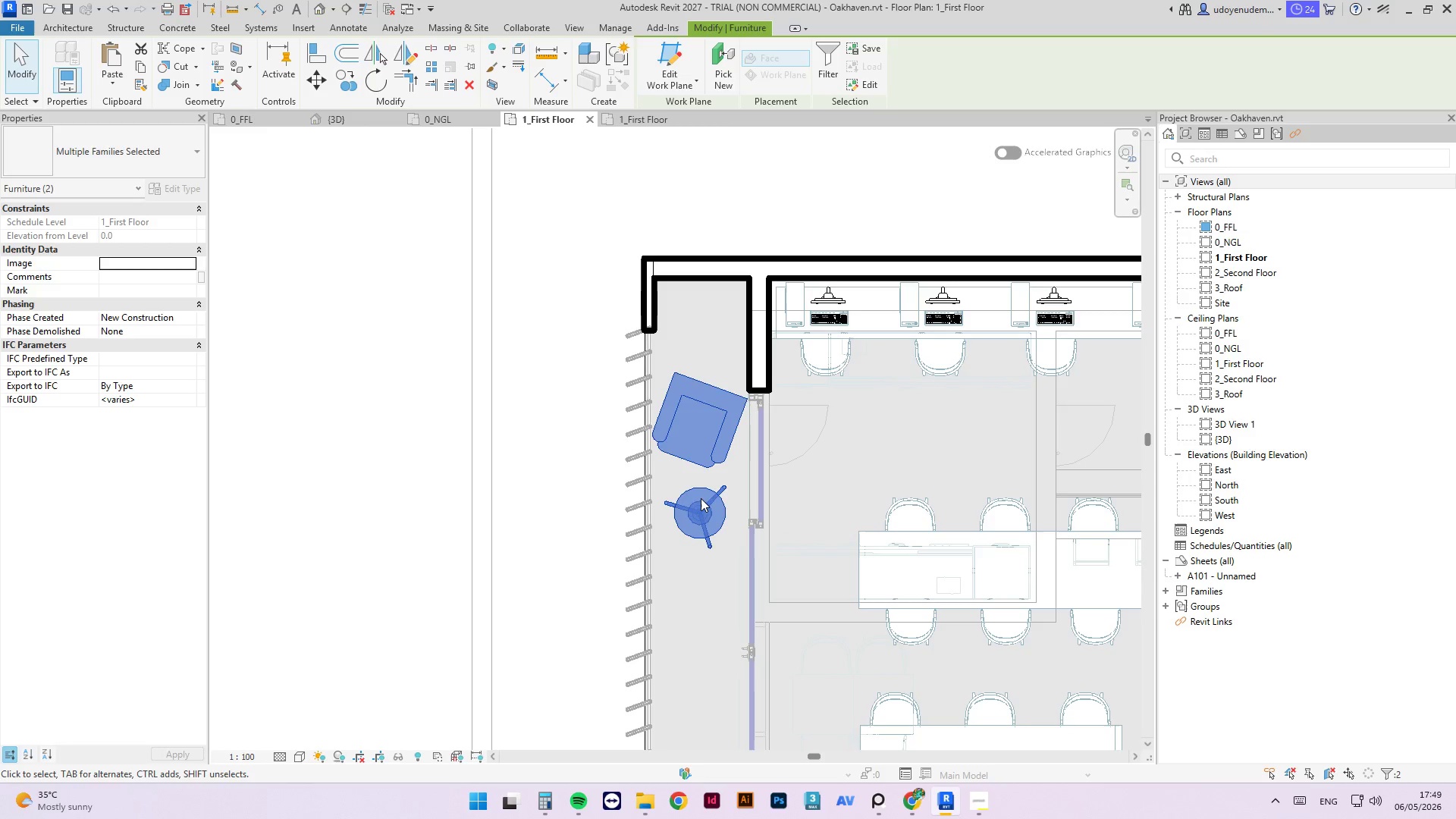 
key(ArrowUp)
 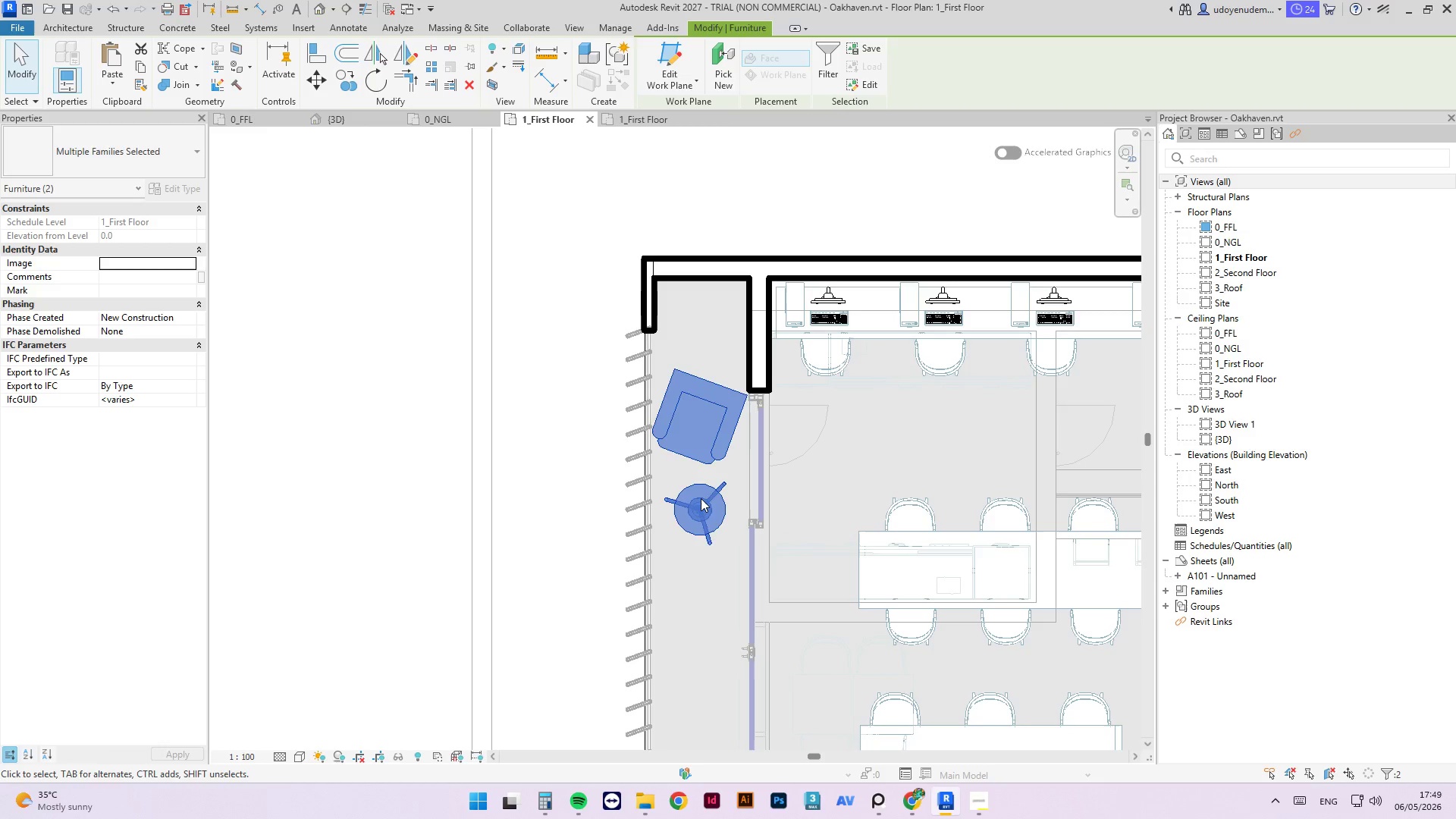 
key(ArrowUp)
 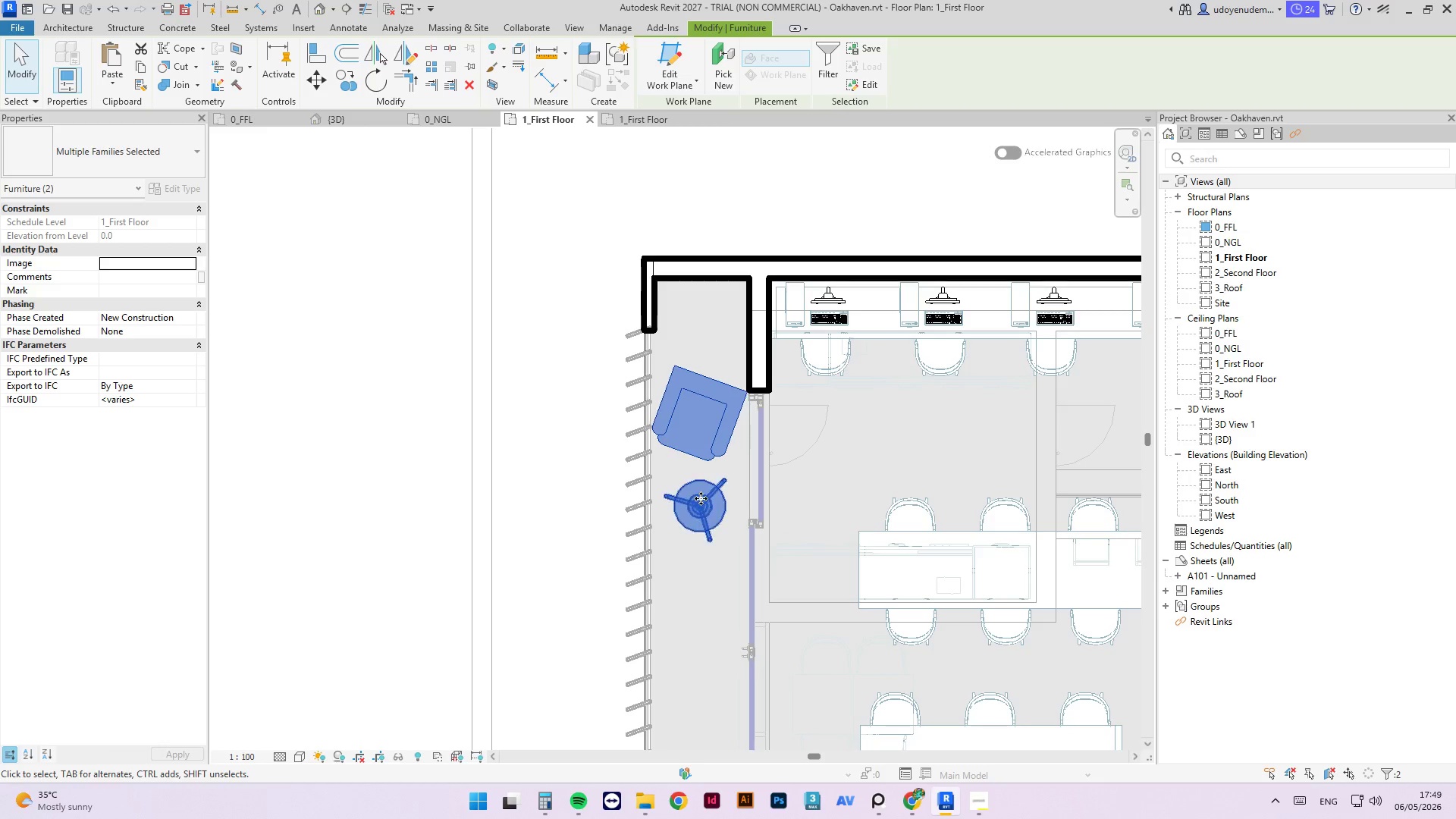 
key(ArrowUp)
 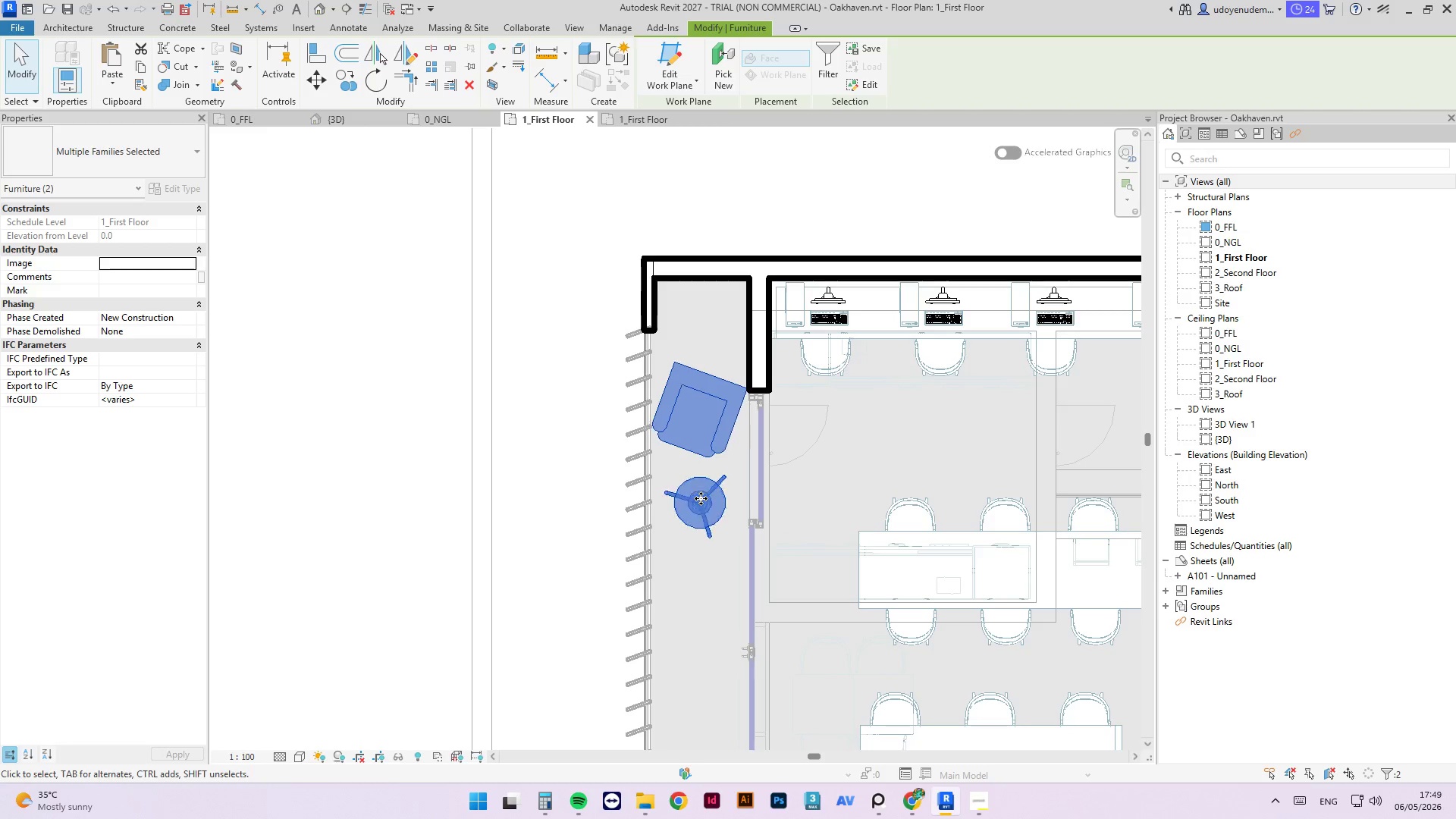 
key(ArrowUp)
 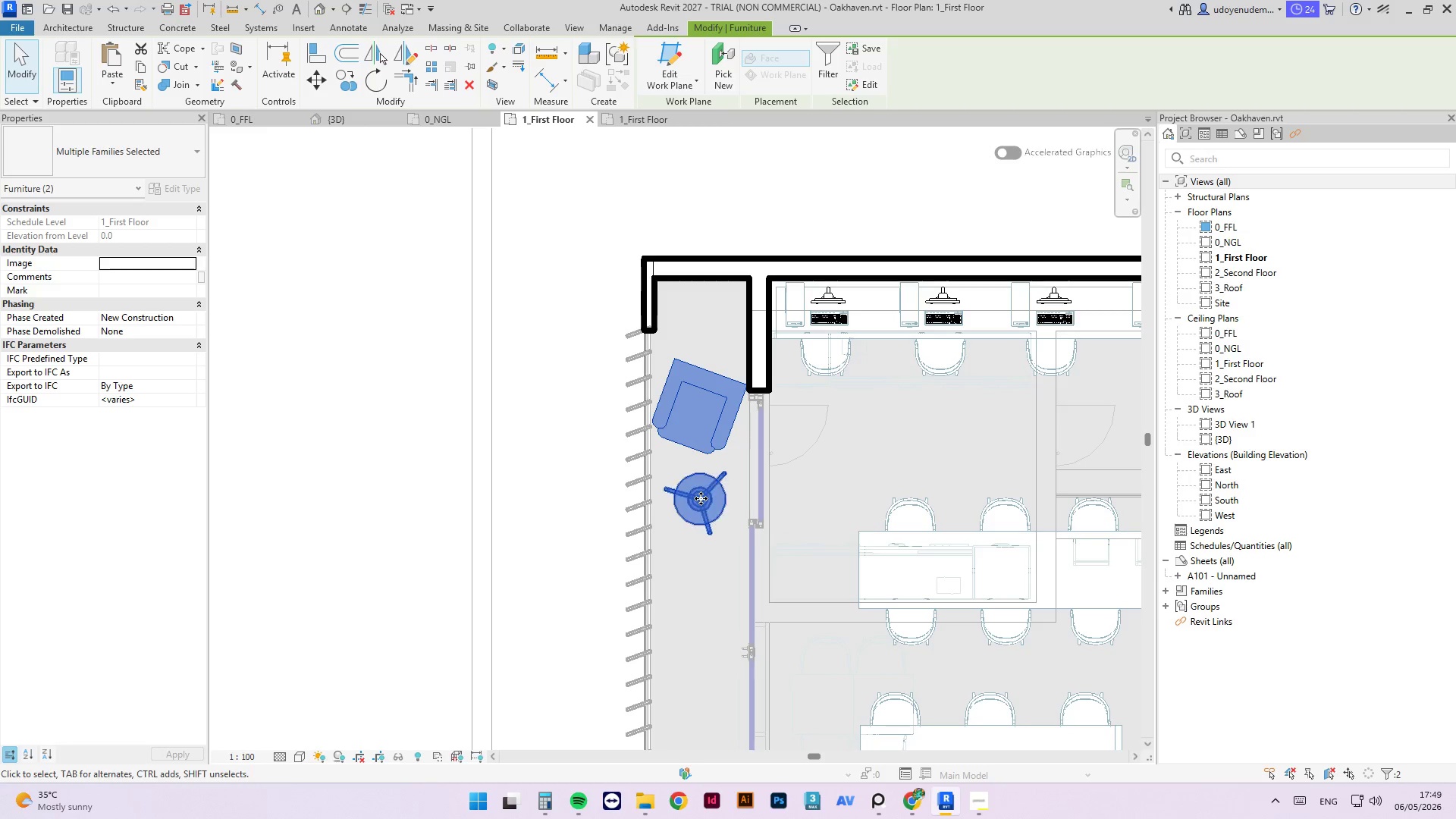 
key(ArrowUp)
 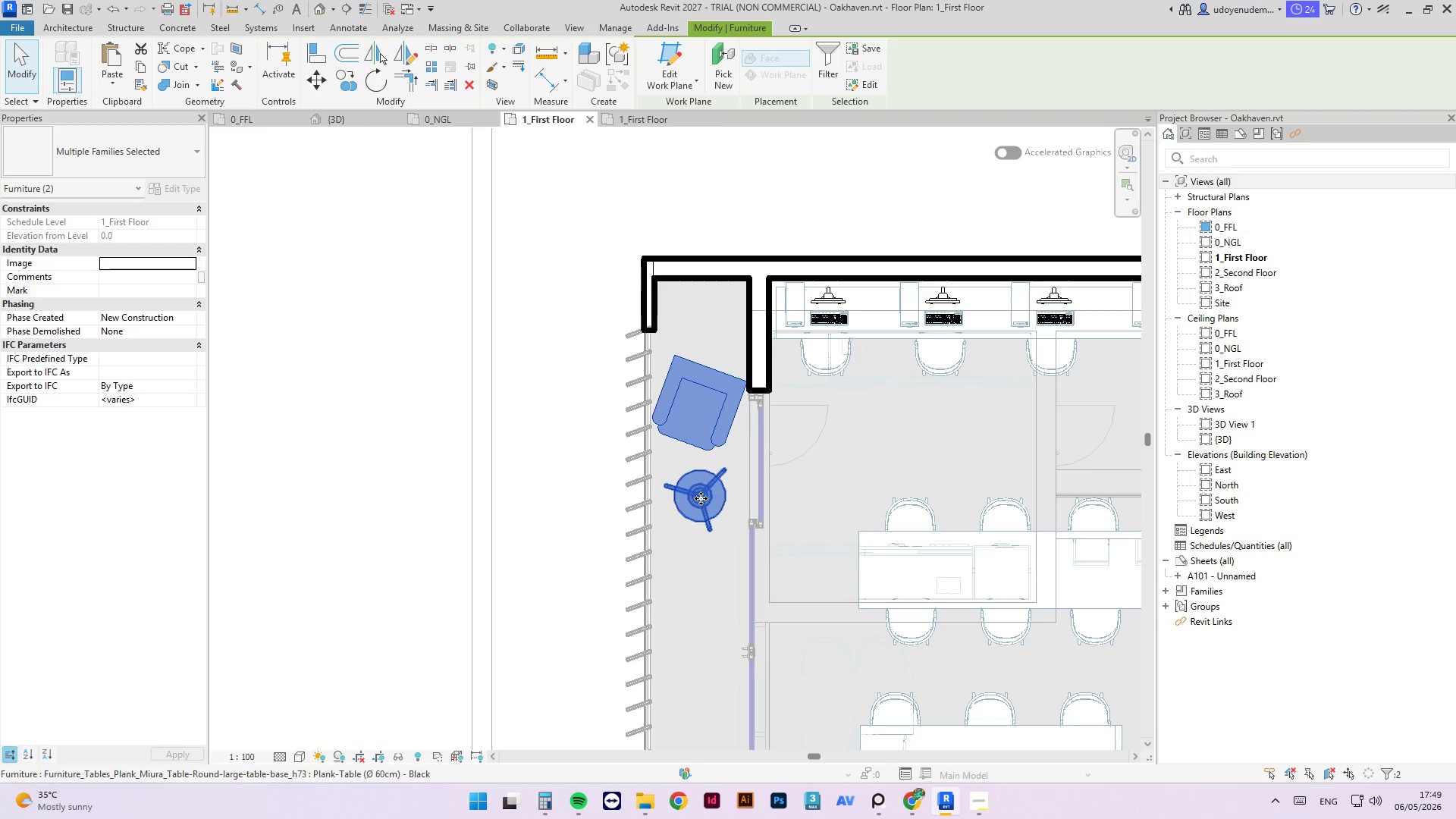 
key(ArrowUp)
 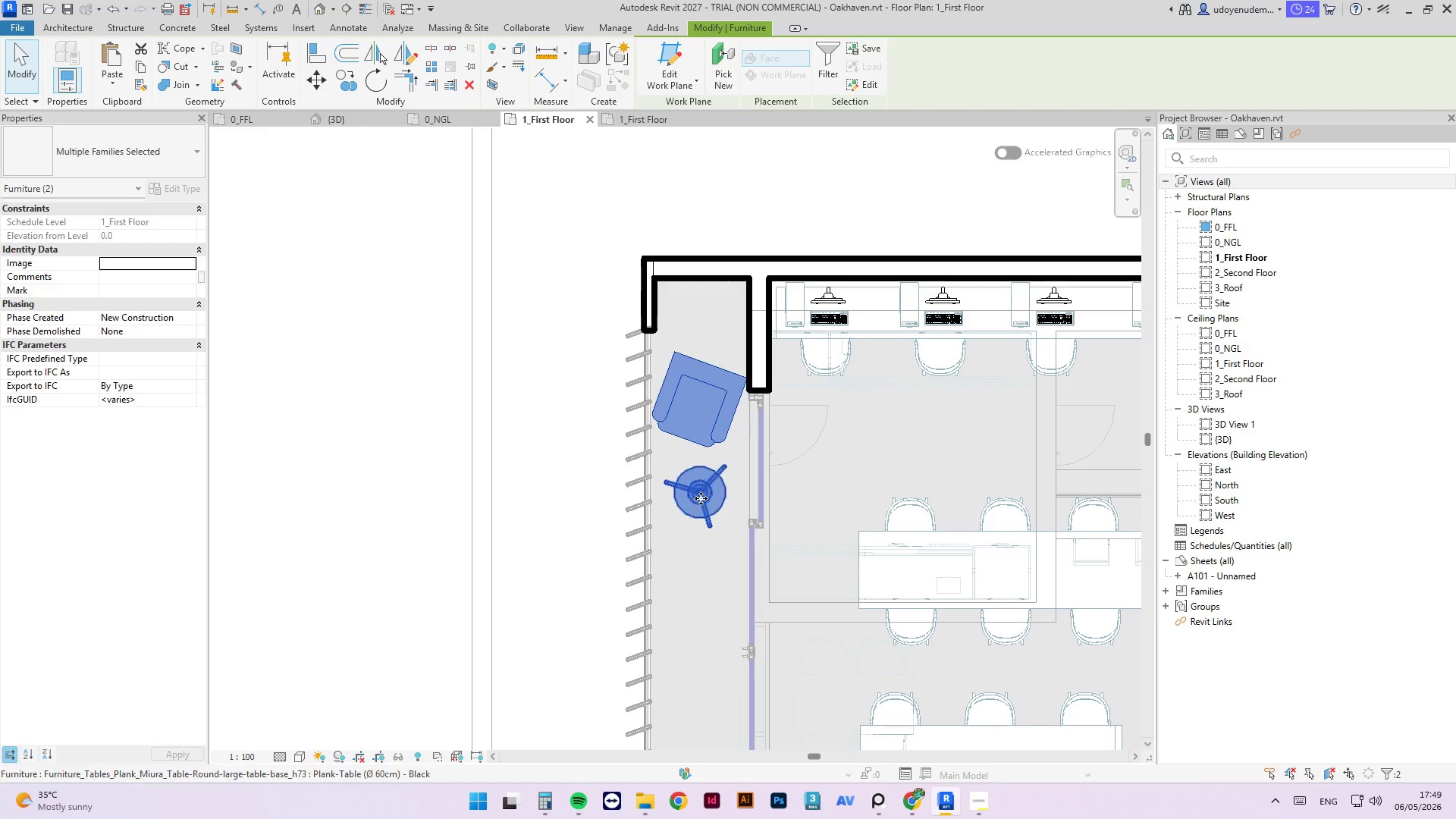 
key(ArrowUp)
 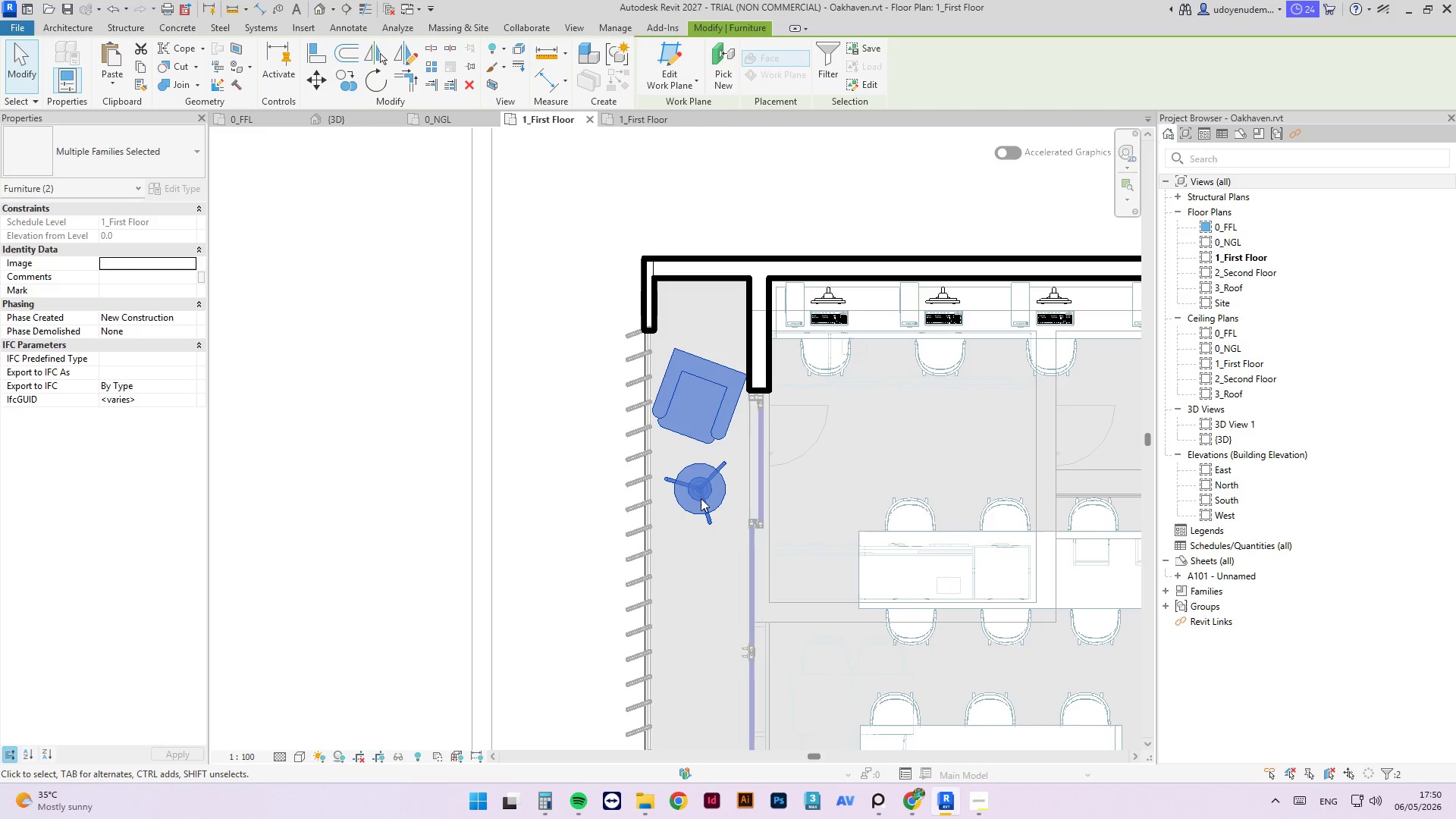 
key(ArrowUp)
 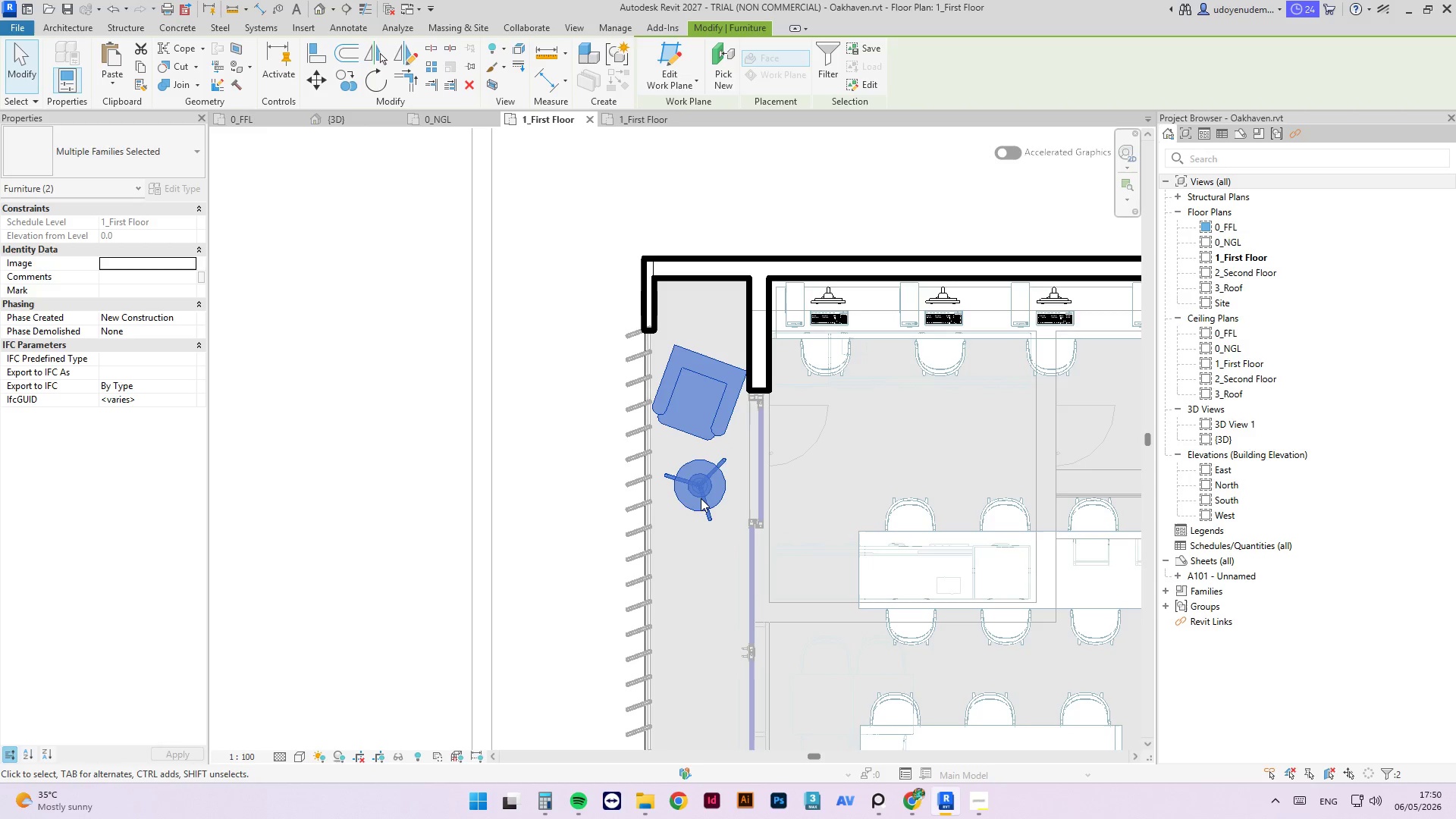 
key(ArrowLeft)
 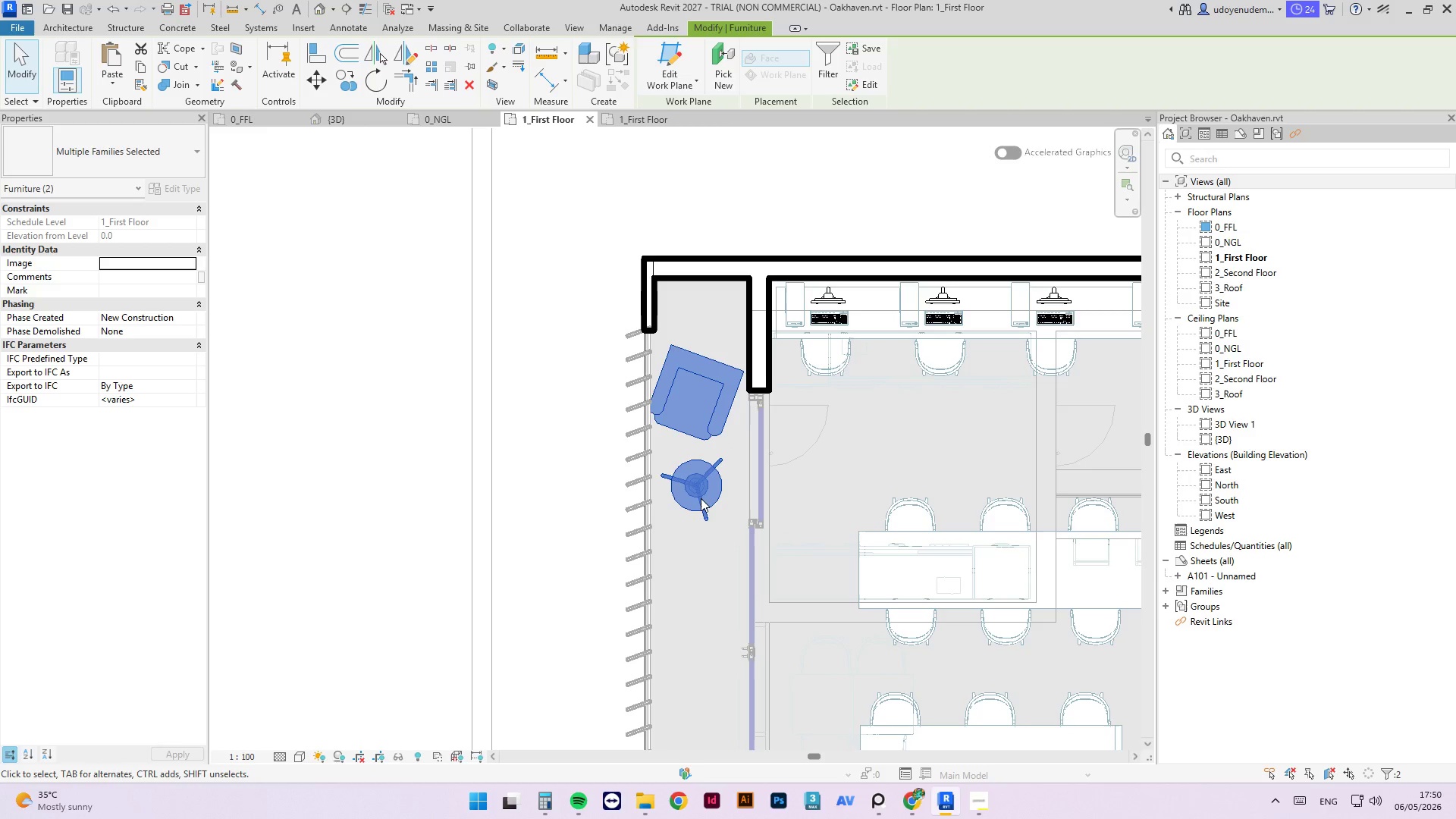 
key(ArrowUp)
 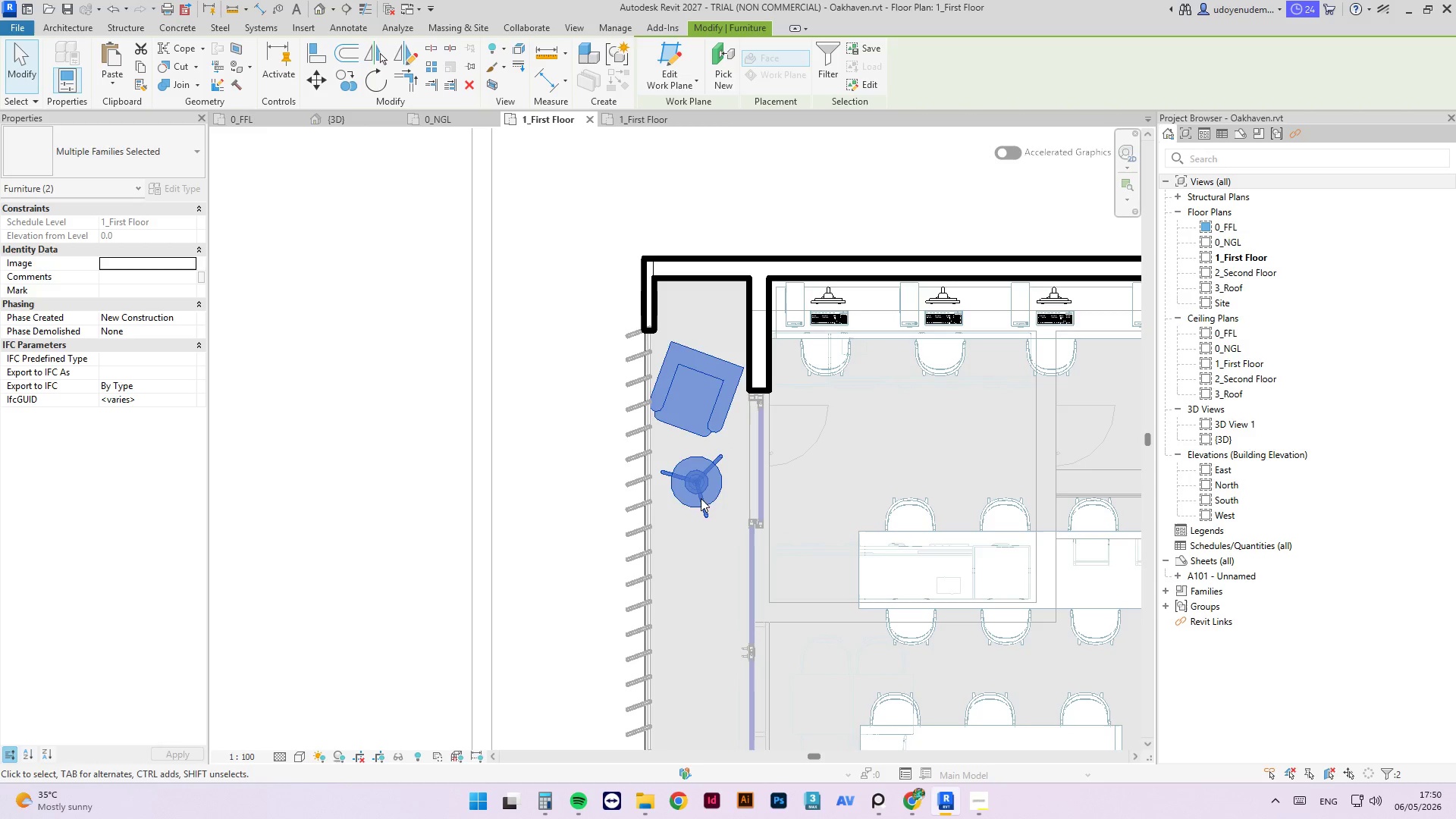 
key(ArrowUp)
 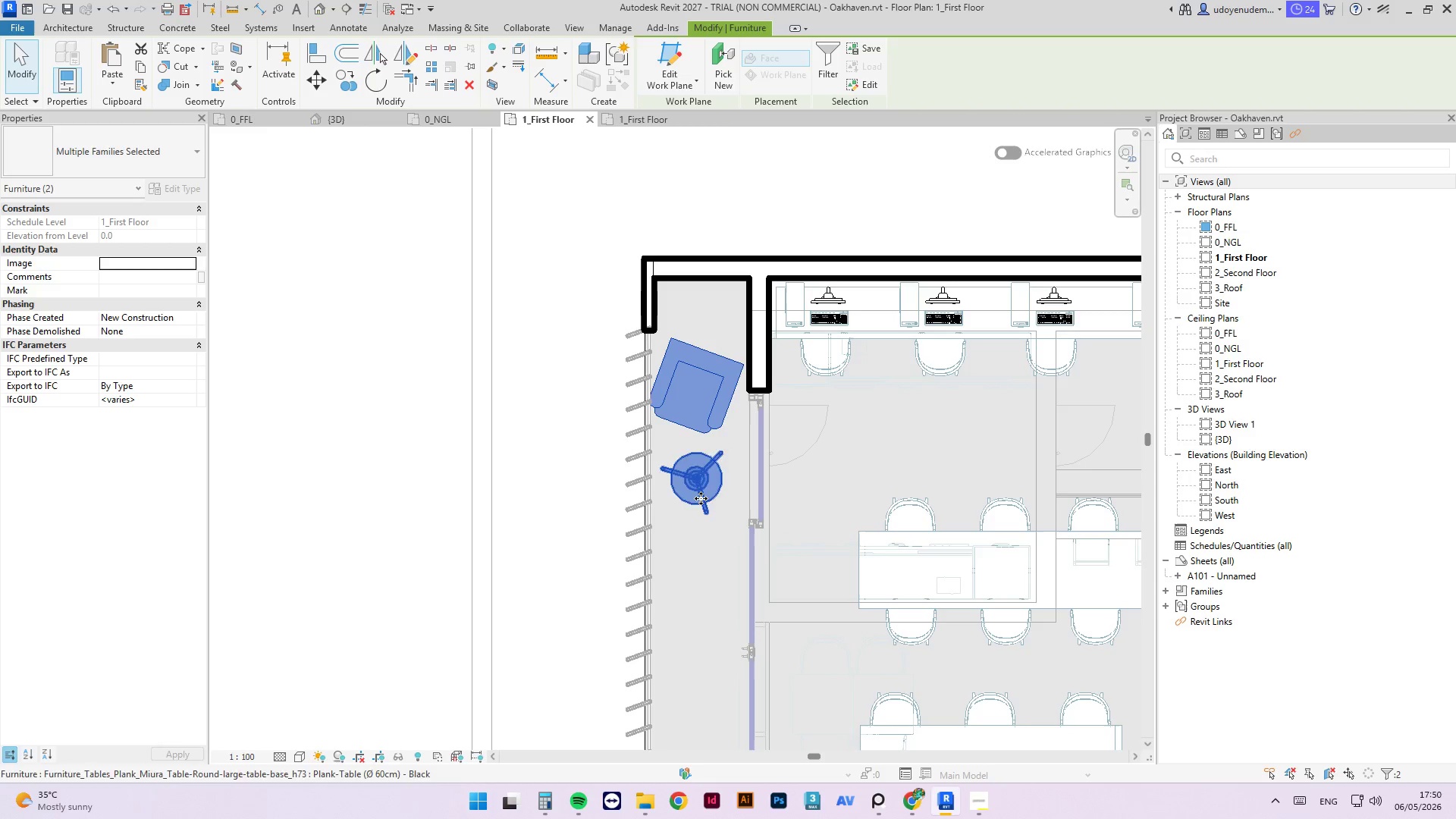 
key(ArrowUp)
 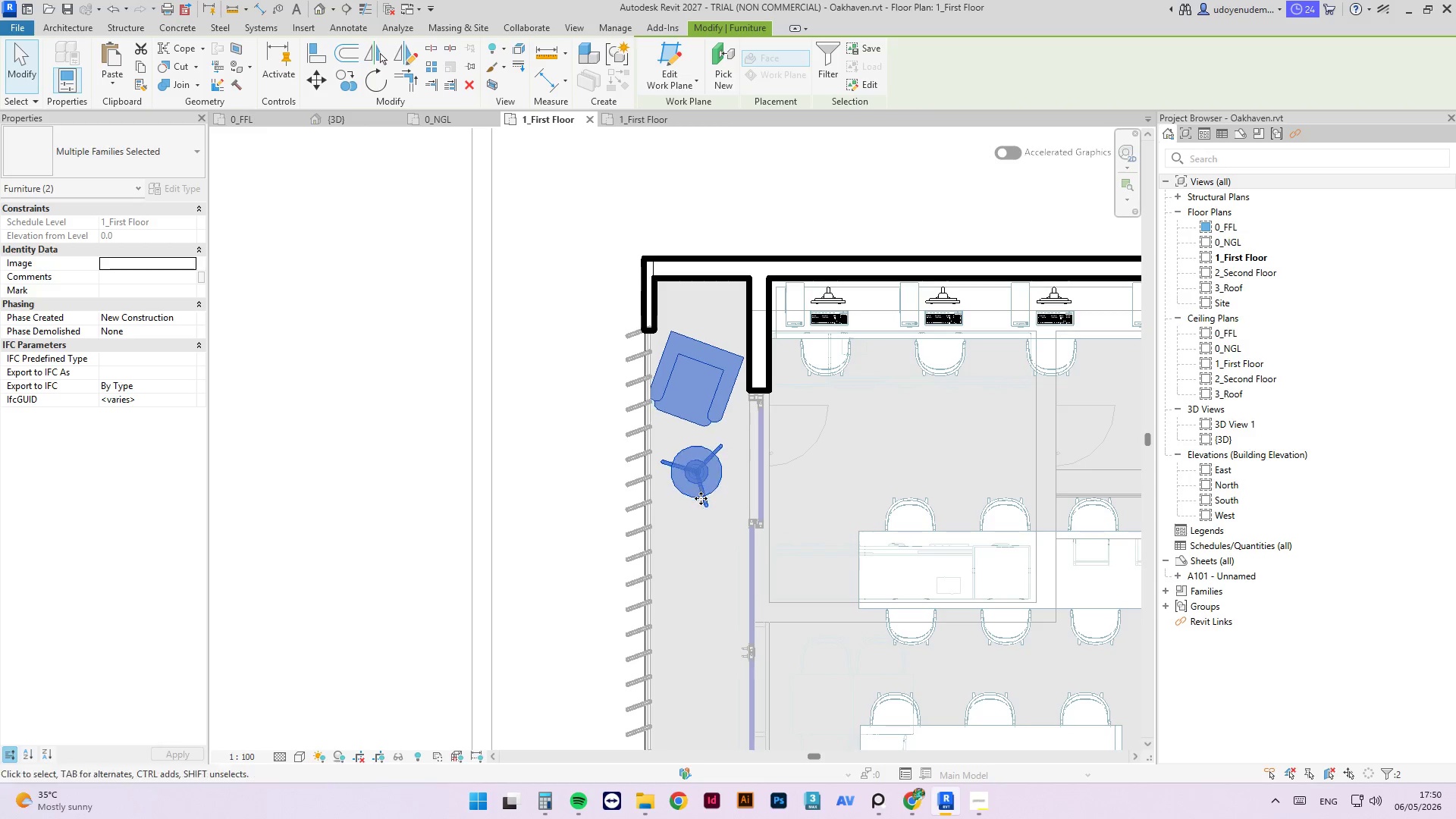 
key(ArrowUp)
 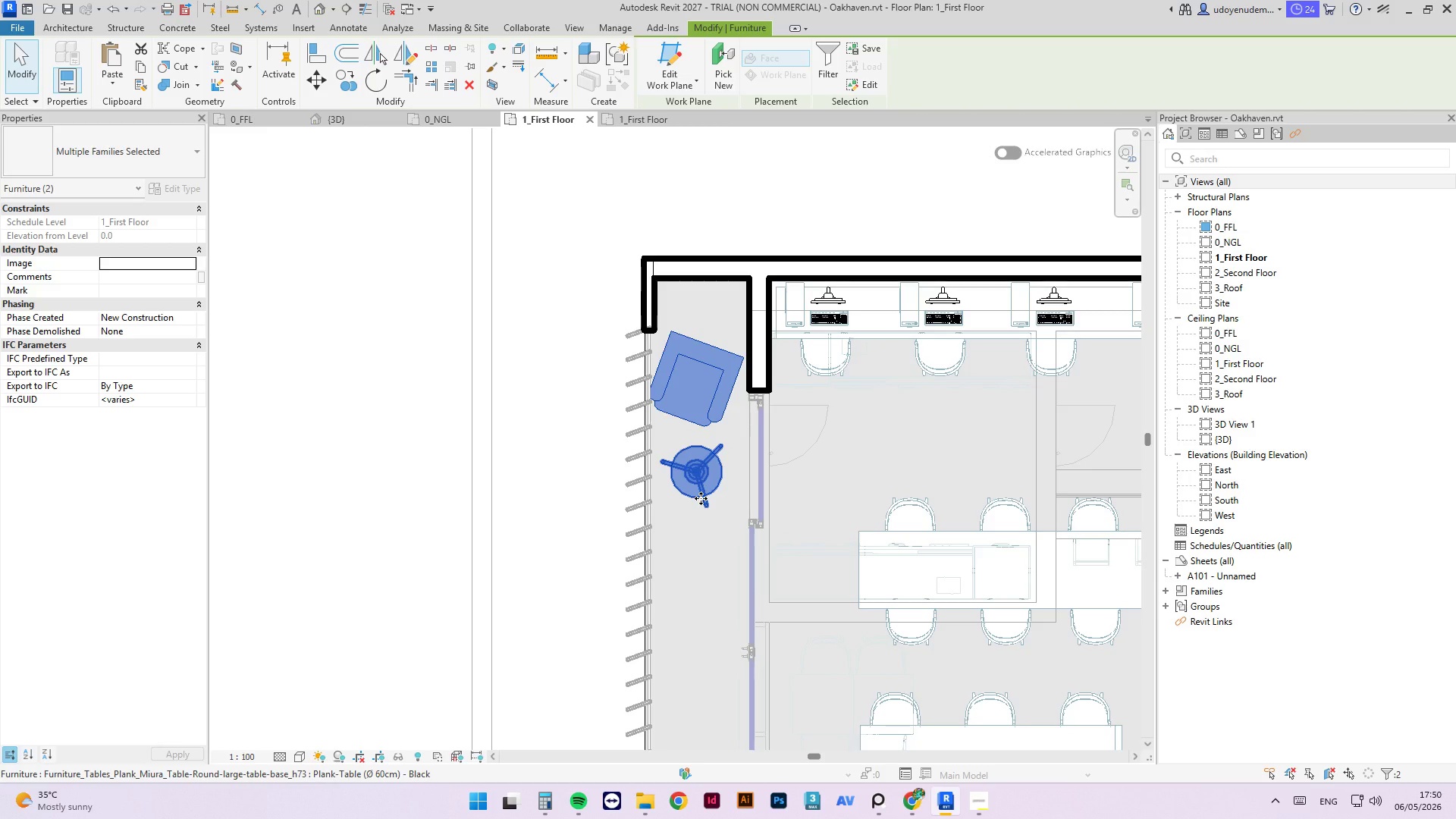 
key(ArrowDown)
 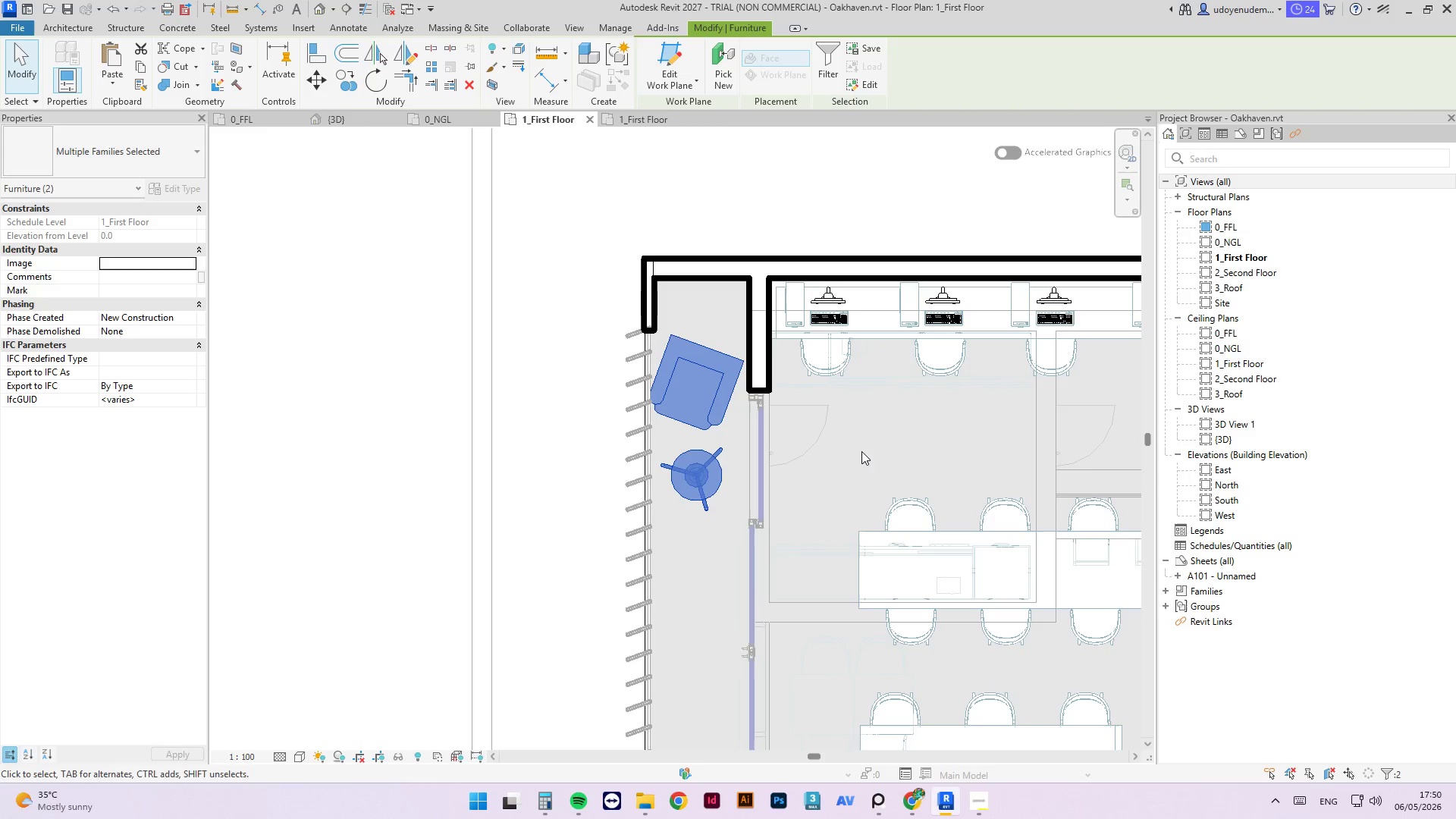 
left_click([563, 322])
 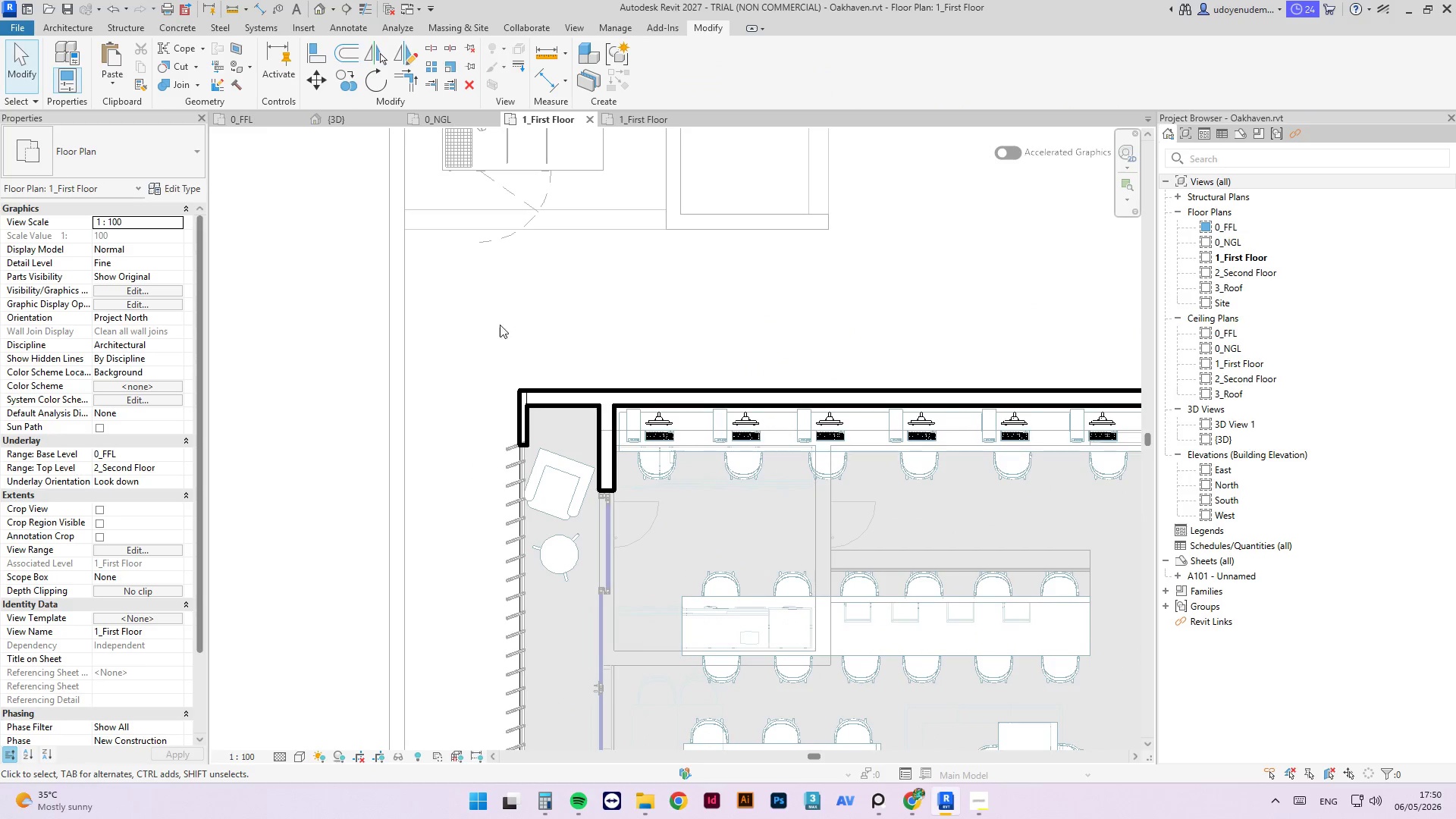 
scroll: coordinate [1022, 412], scroll_direction: down, amount: 4.0
 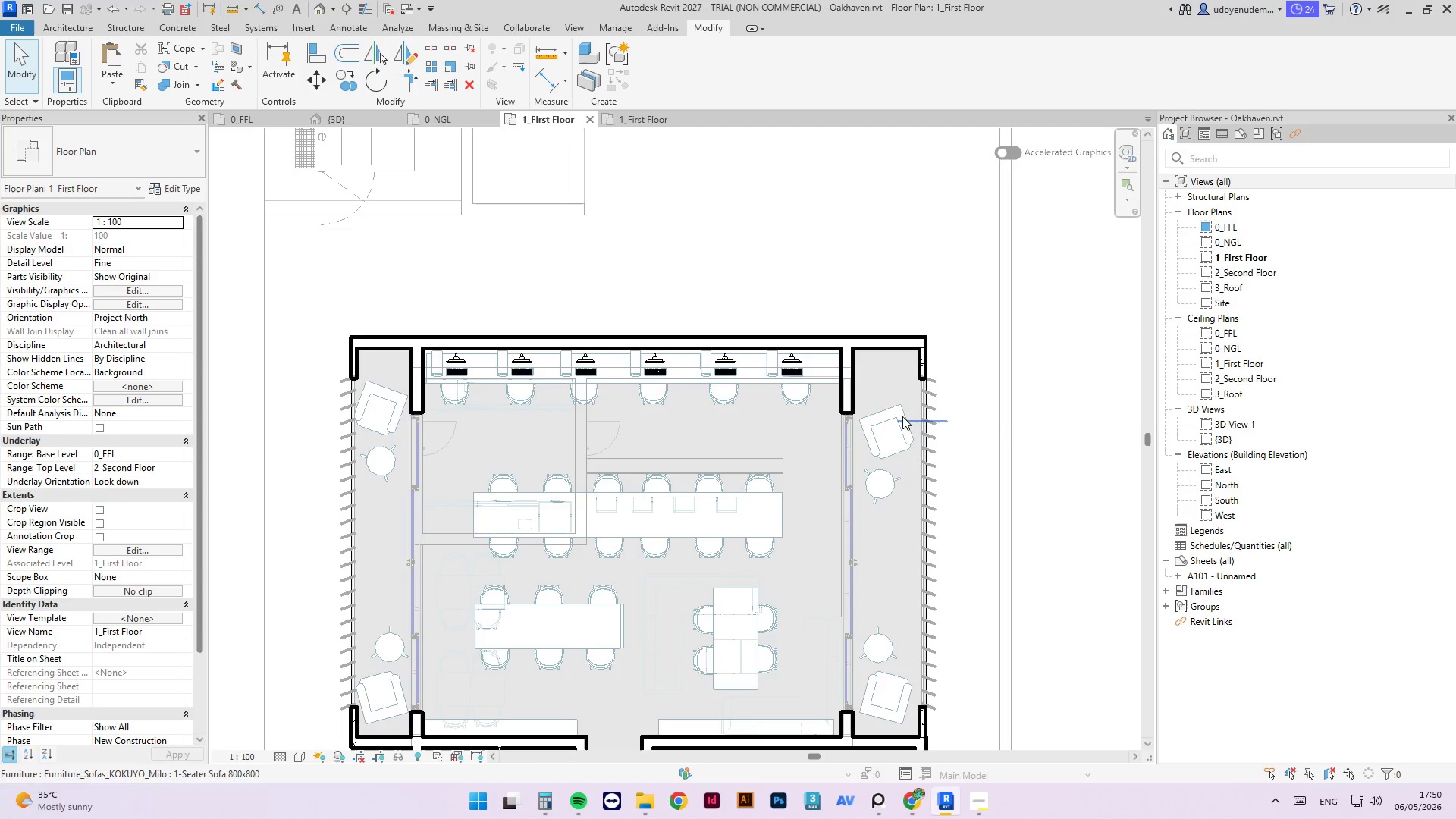 
left_click([902, 416])
 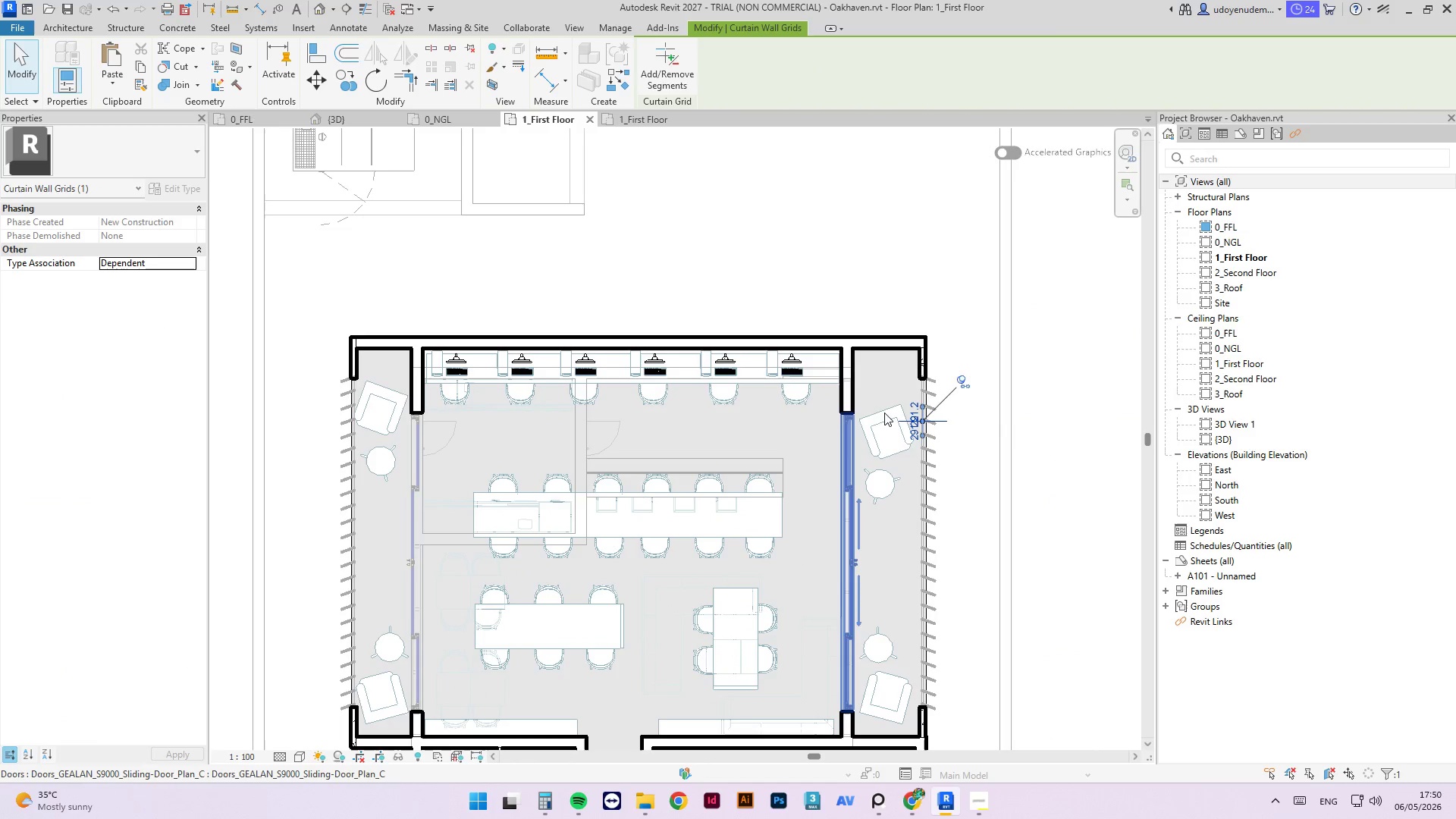 
left_click([884, 412])
 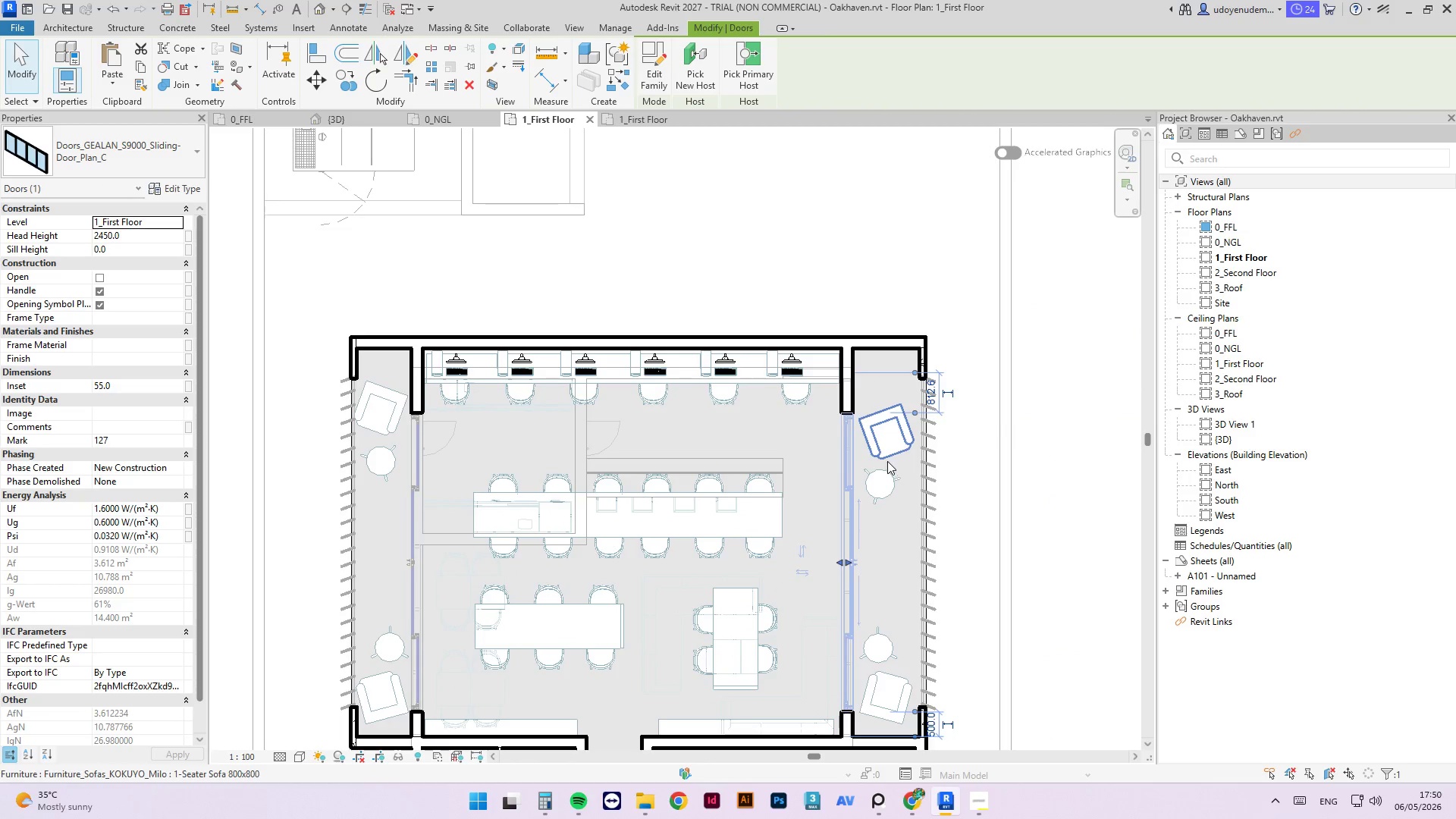 
left_click([886, 452])
 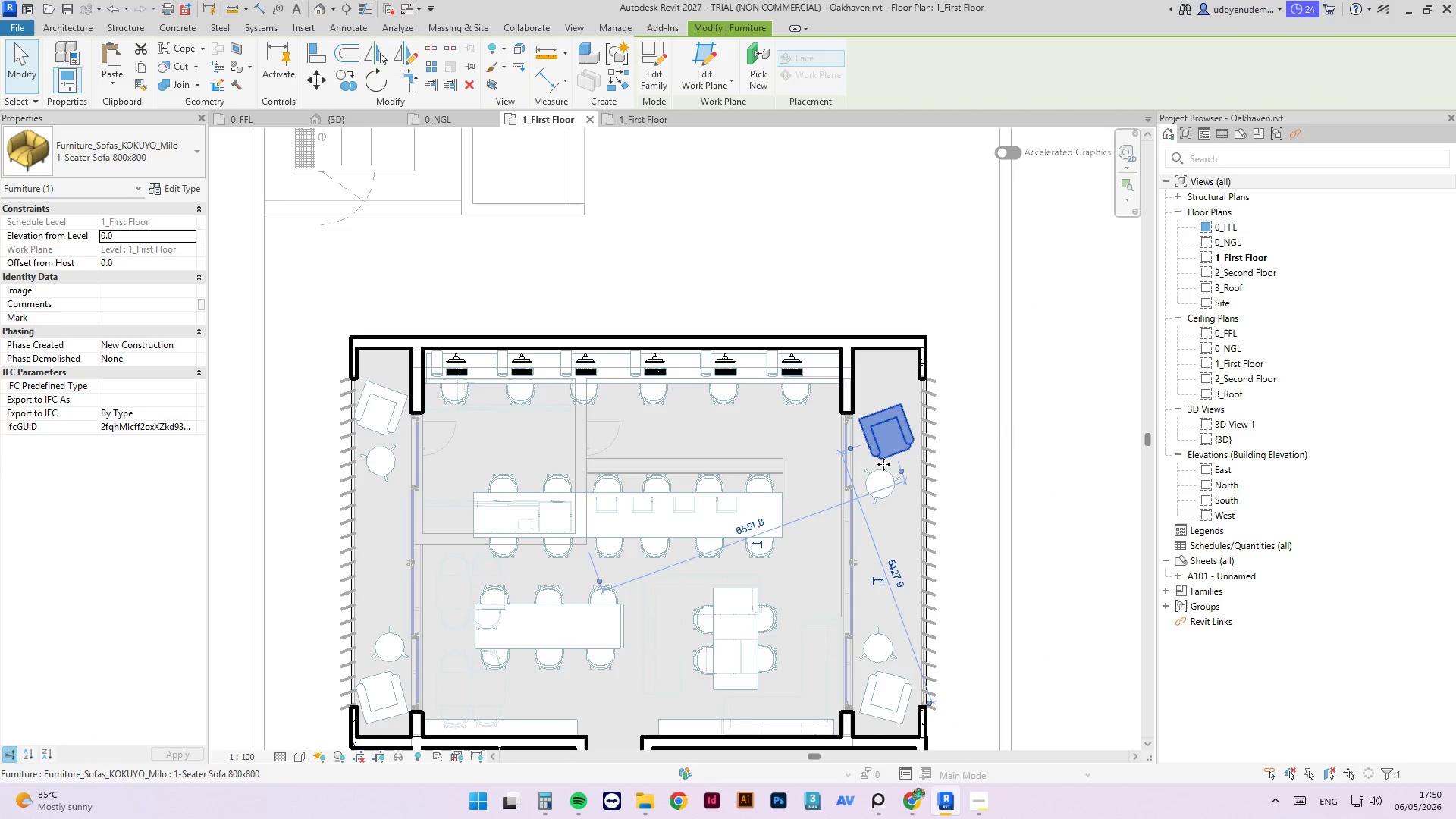 
hold_key(key=ControlLeft, duration=0.64)
left_click([883, 478])
 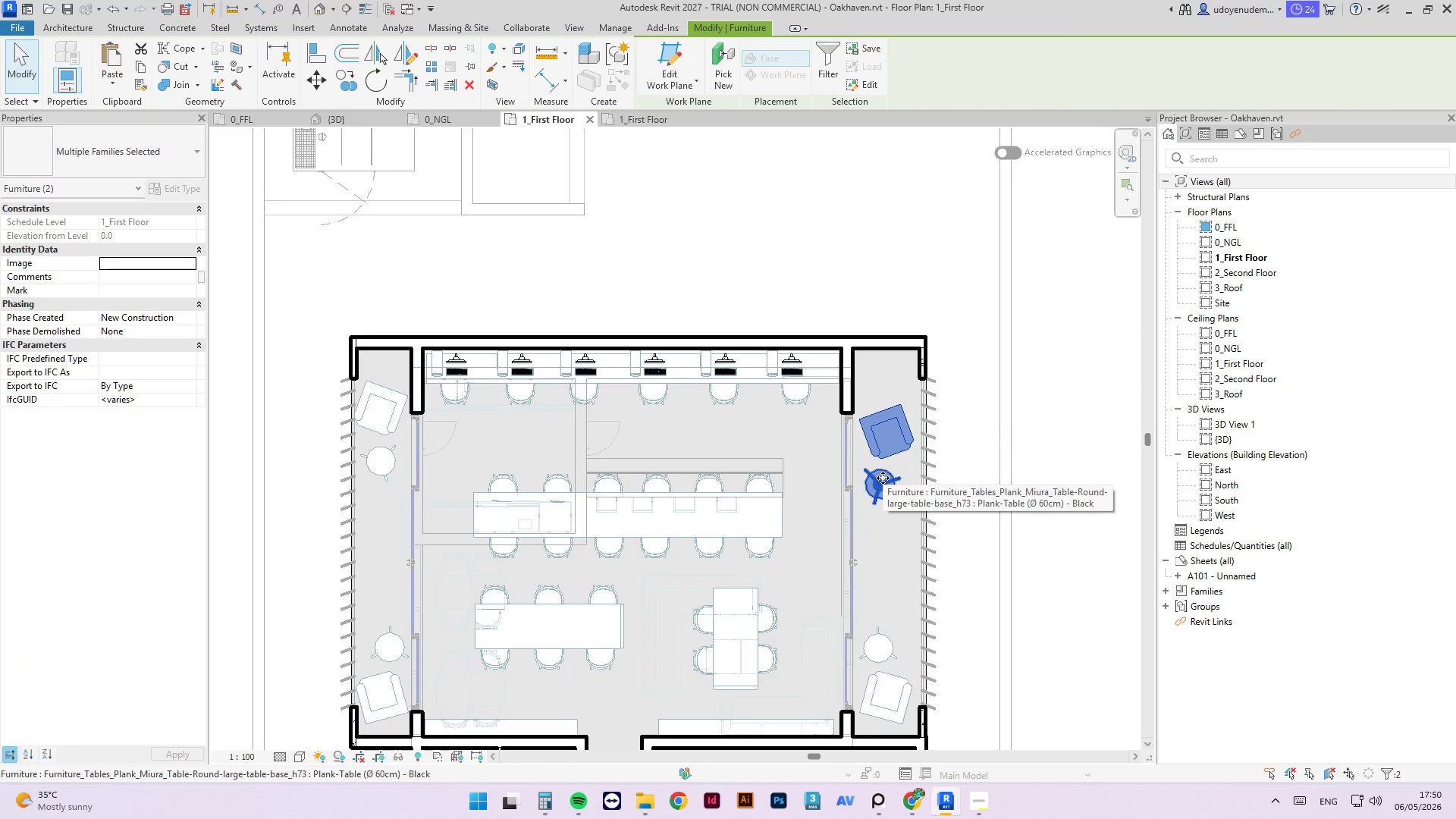 
hold_key(key=ArrowUp, duration=0.77)
 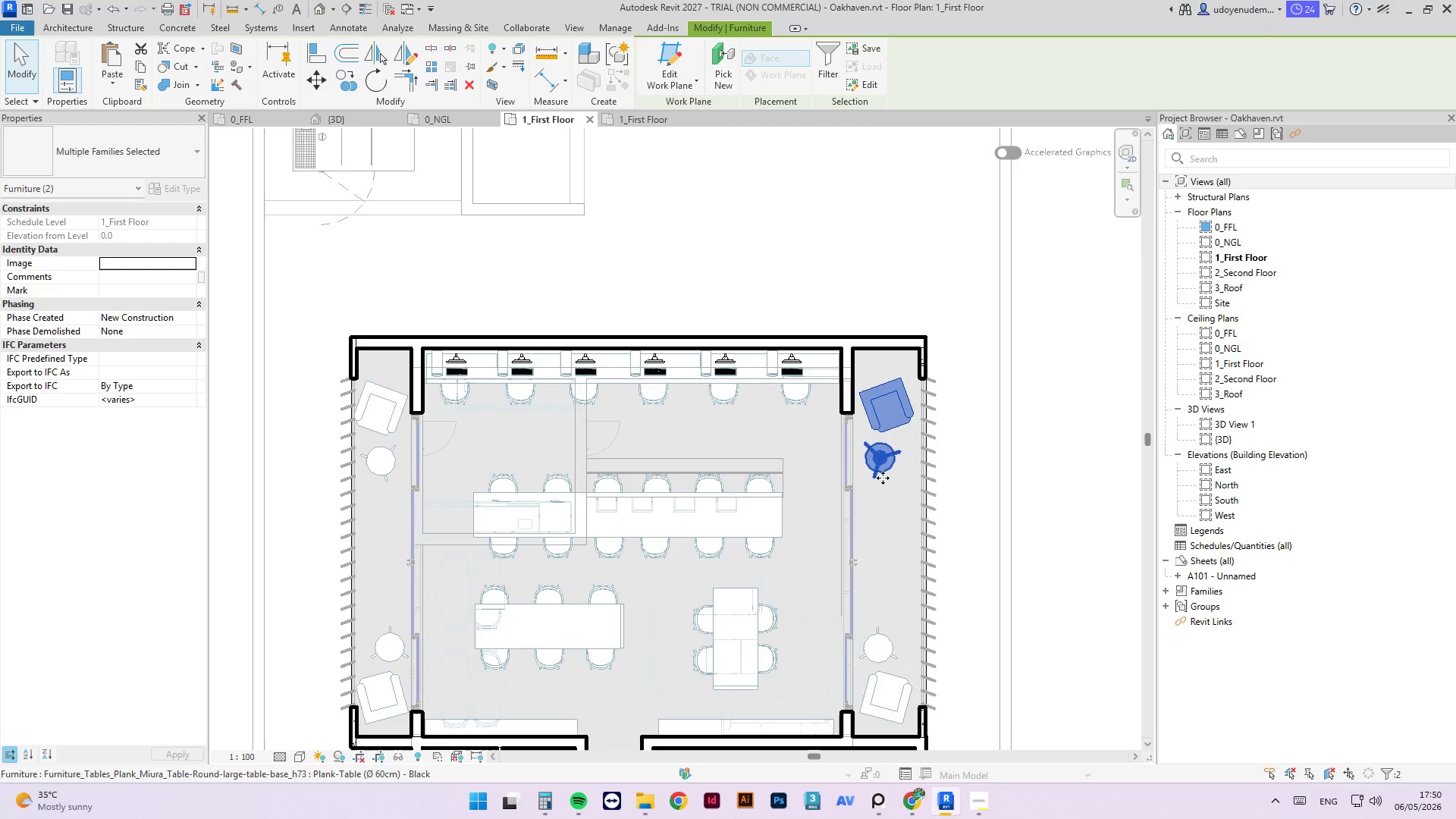 
key(ArrowUp)
 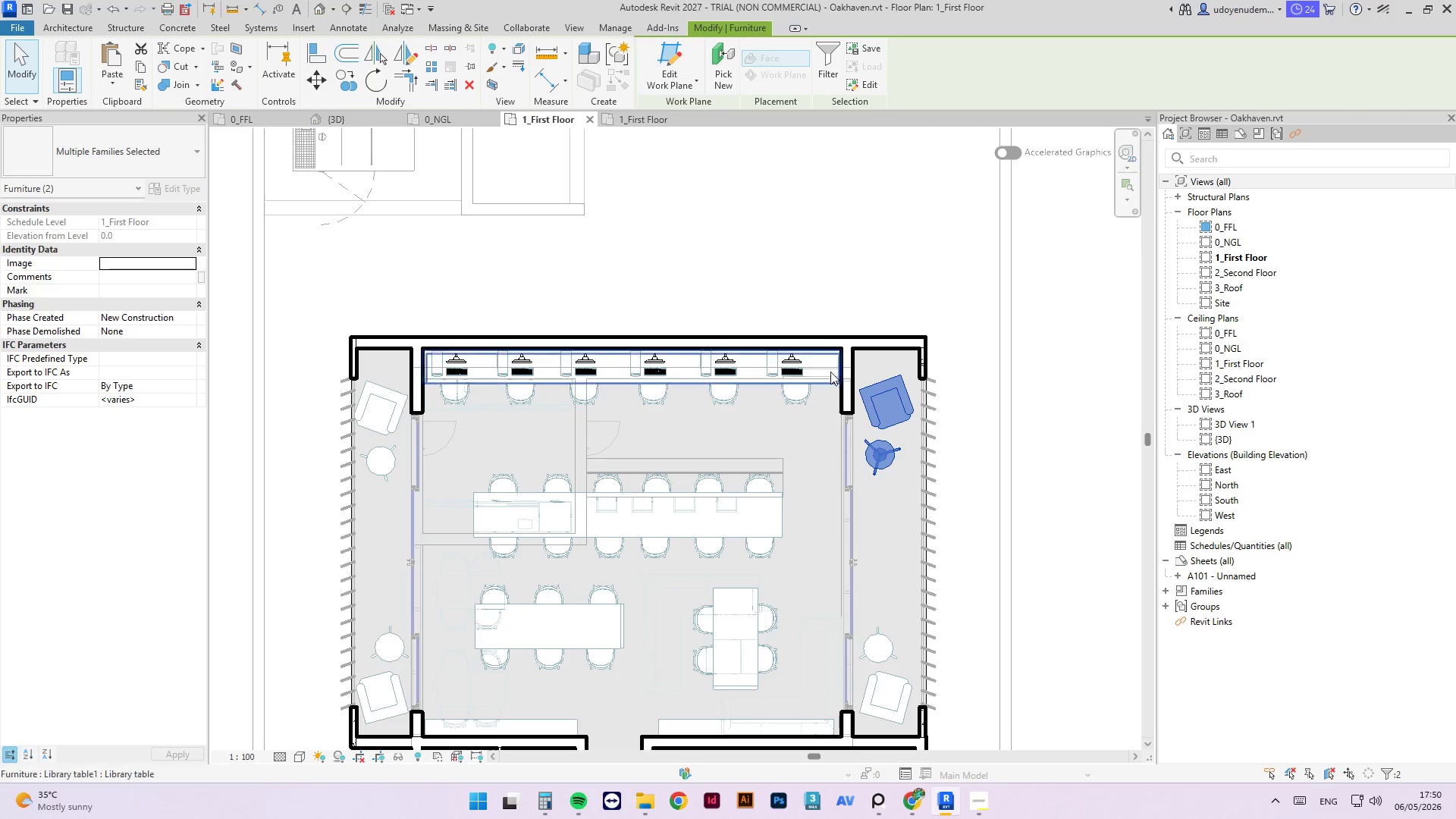 
left_click_drag(start_coordinate=[808, 272], to_coordinate=[802, 267])
 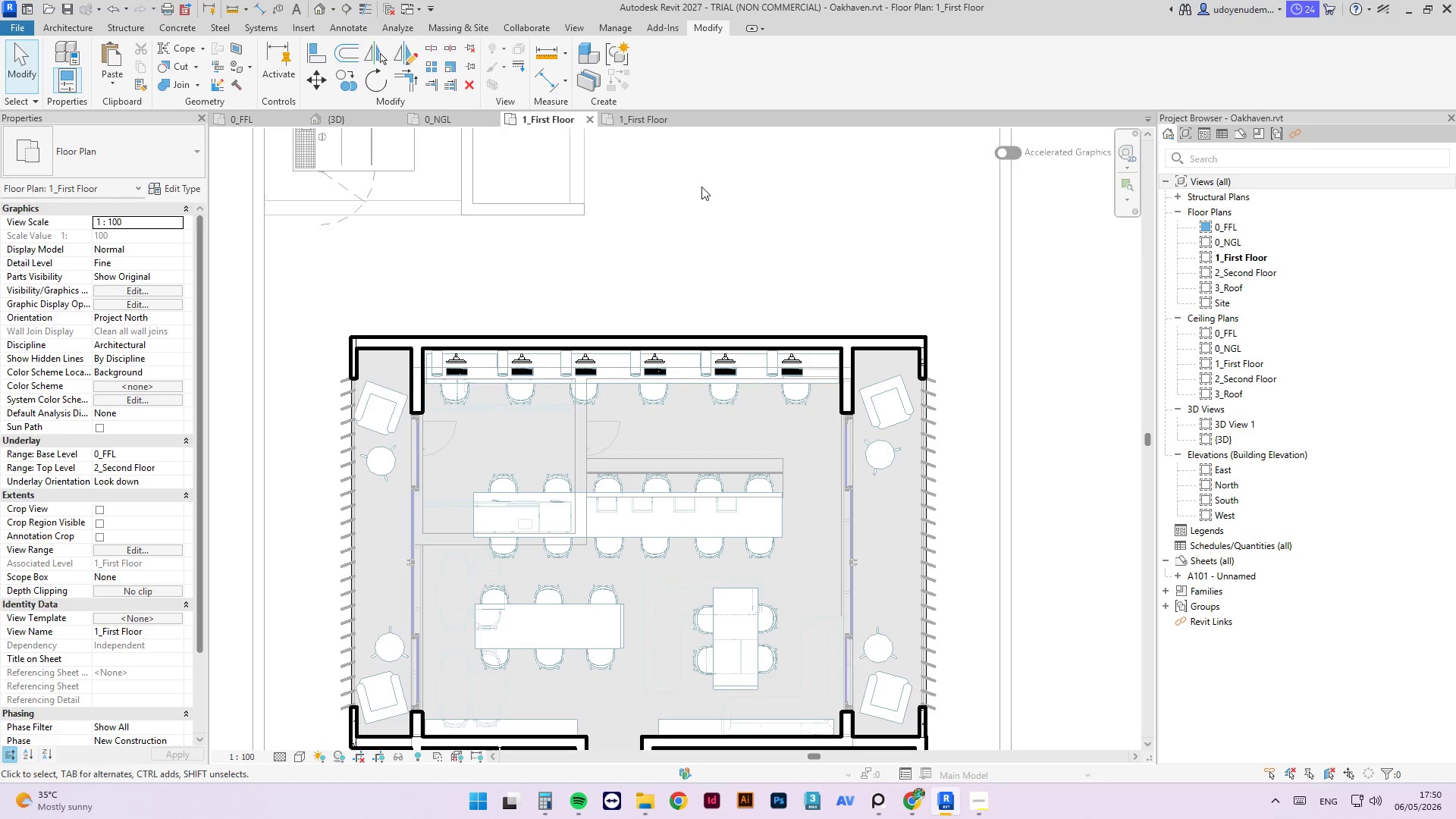 
scroll: coordinate [704, 178], scroll_direction: down, amount: 4.0
 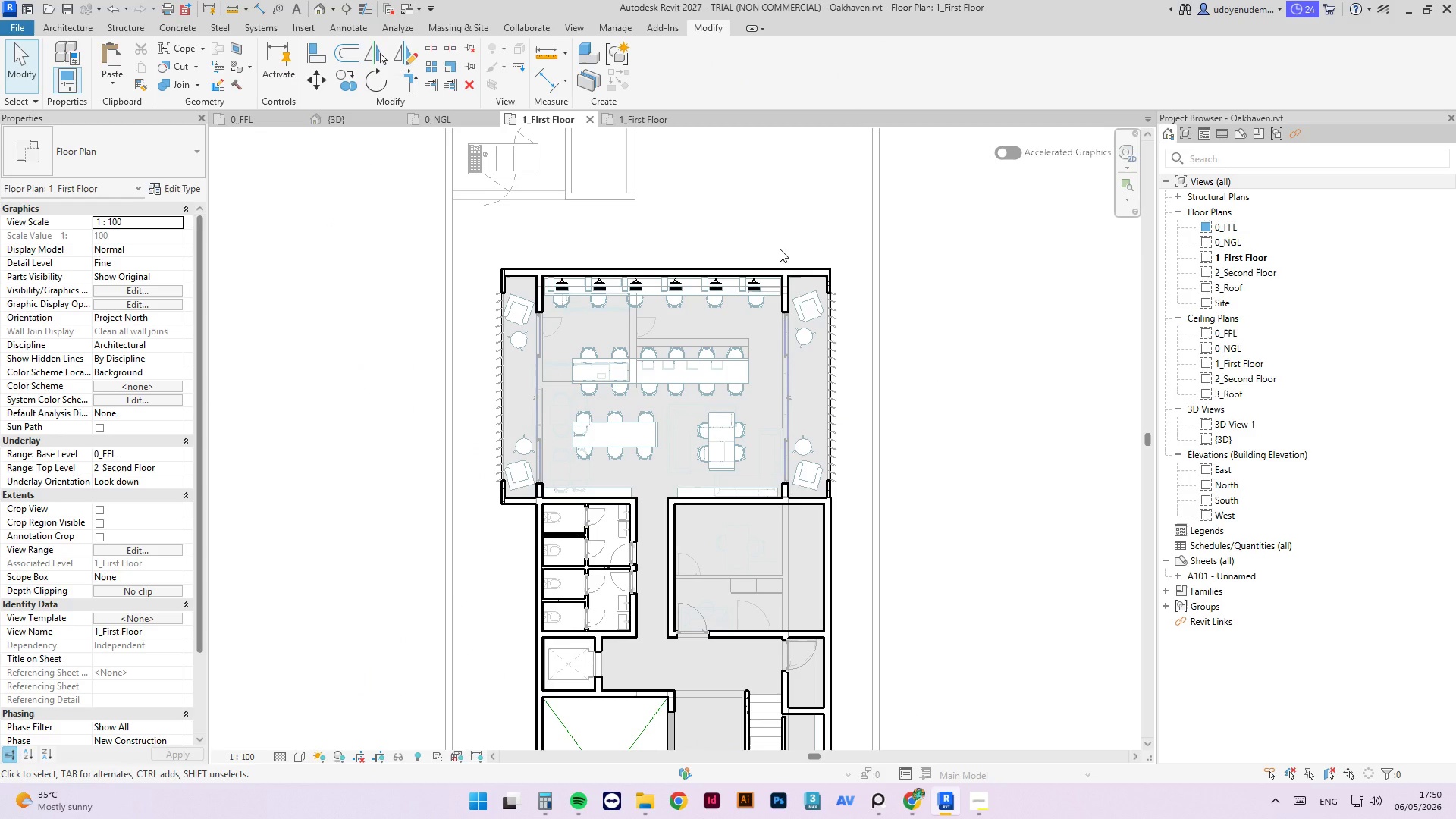 
wait(6.17)
 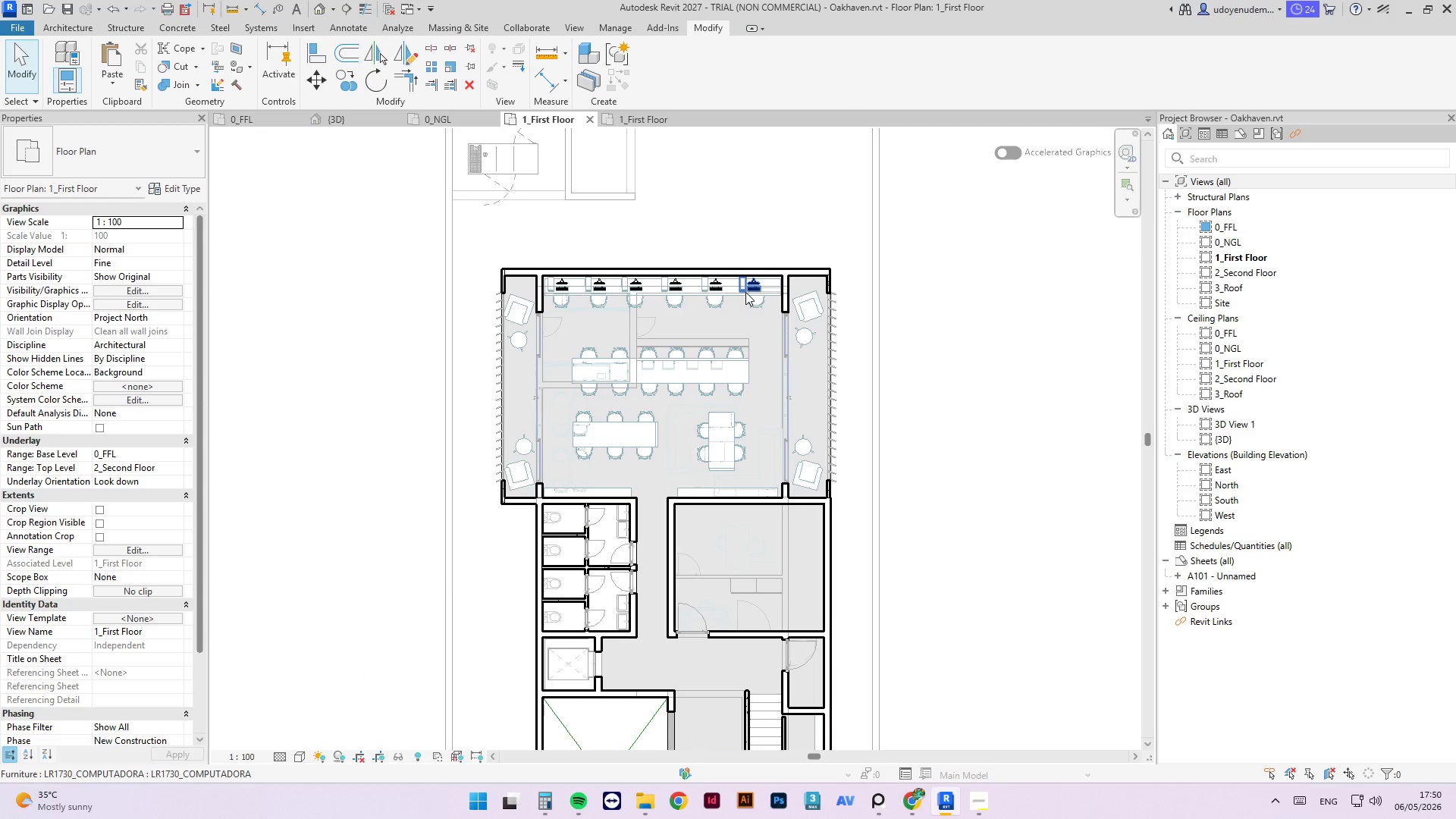 
scroll: coordinate [744, 275], scroll_direction: down, amount: 3.0
 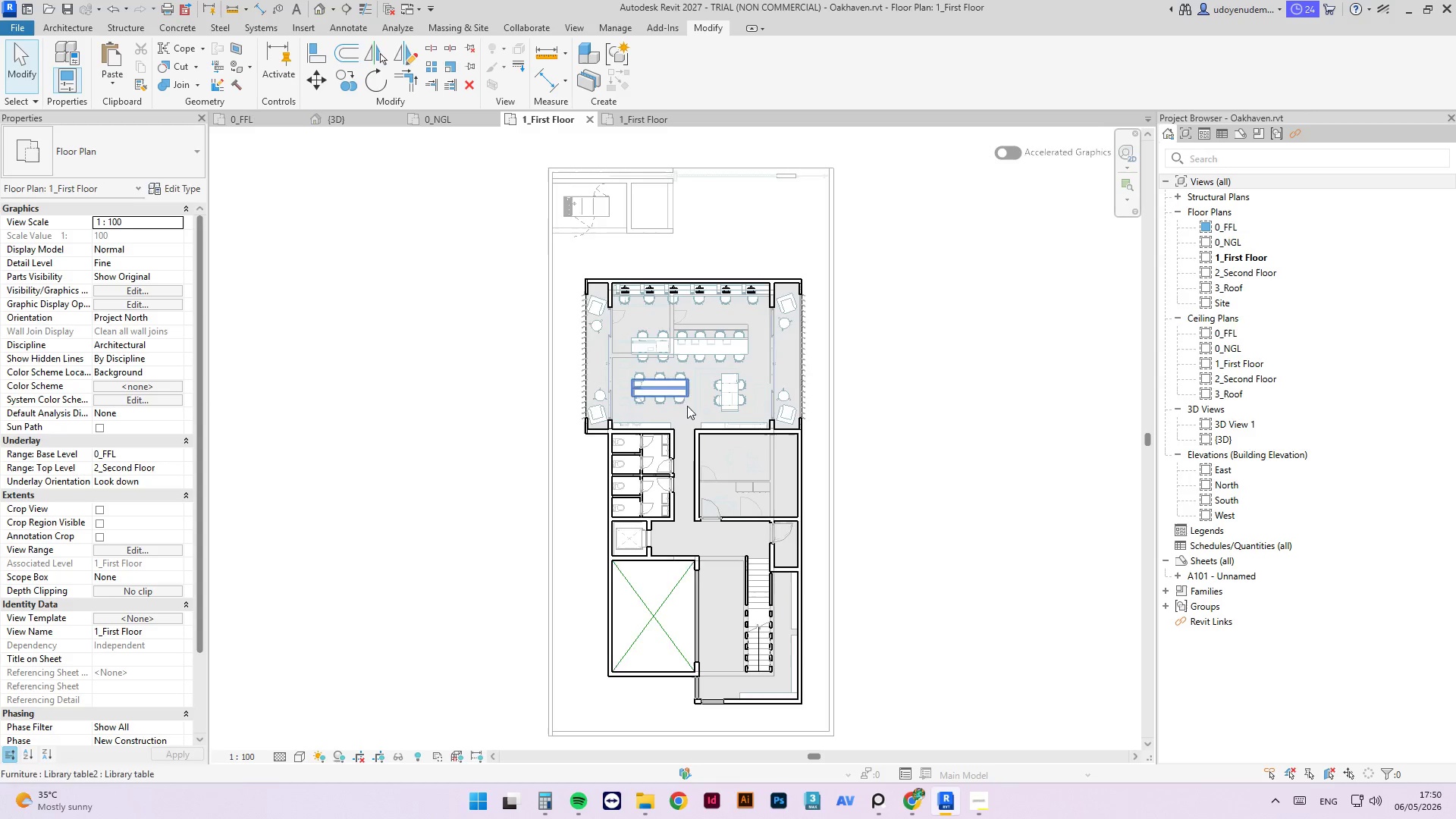 
left_click([653, 424])
 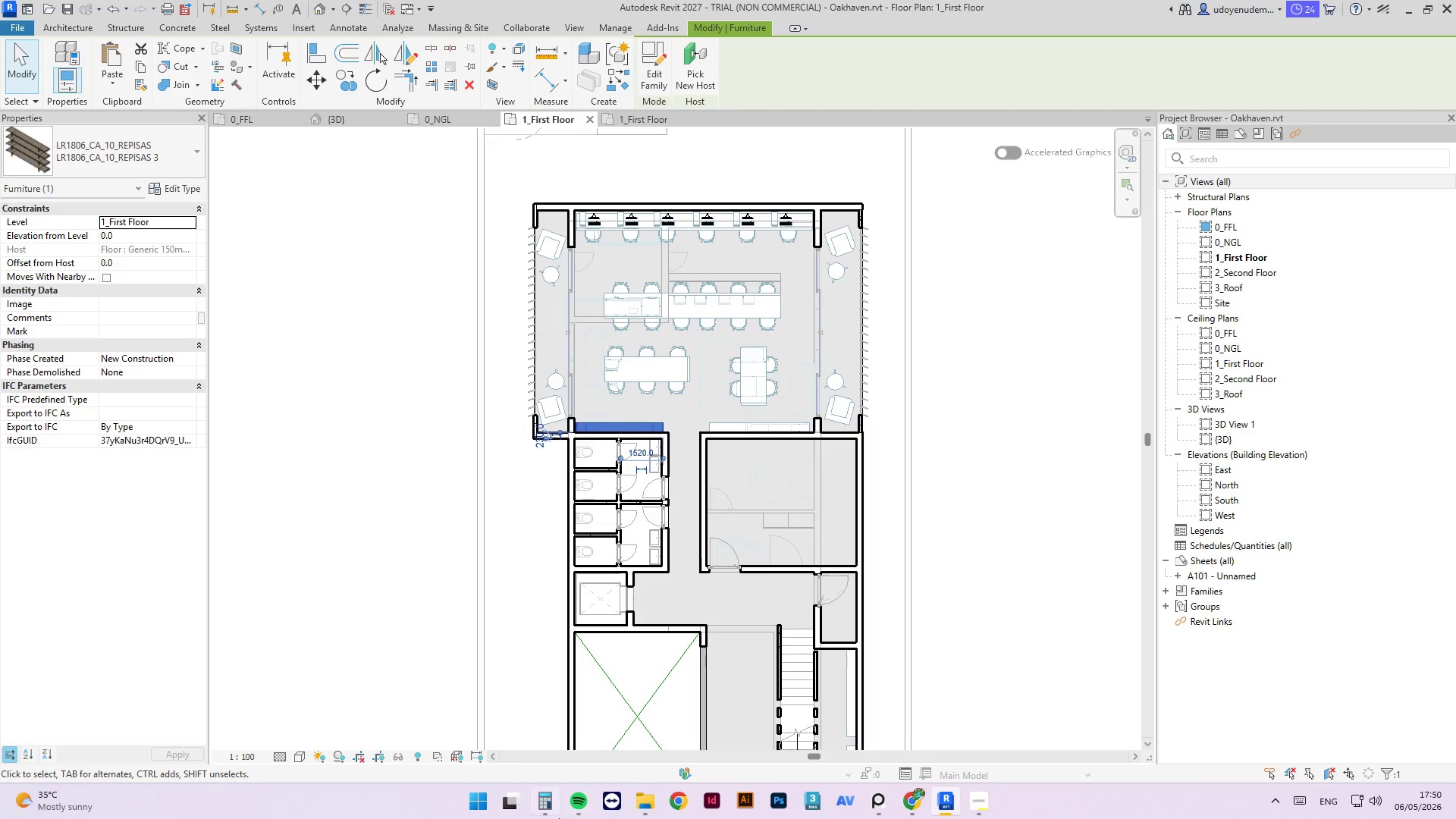 
scroll: coordinate [685, 423], scroll_direction: up, amount: 3.0
 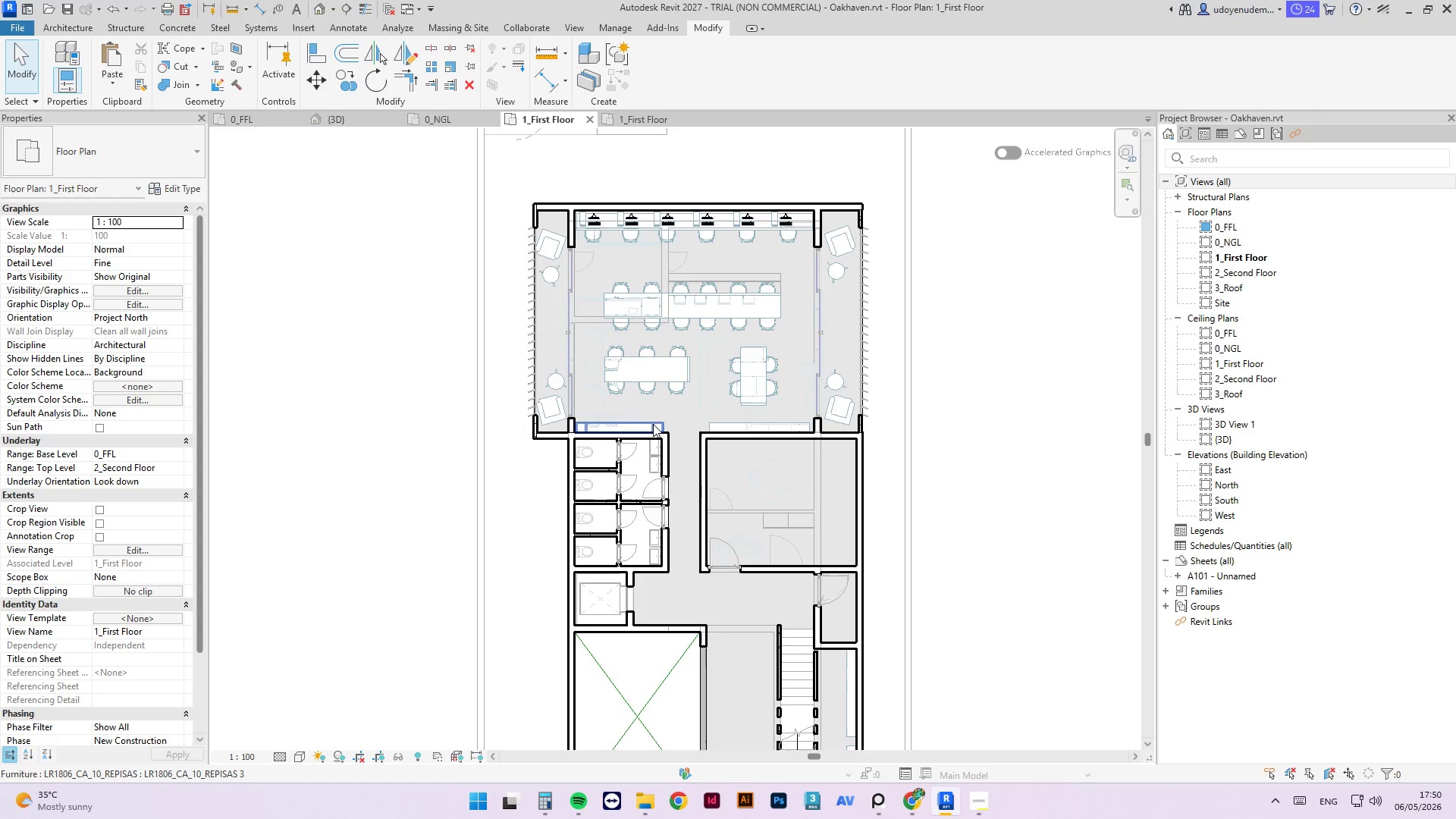 
hold_key(key=S, duration=0.39)
 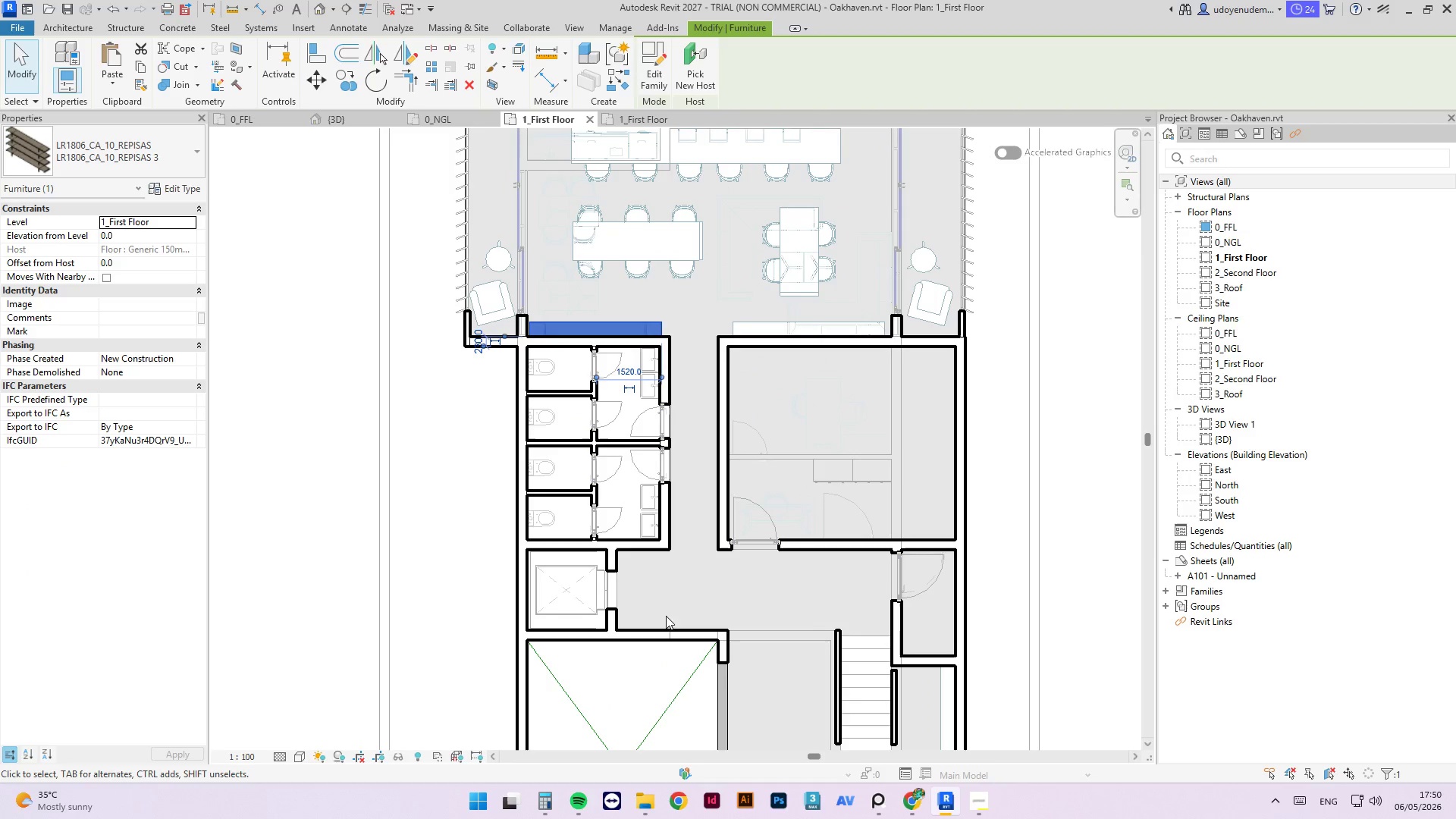 
key(C)
 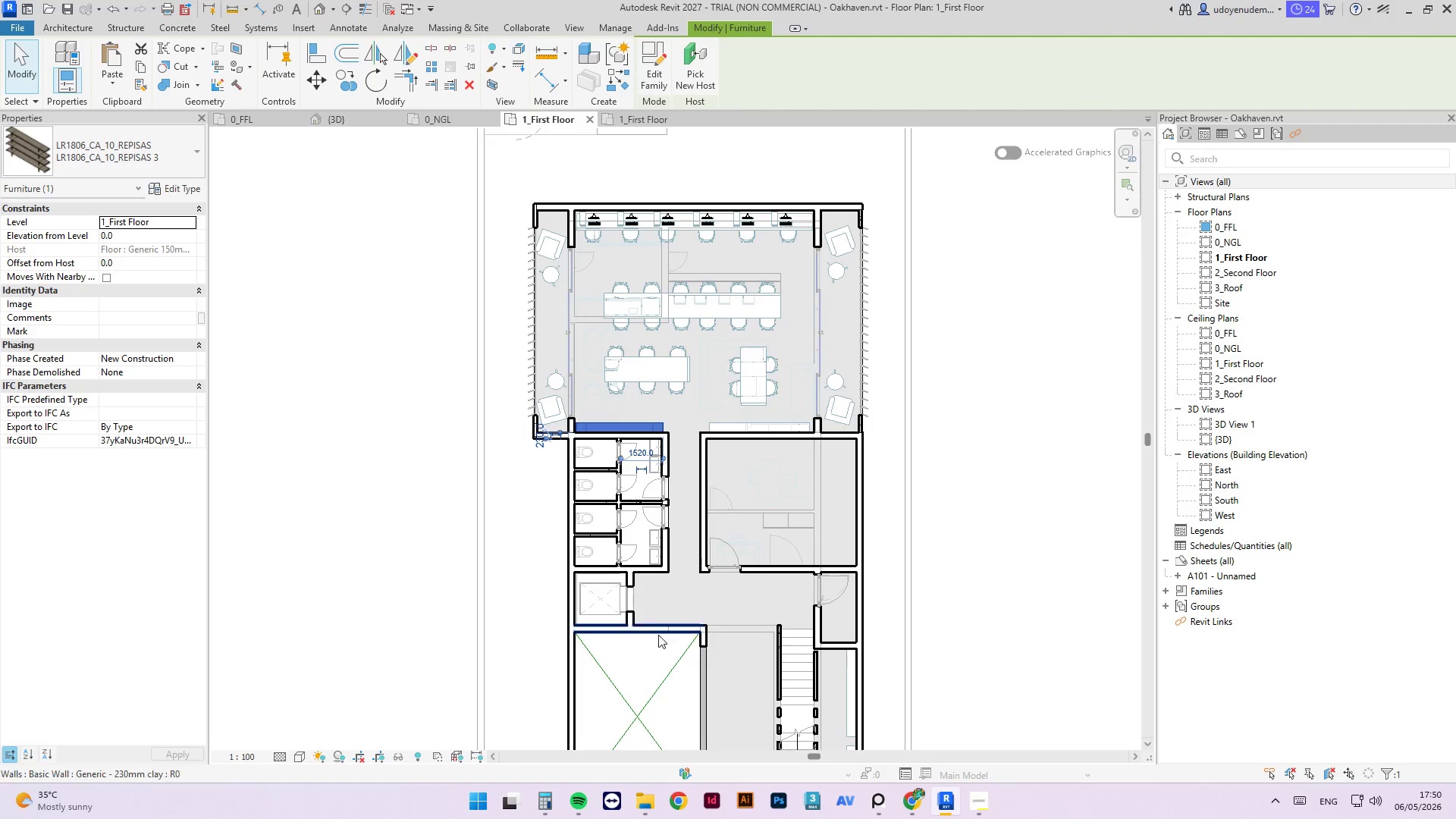 
scroll: coordinate [666, 616], scroll_direction: up, amount: 3.0
 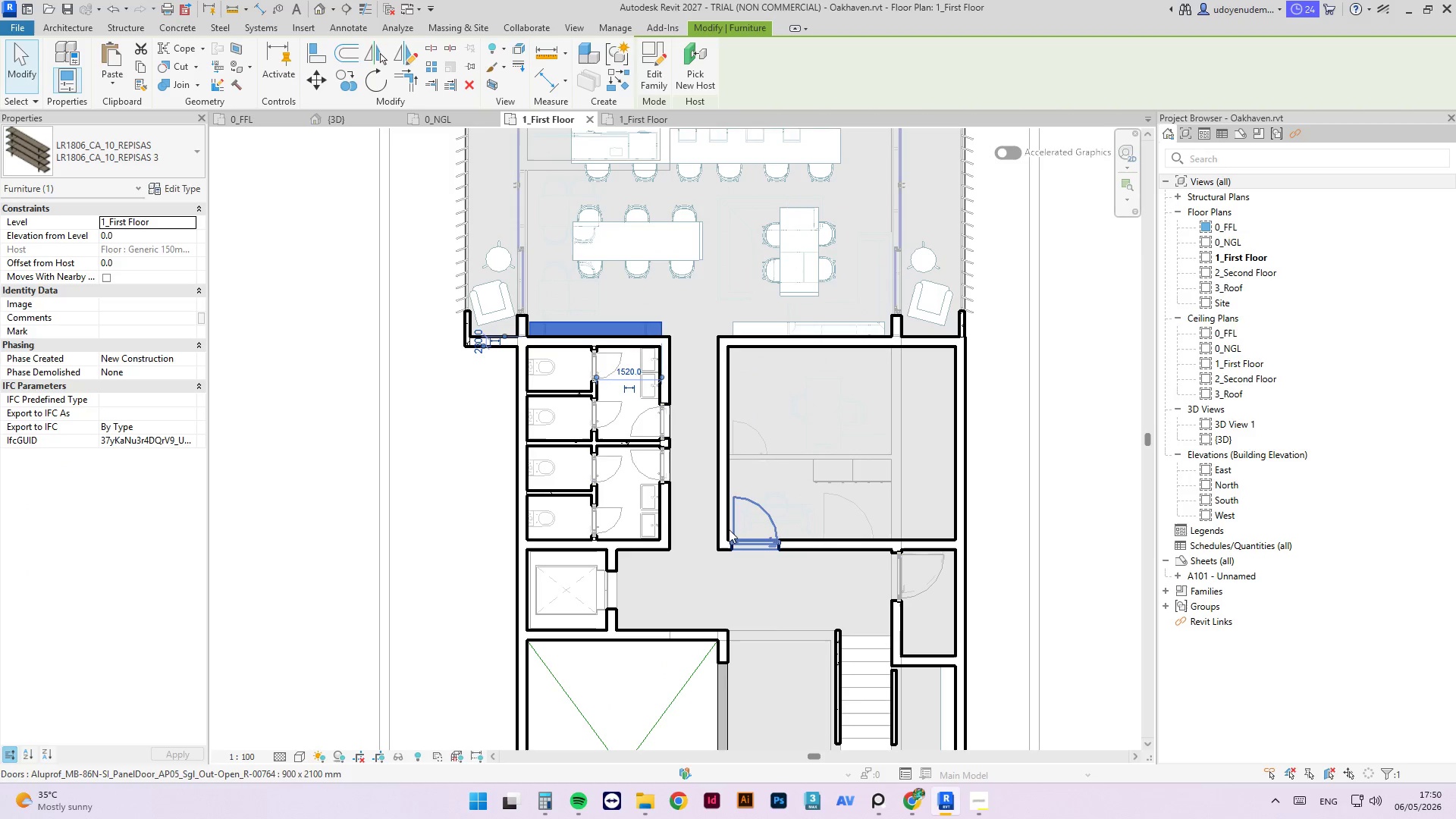 
key(Escape)
 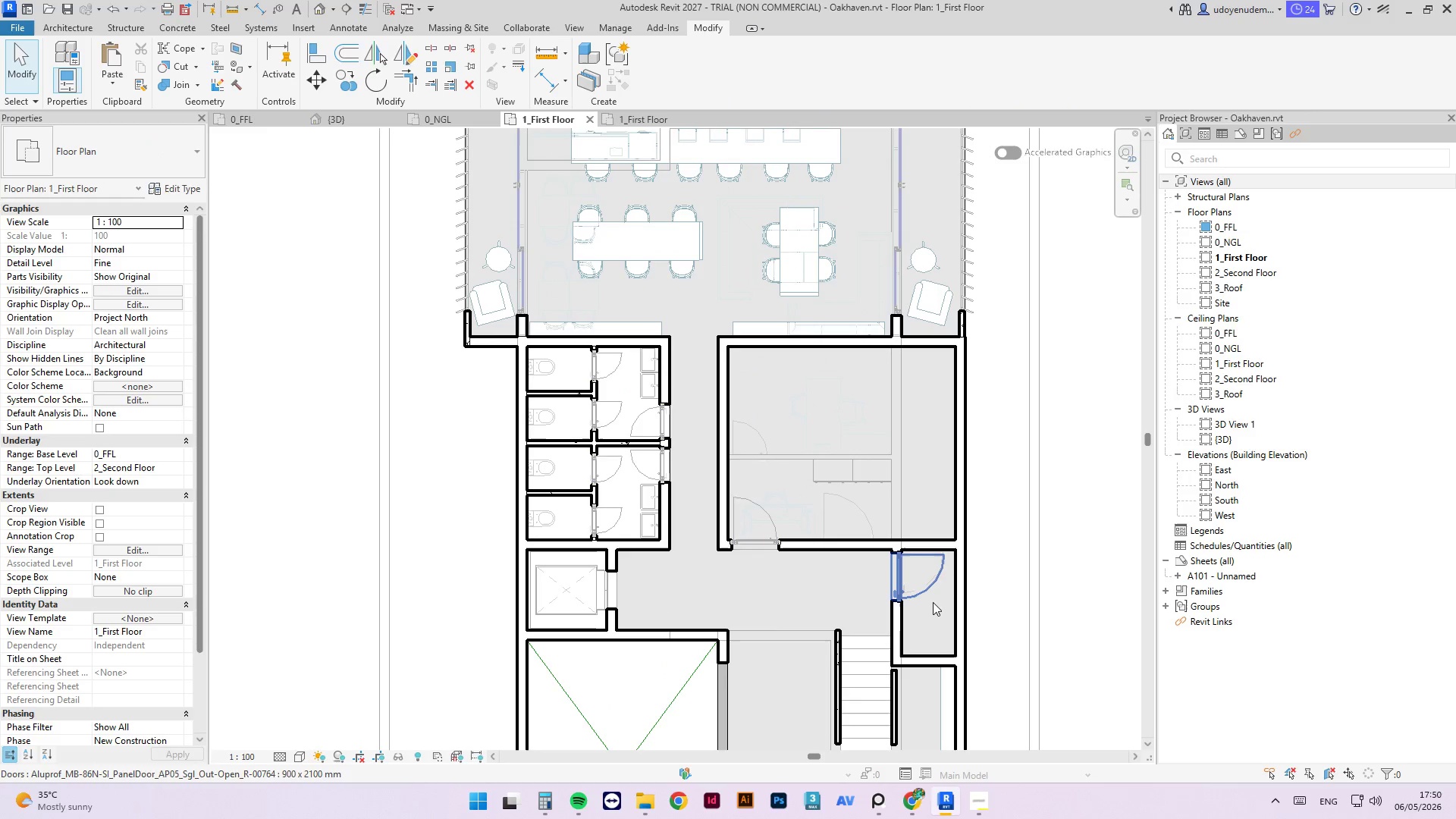 
left_click([918, 590])
 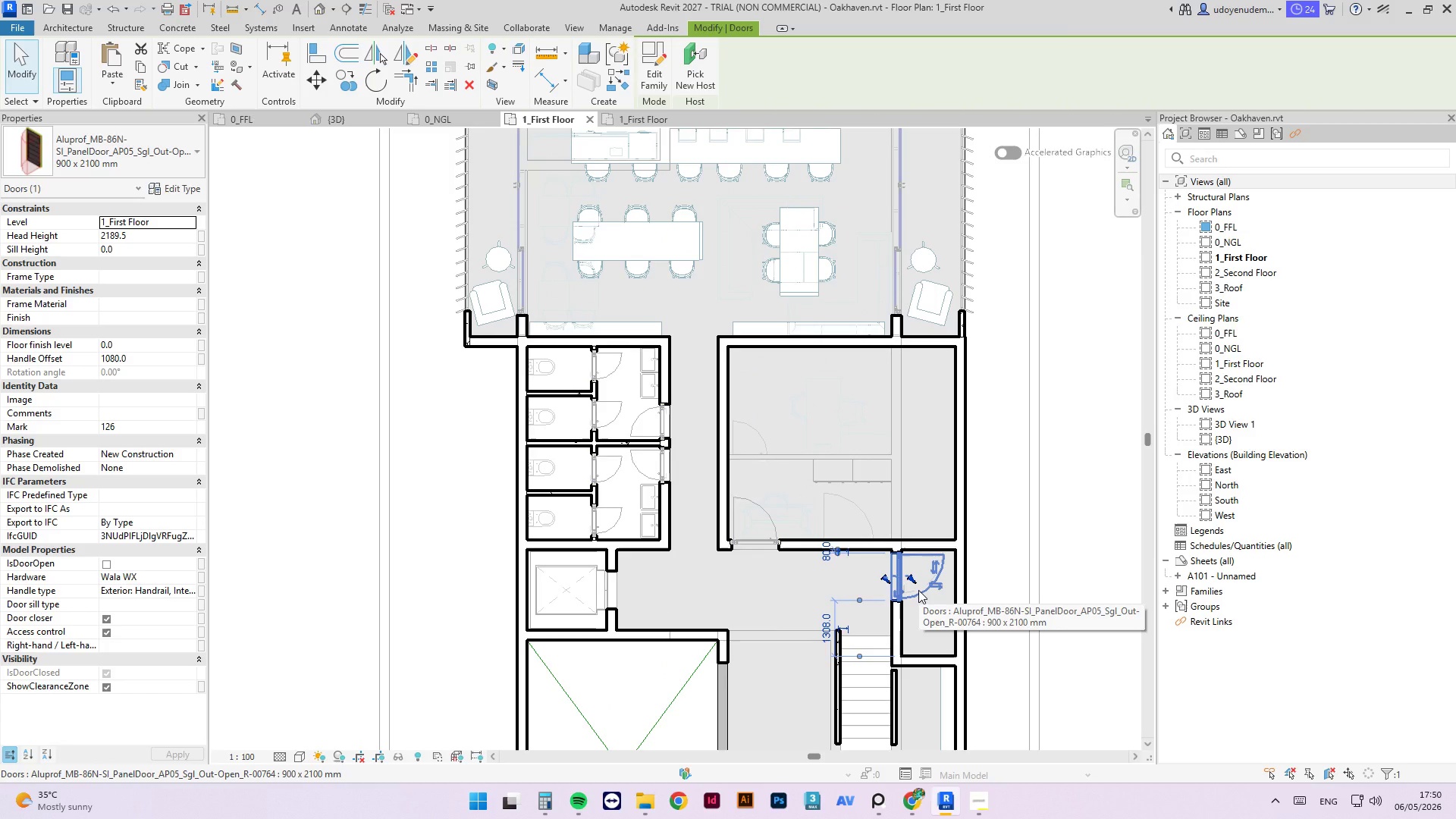 
key(ArrowDown)
 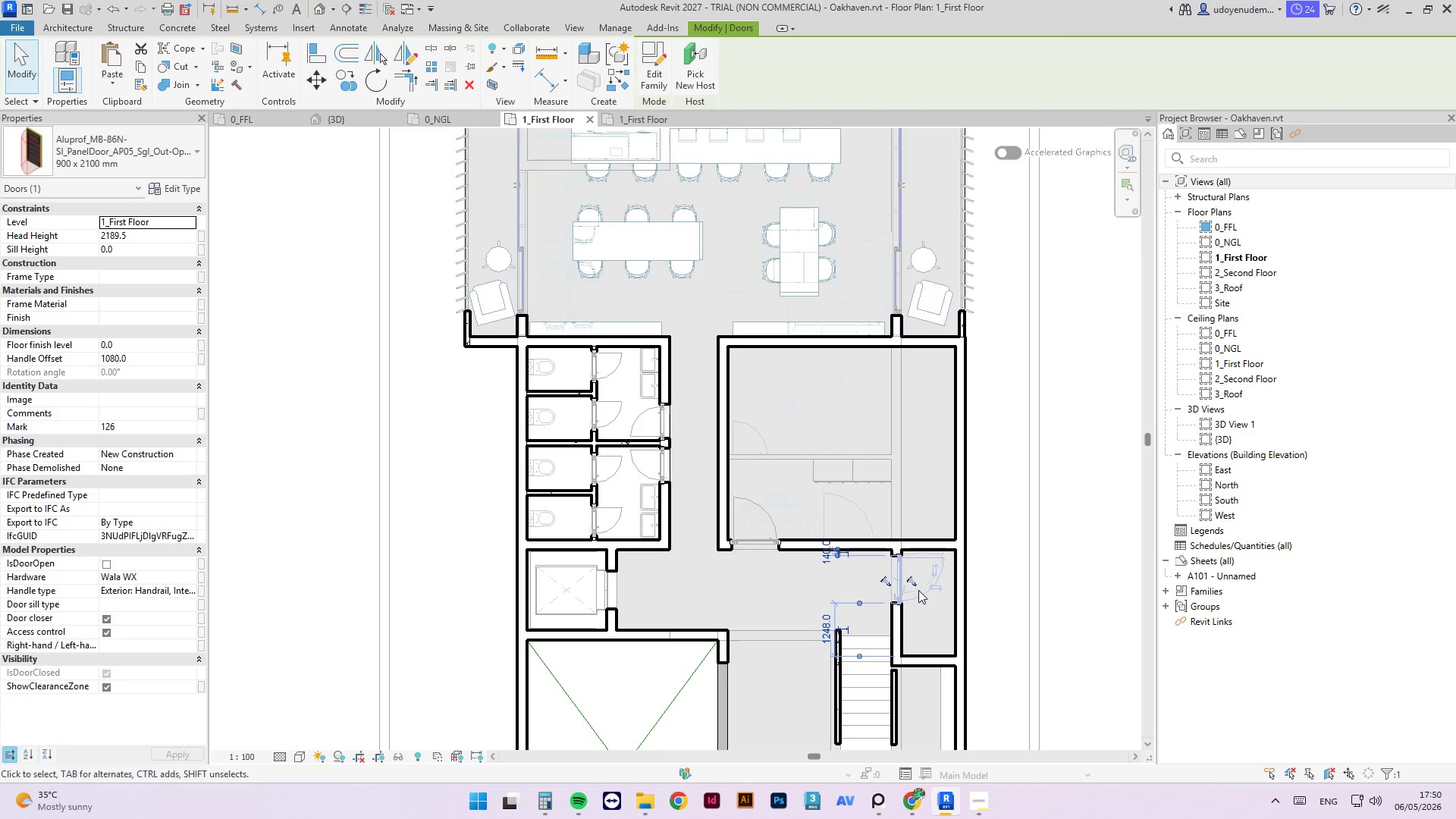 
key(ArrowDown)
 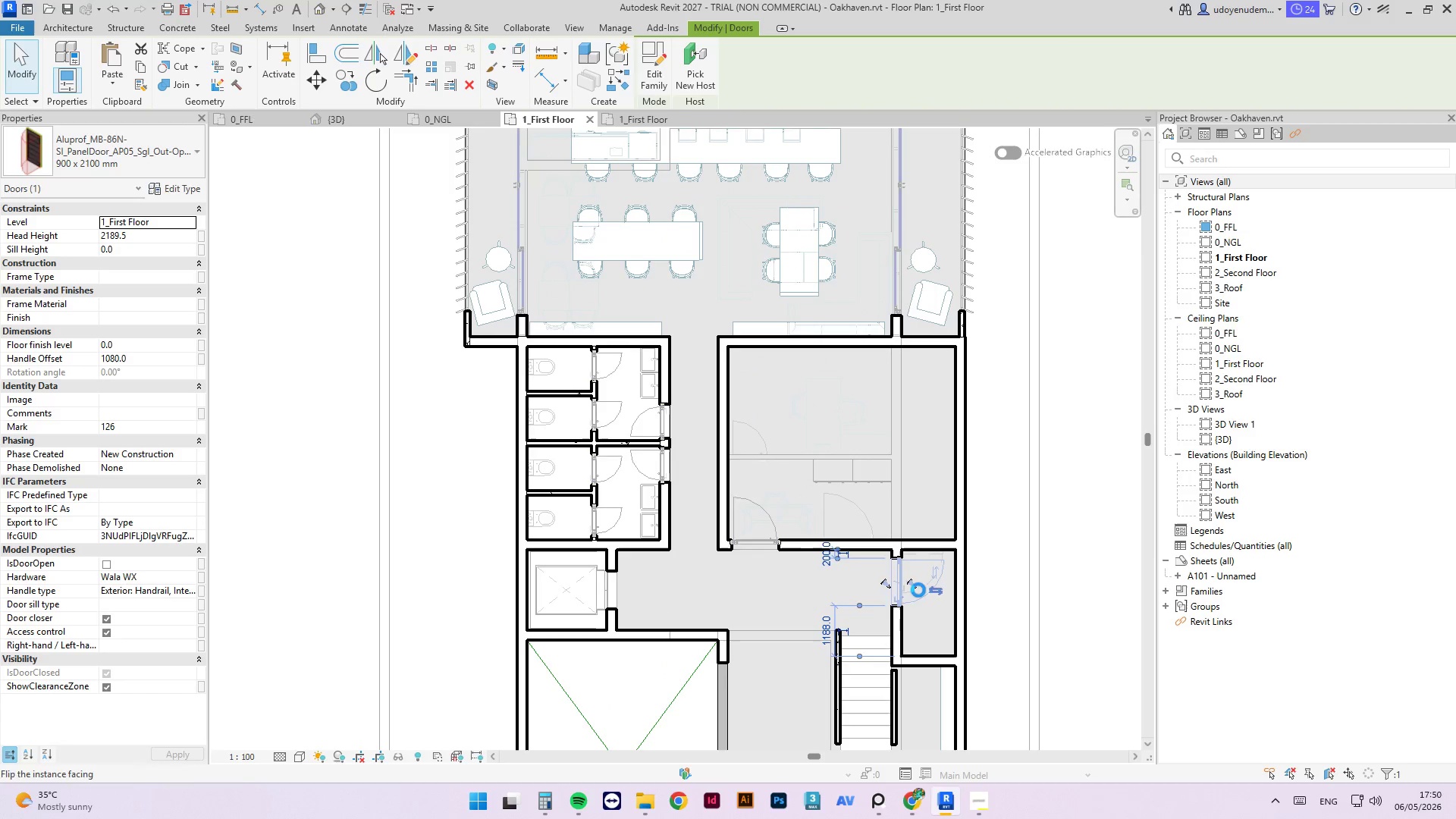 
key(ArrowDown)
 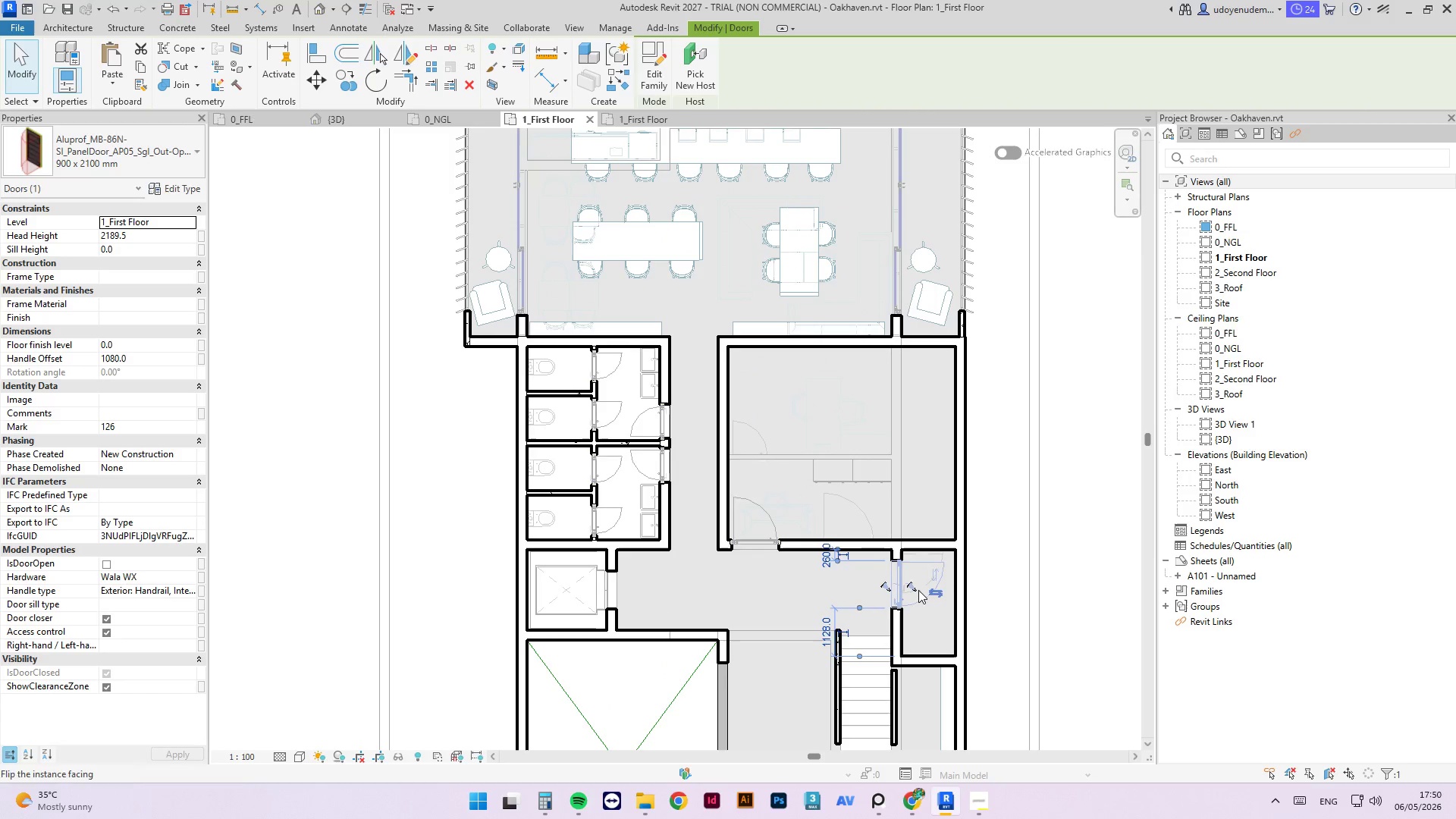 
key(ArrowDown)
 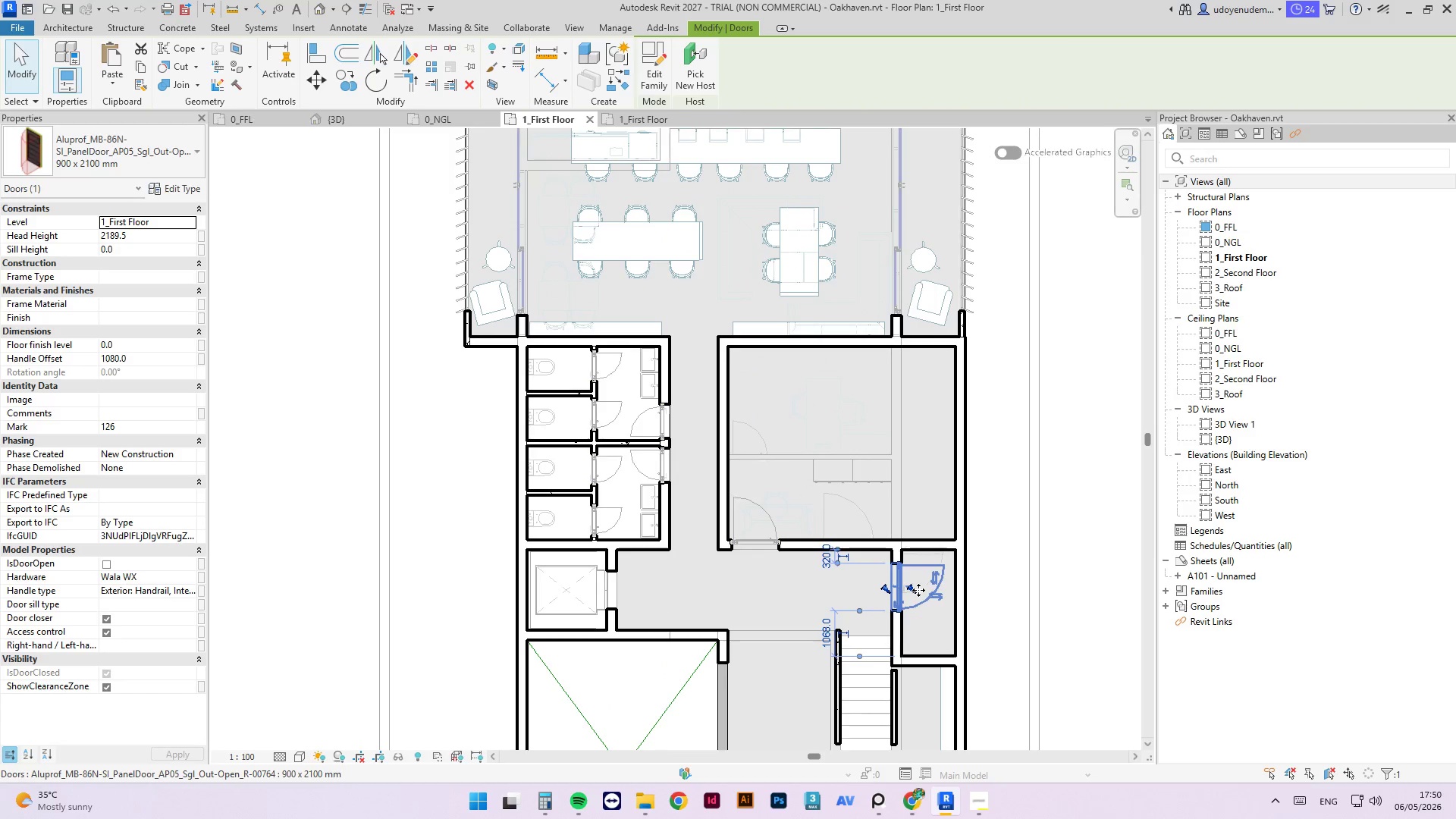 
key(ArrowDown)
 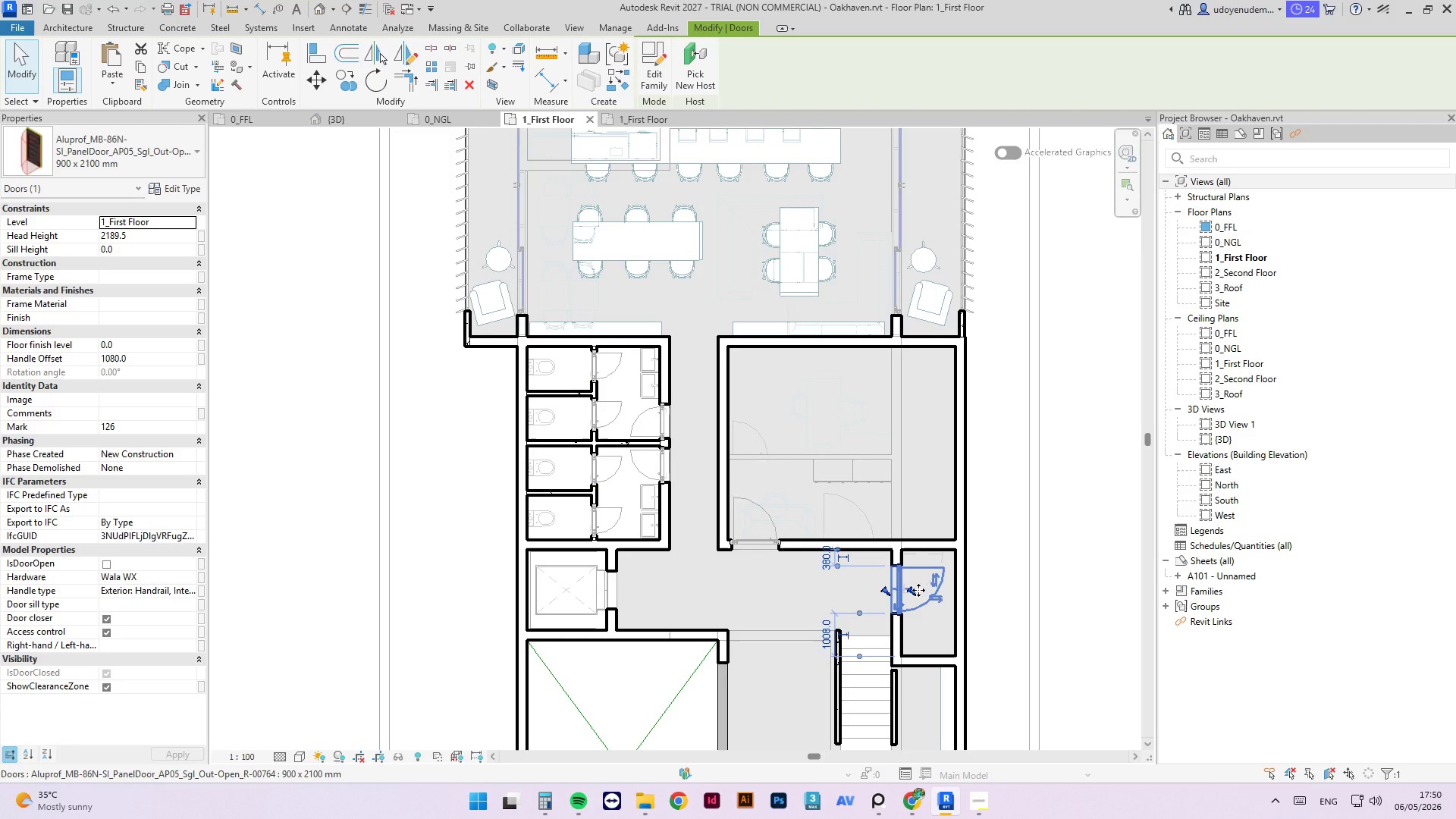 
key(ArrowDown)
 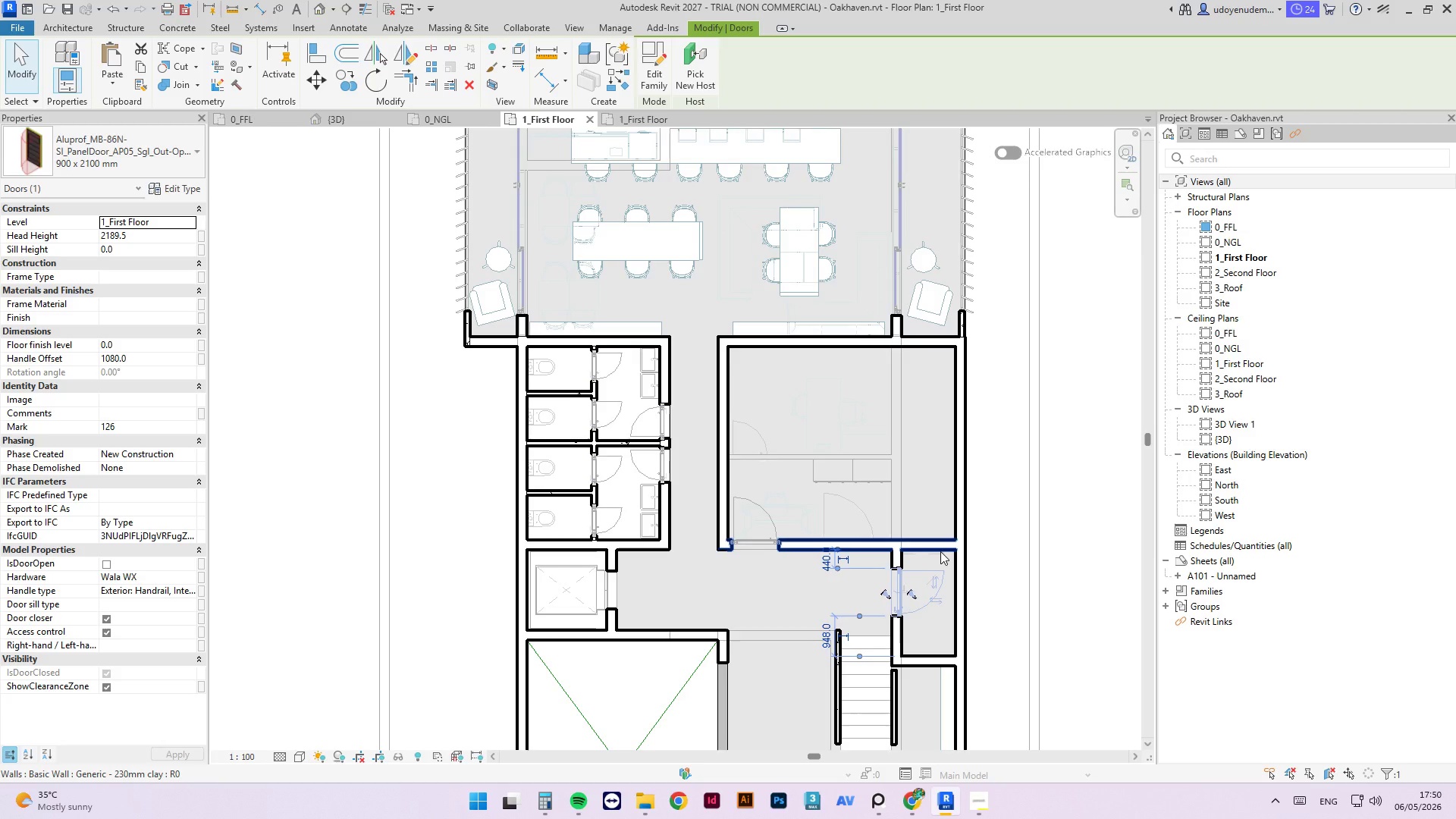 
scroll: coordinate [965, 498], scroll_direction: down, amount: 3.0
 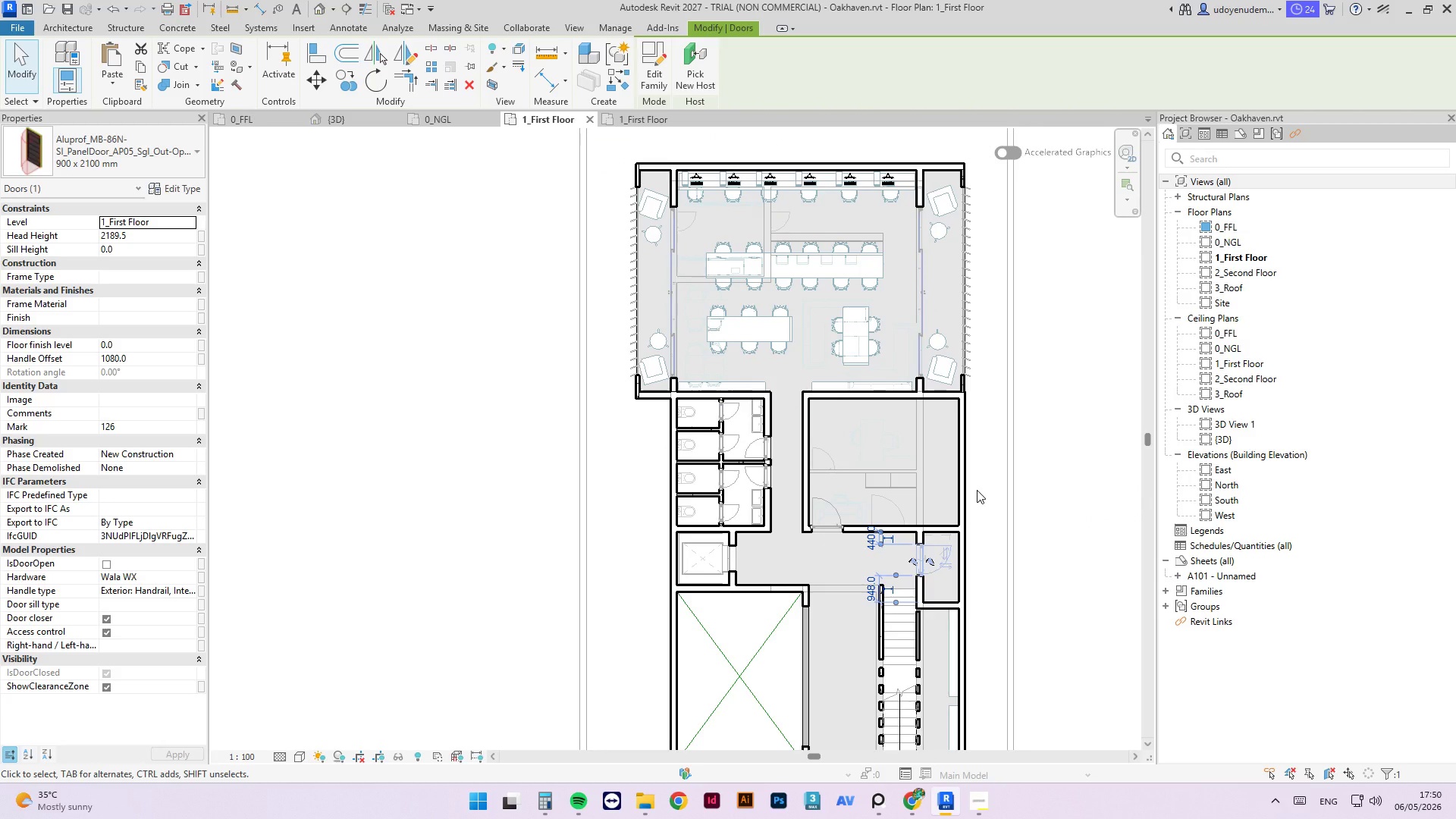 
wait(5.76)
 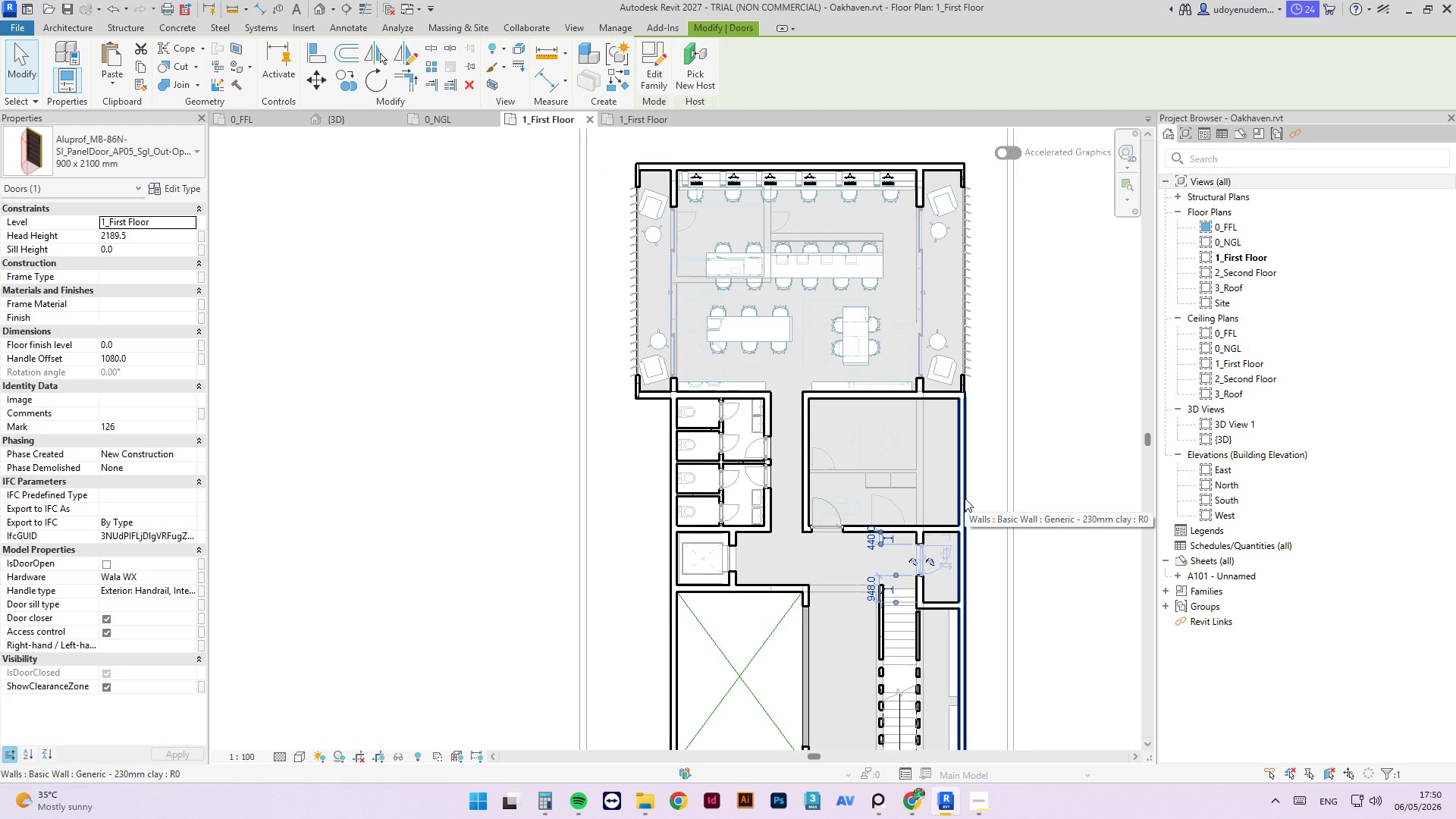 
scroll: coordinate [919, 513], scroll_direction: up, amount: 2.0
 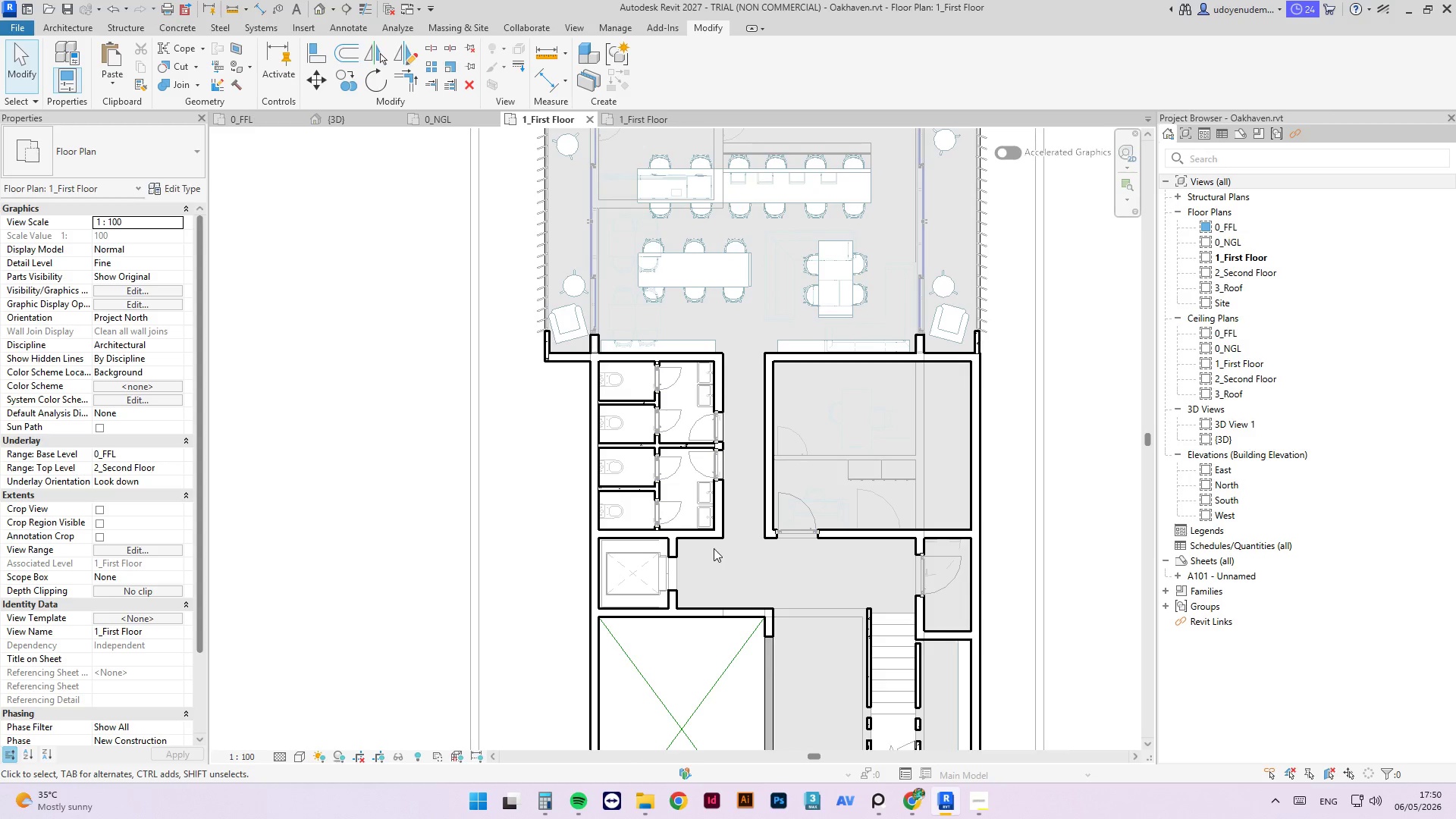 
left_click([673, 347])
 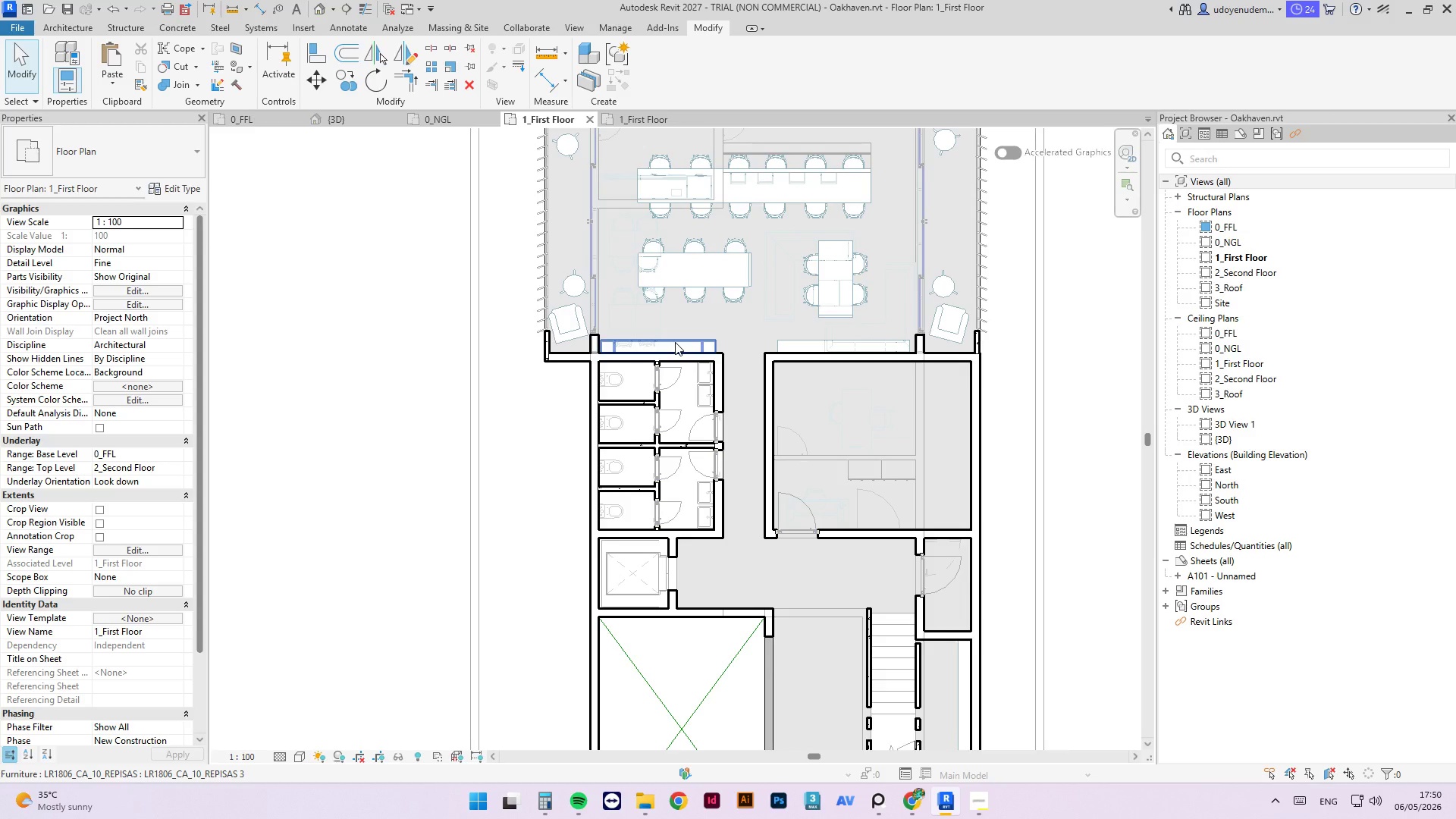 
left_click([675, 342])
 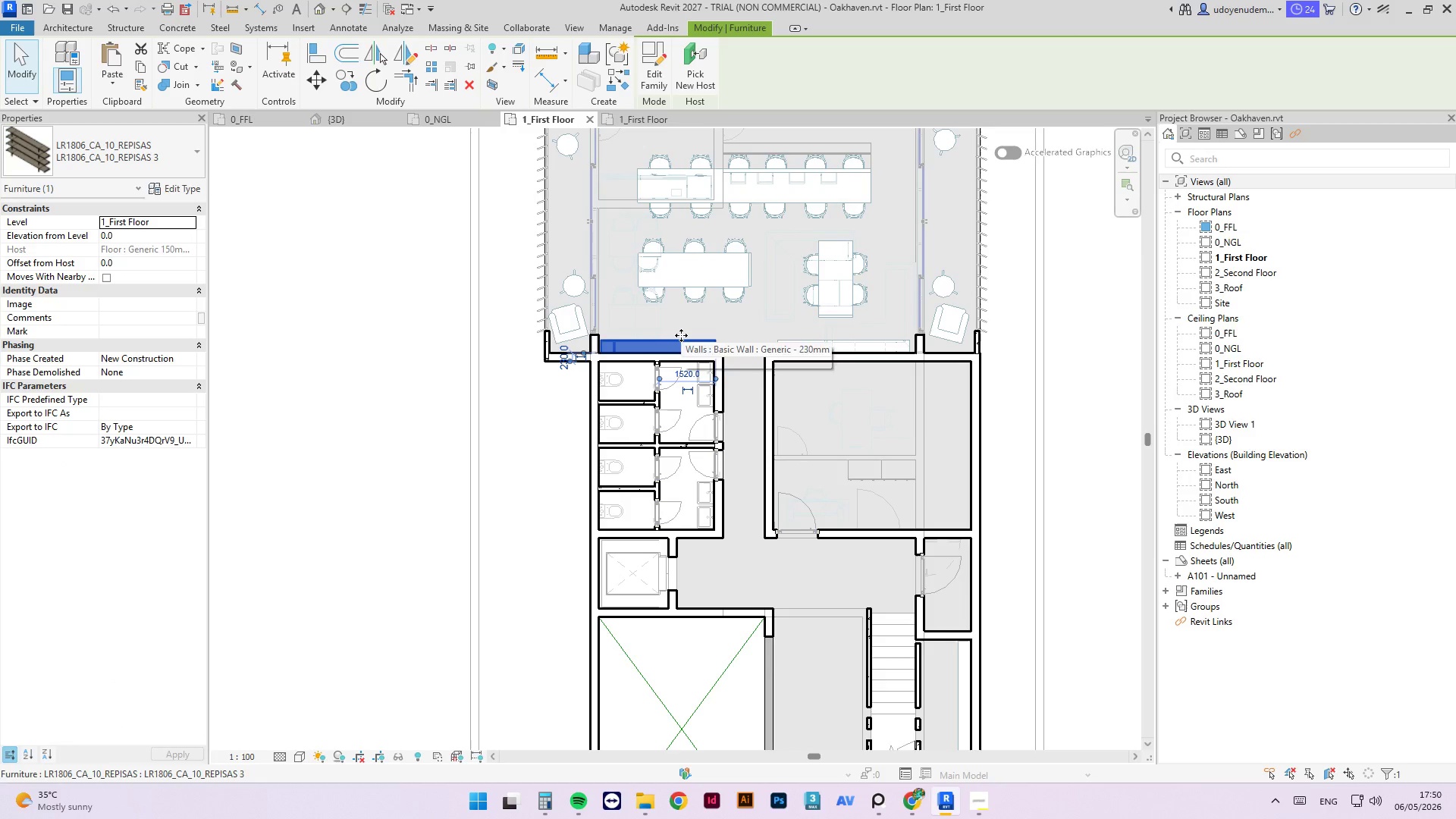 
type(cs)
 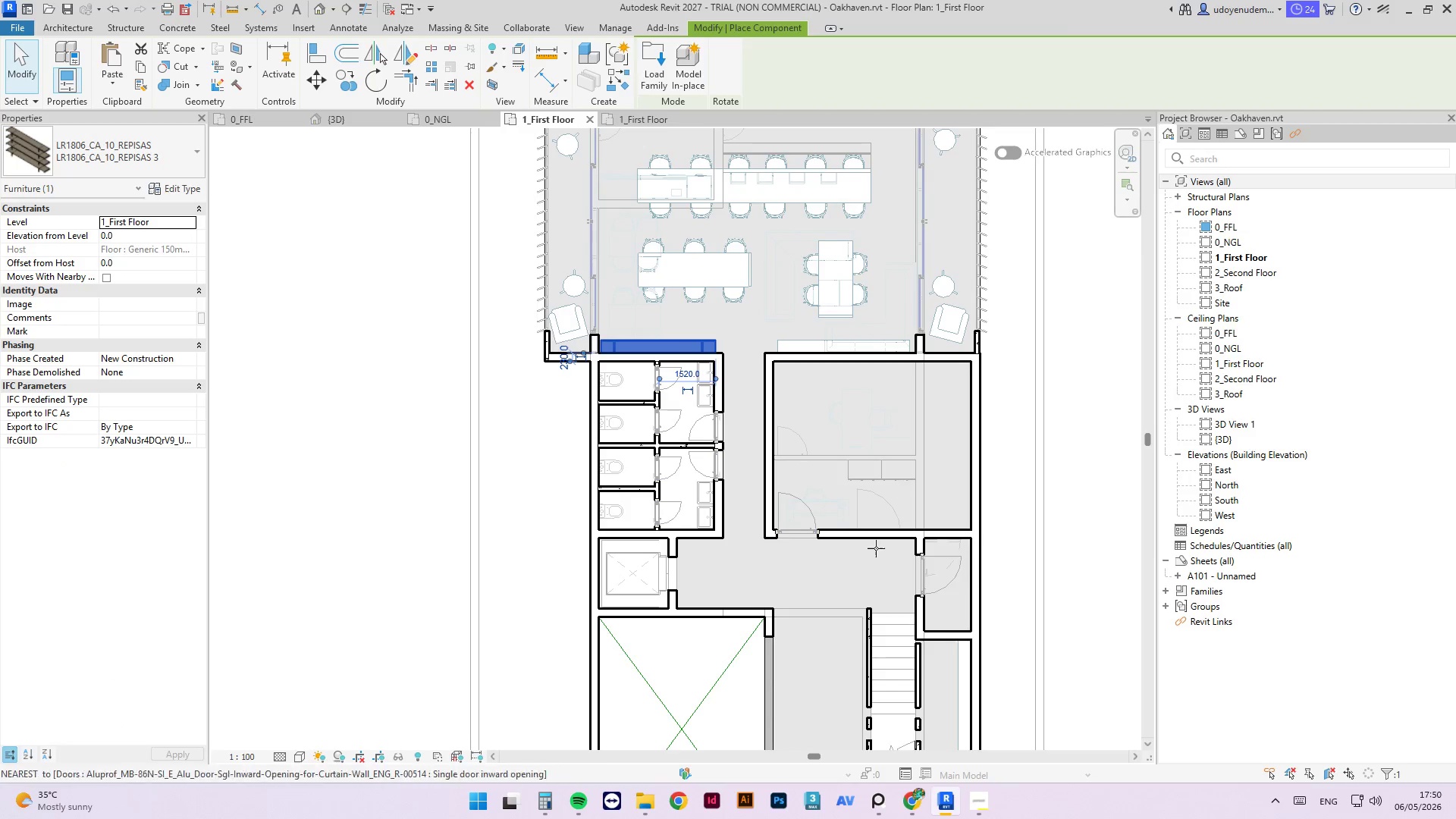 
scroll: coordinate [862, 566], scroll_direction: up, amount: 3.0
 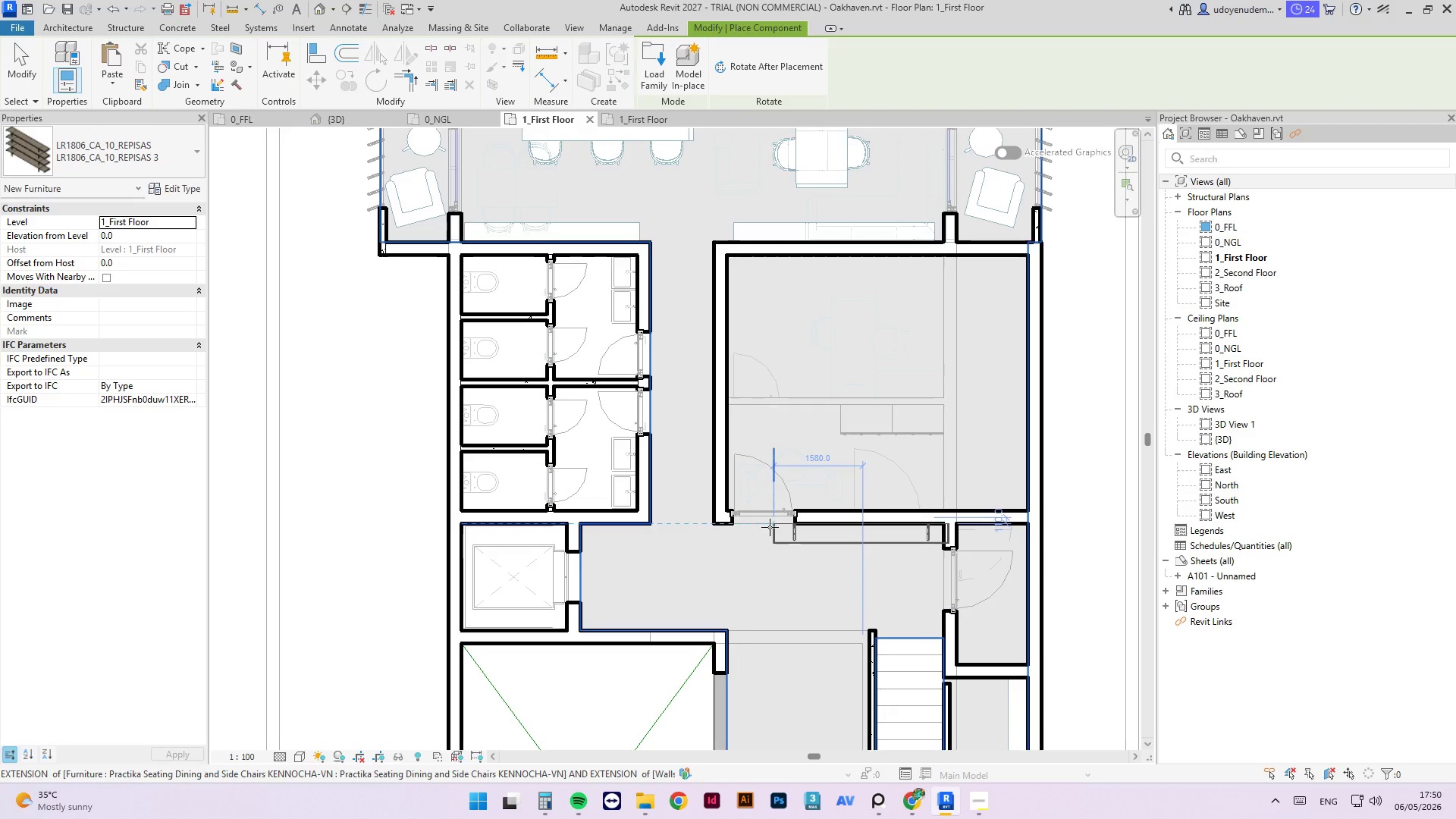 
key(Escape)
 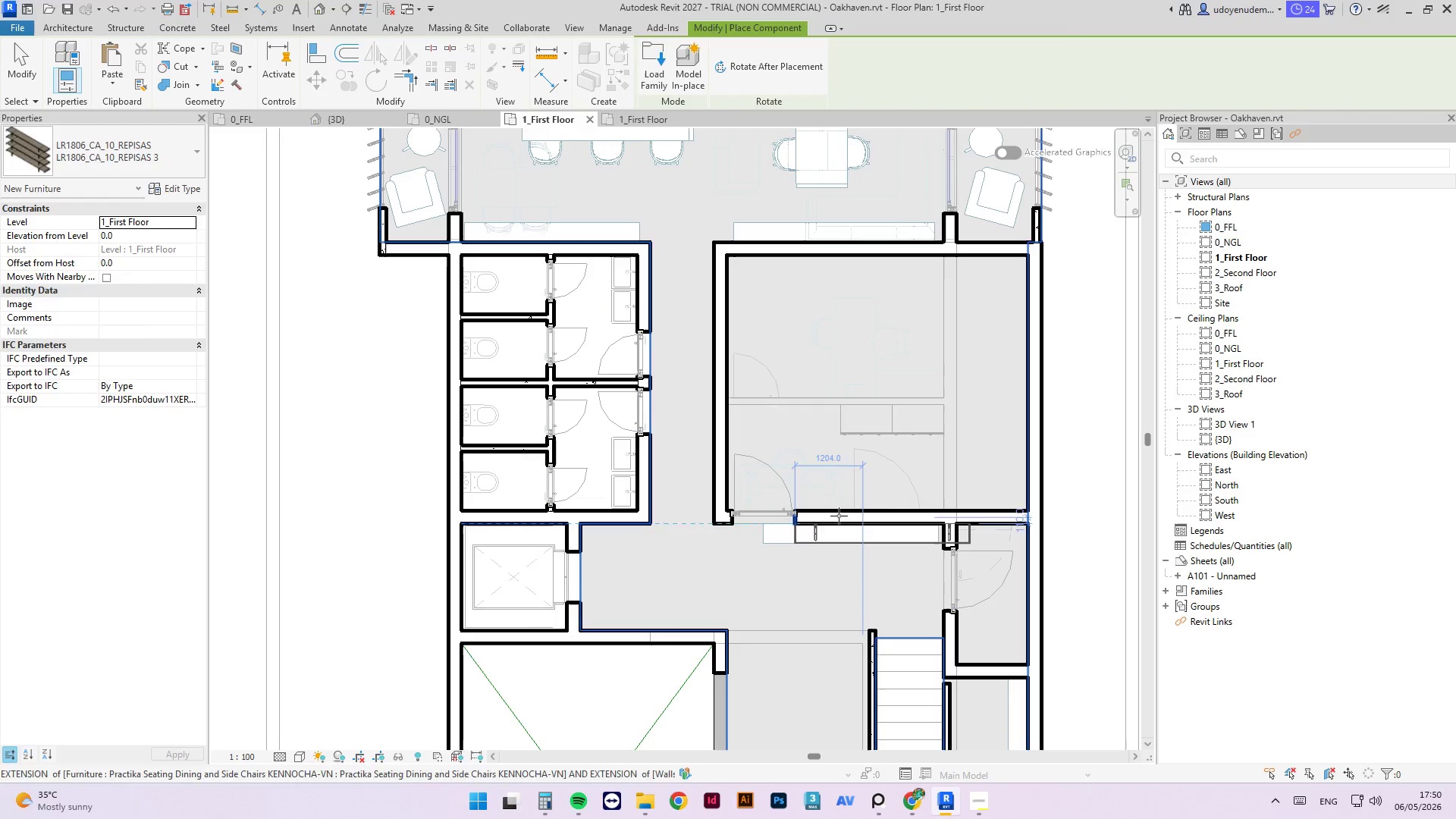 
key(Escape)
type(al)
 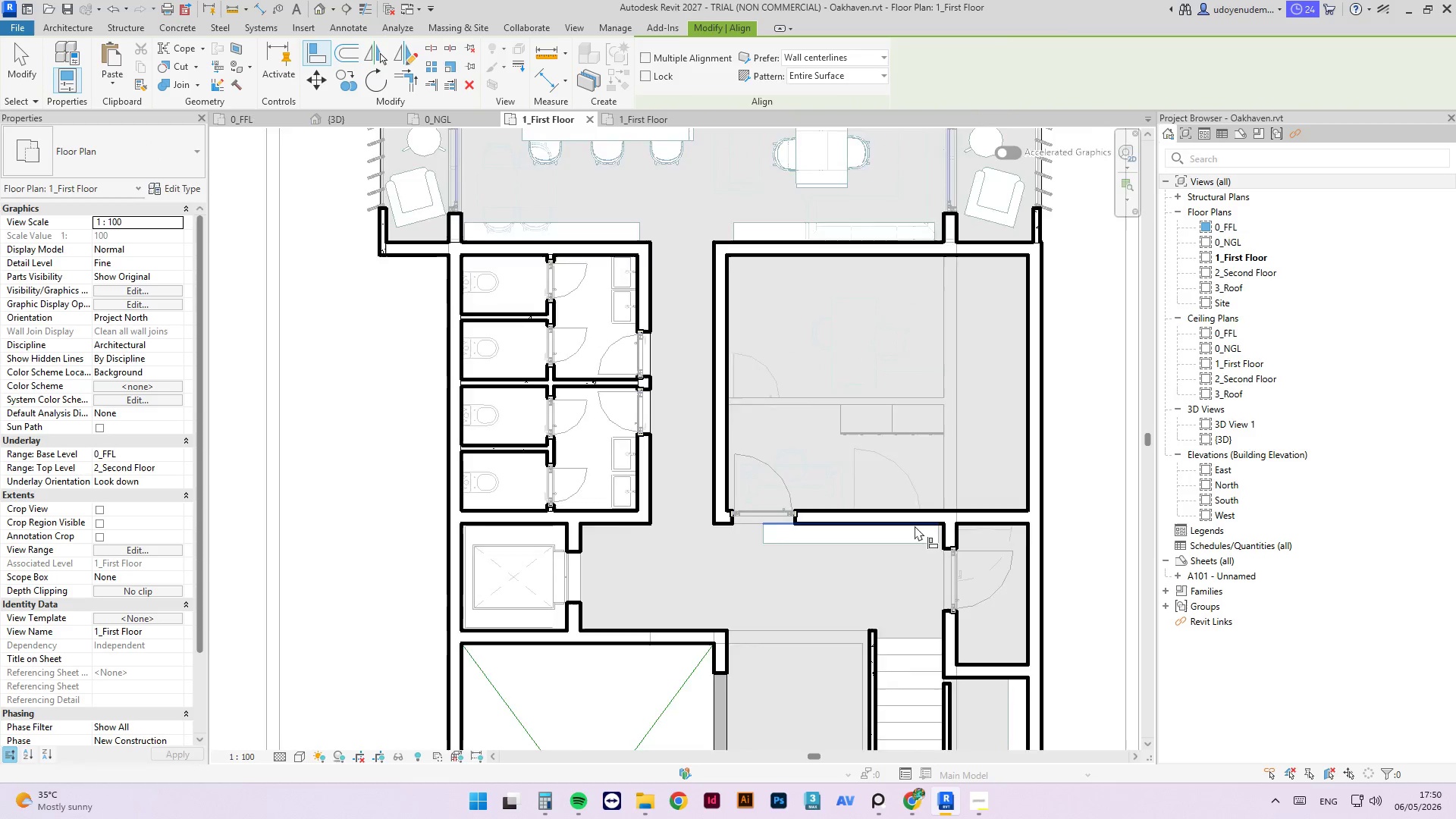 
scroll: coordinate [915, 526], scroll_direction: up, amount: 3.0
 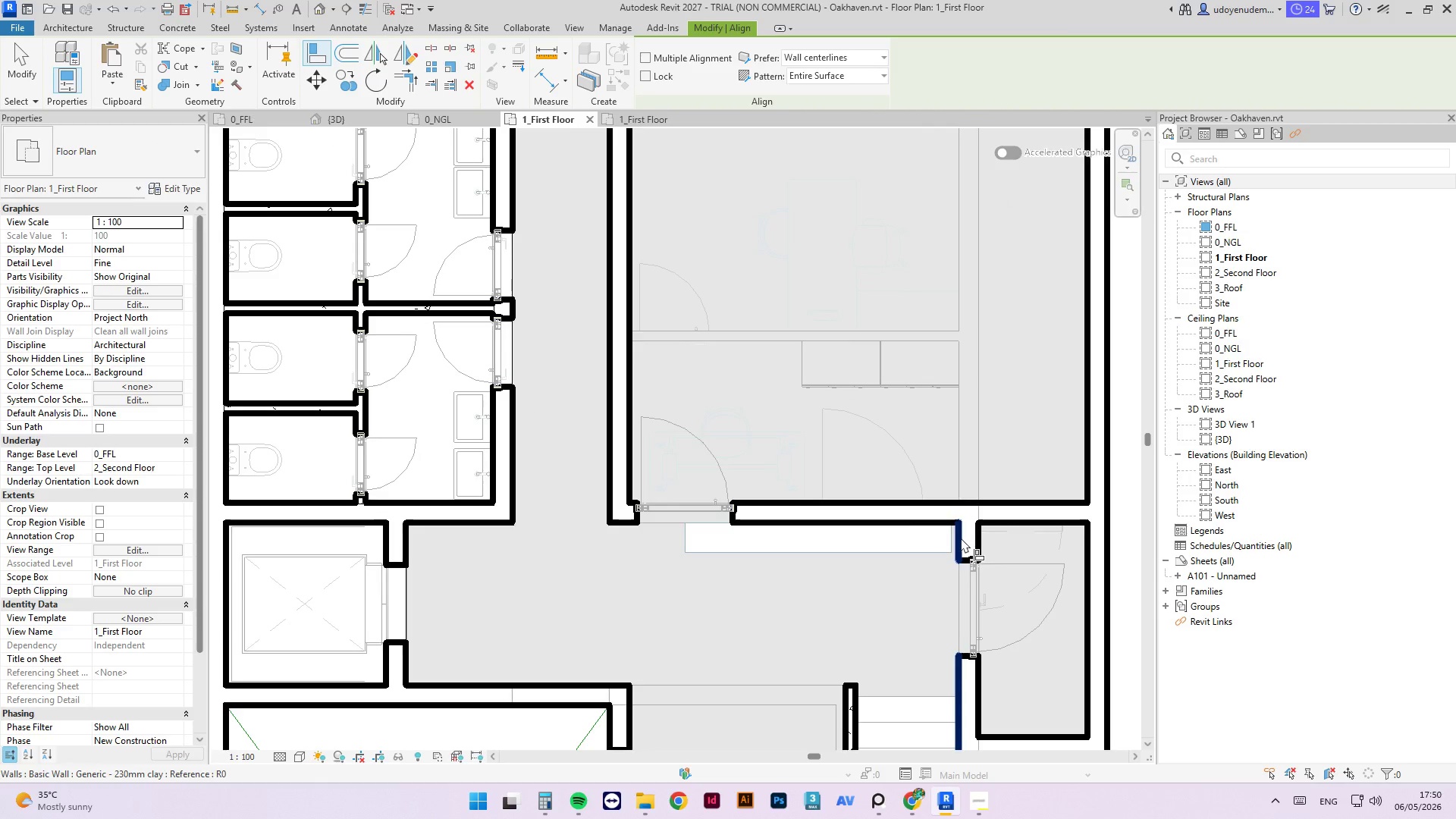 
left_click([961, 538])
 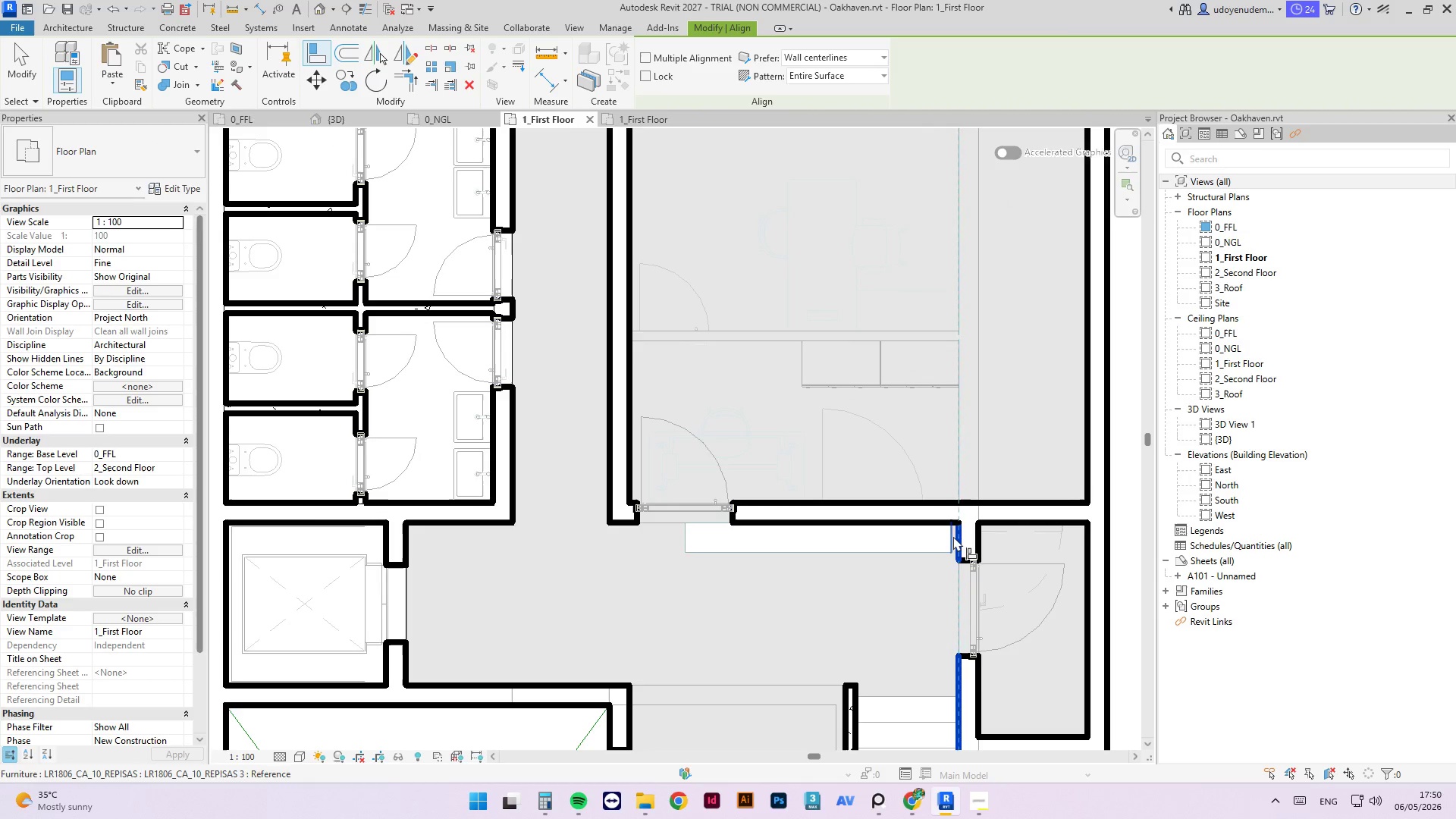 
left_click([953, 536])
 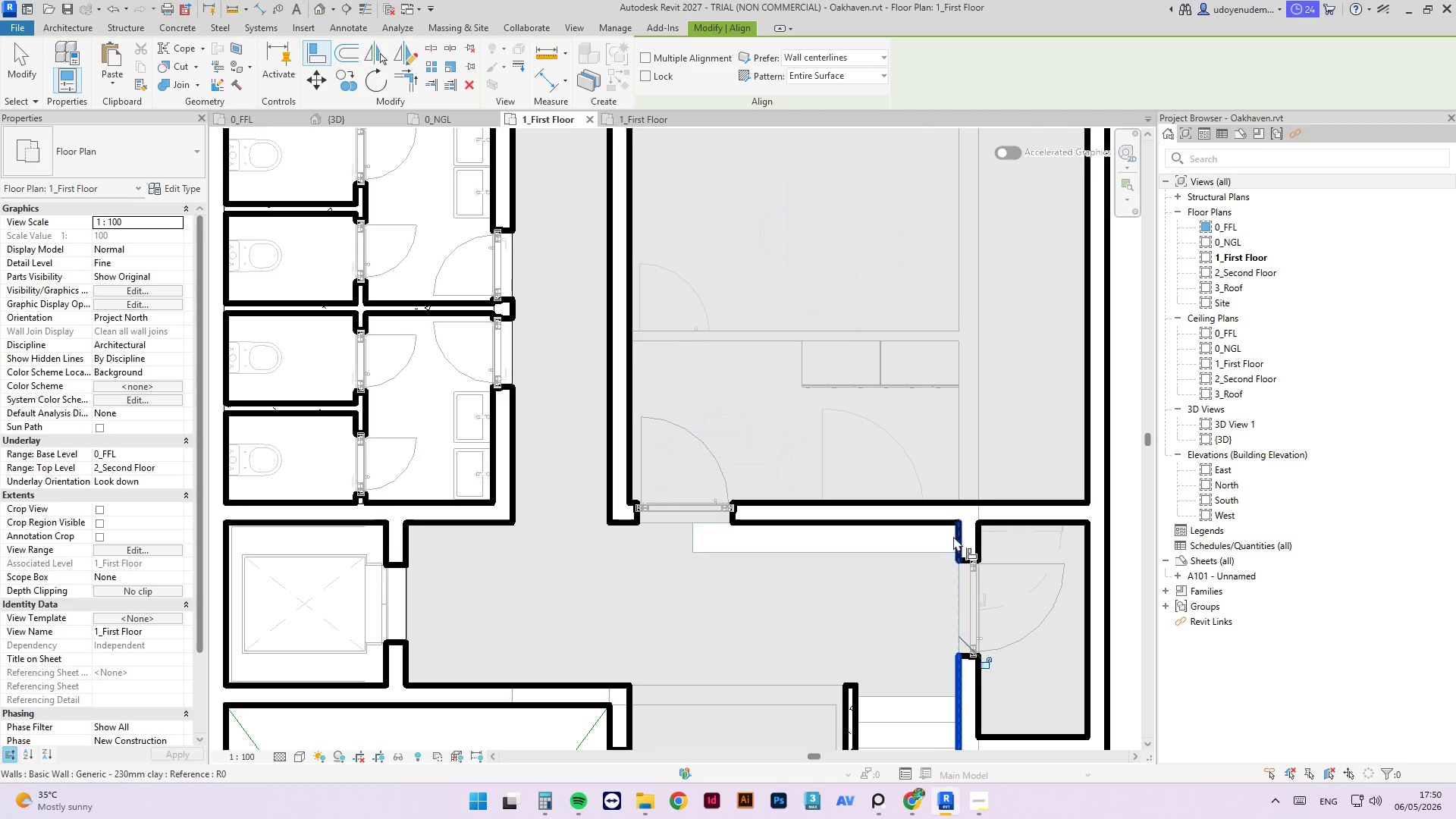 
key(Escape)
 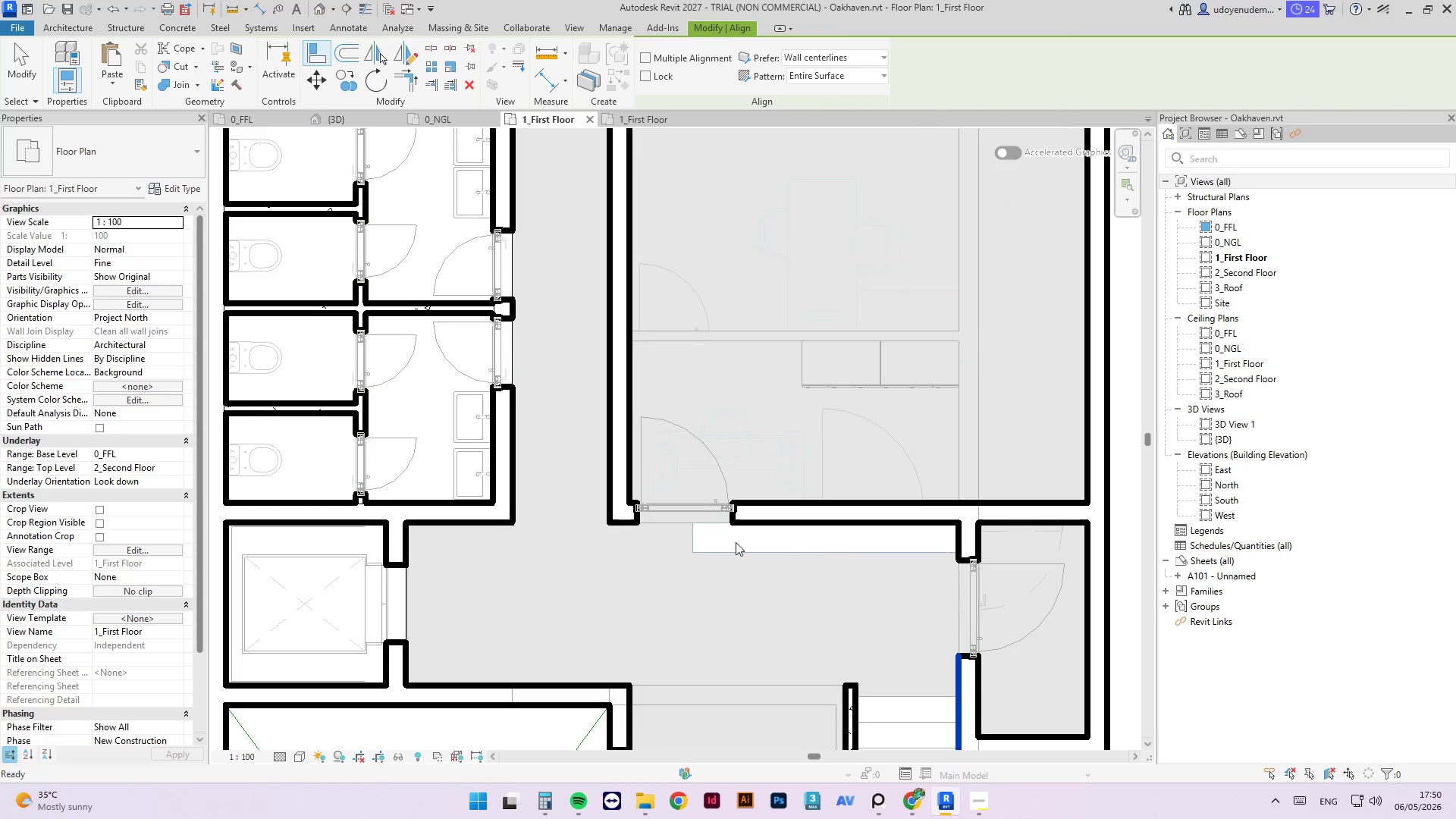 
key(Escape)
 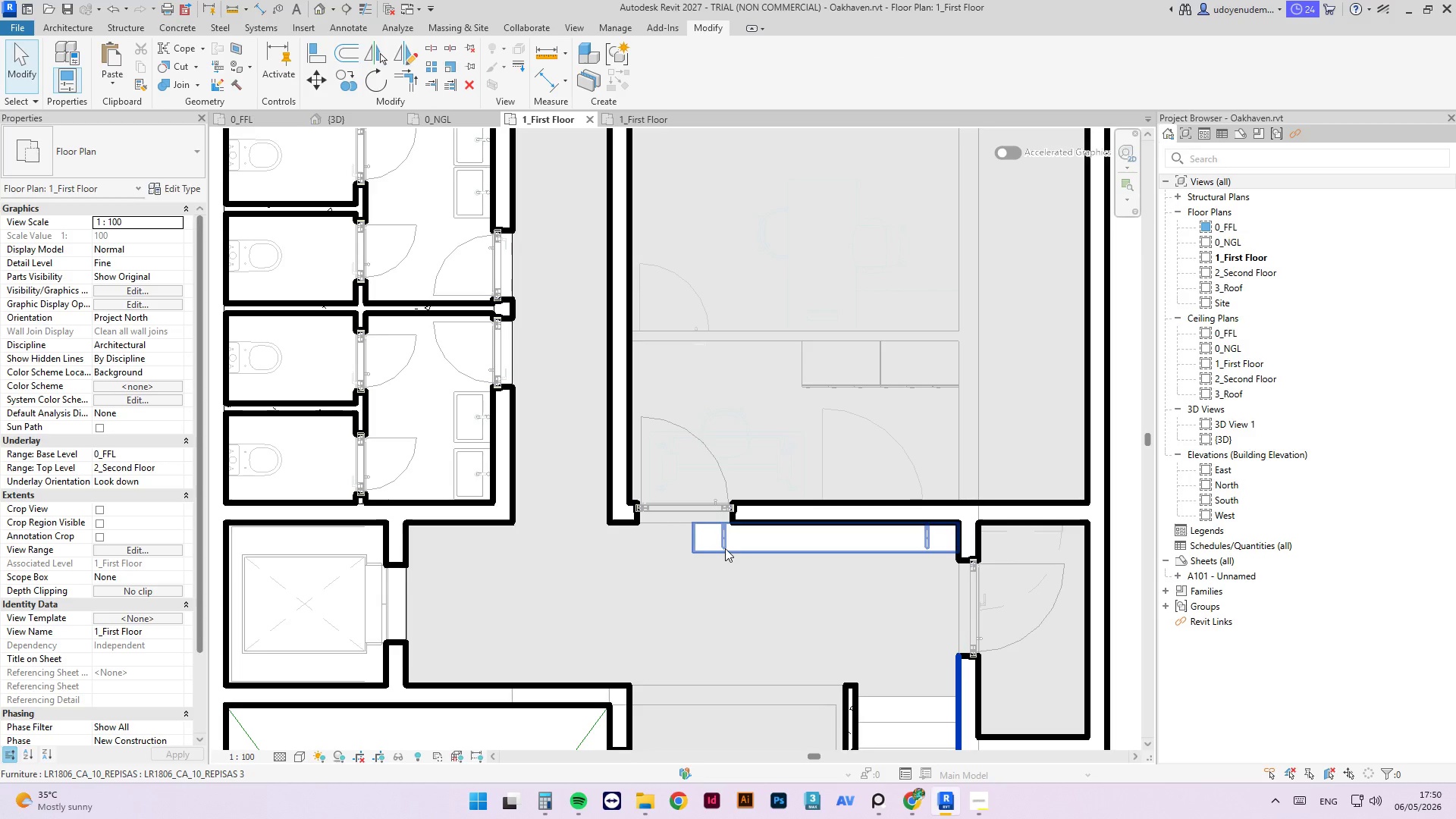 
left_click([725, 549])
 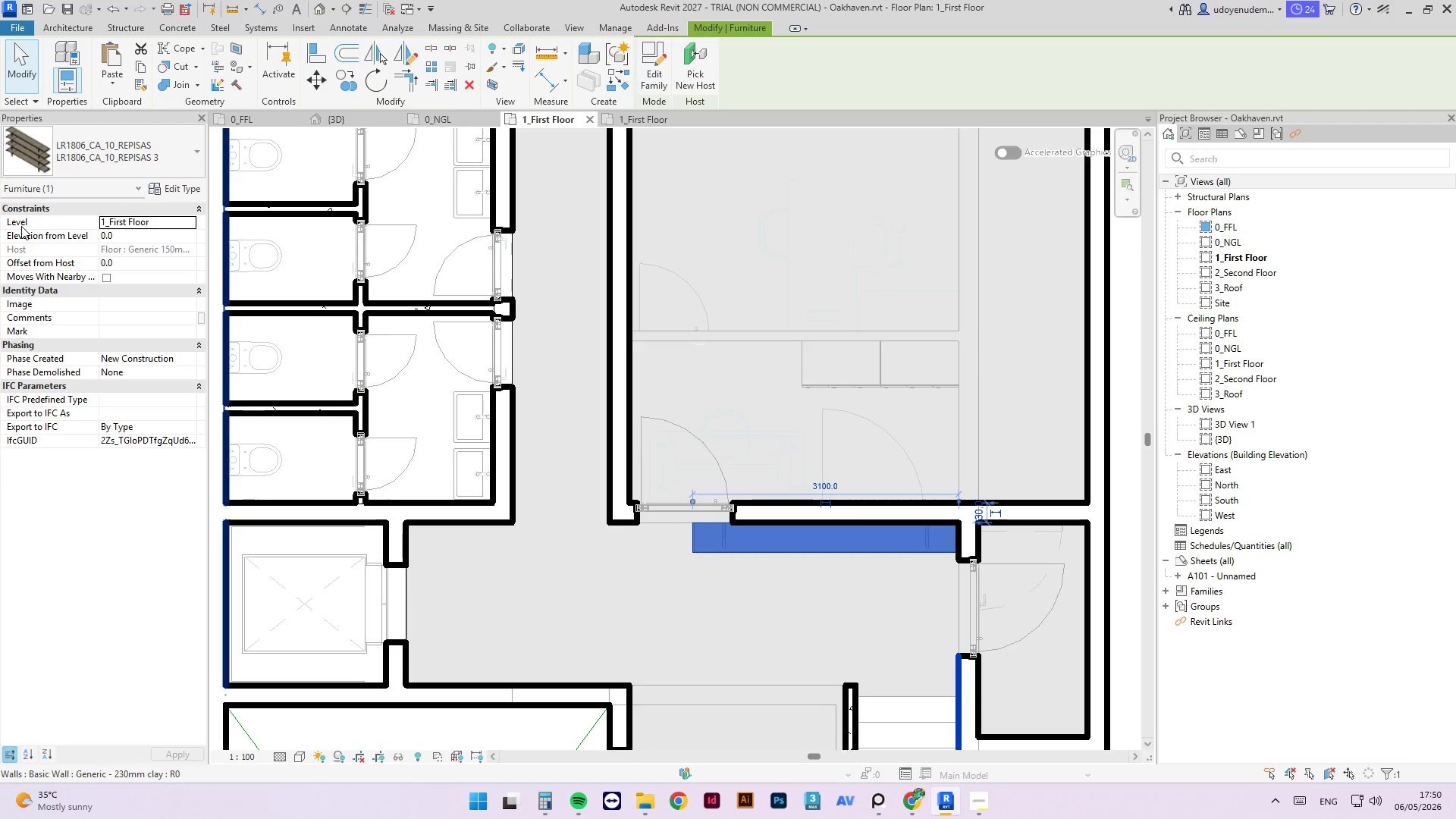 
left_click([98, 165])
 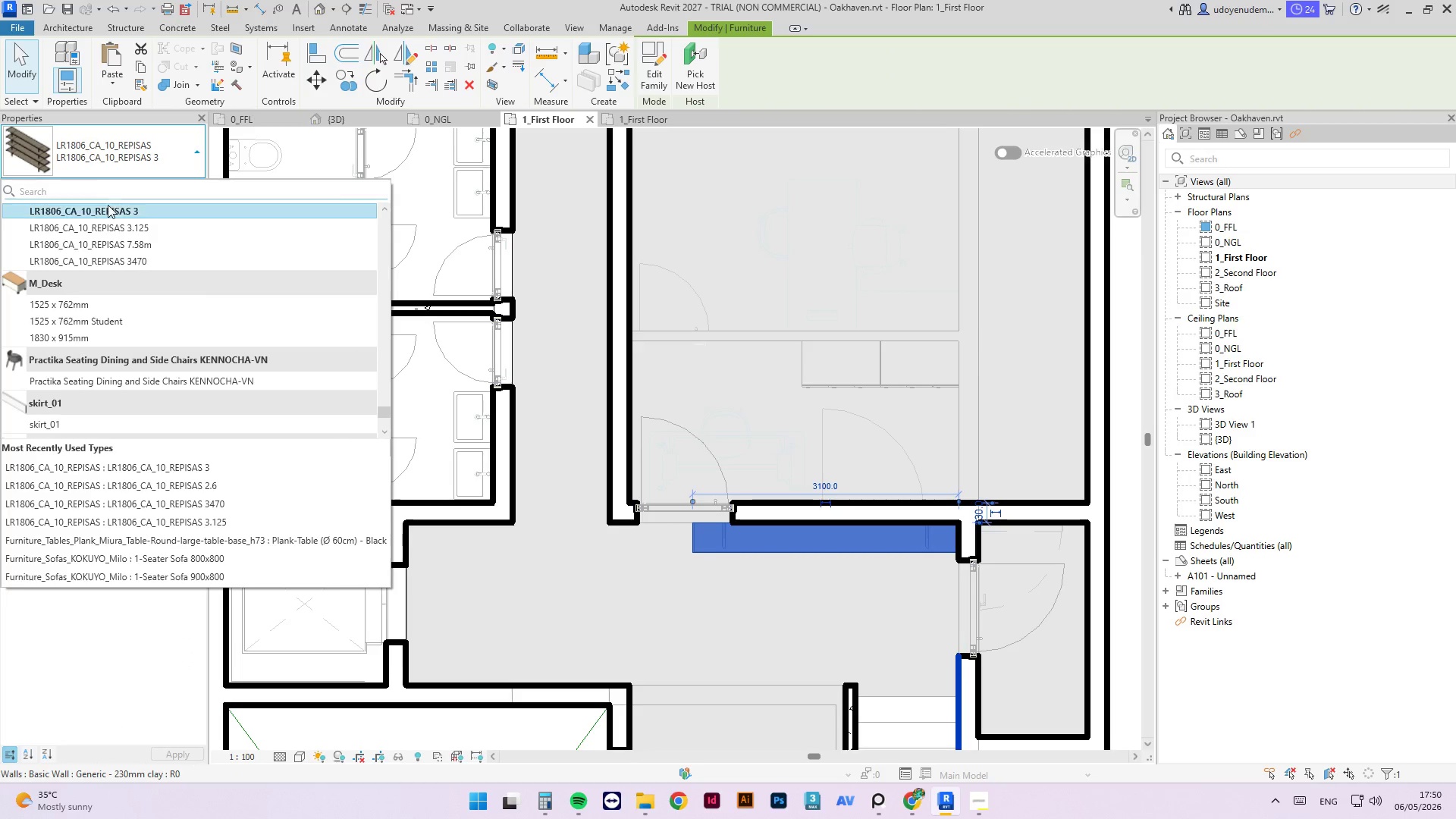 
scroll: coordinate [117, 249], scroll_direction: up, amount: 2.0
 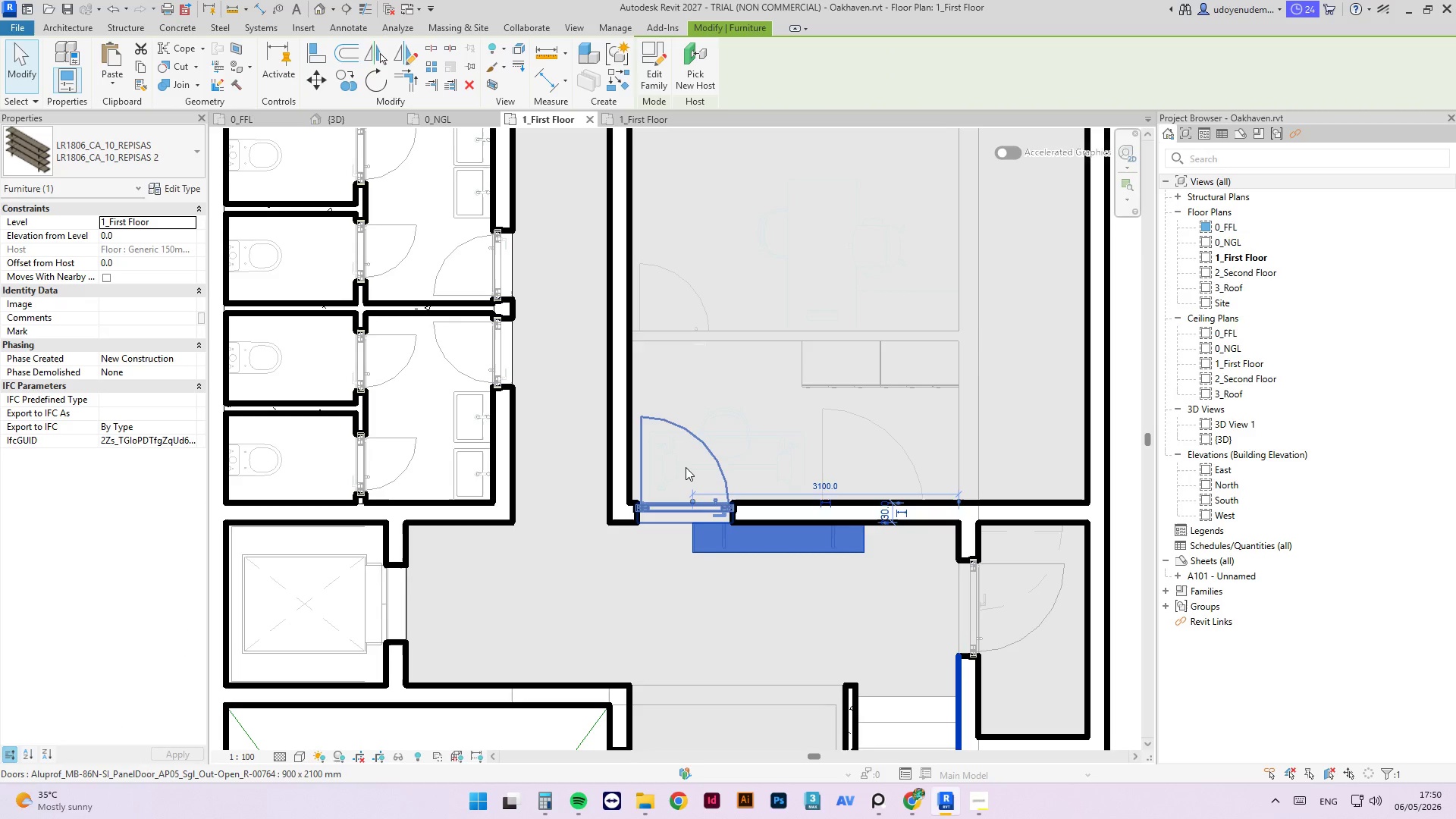 
hold_key(key=ArrowRight, duration=1.08)
 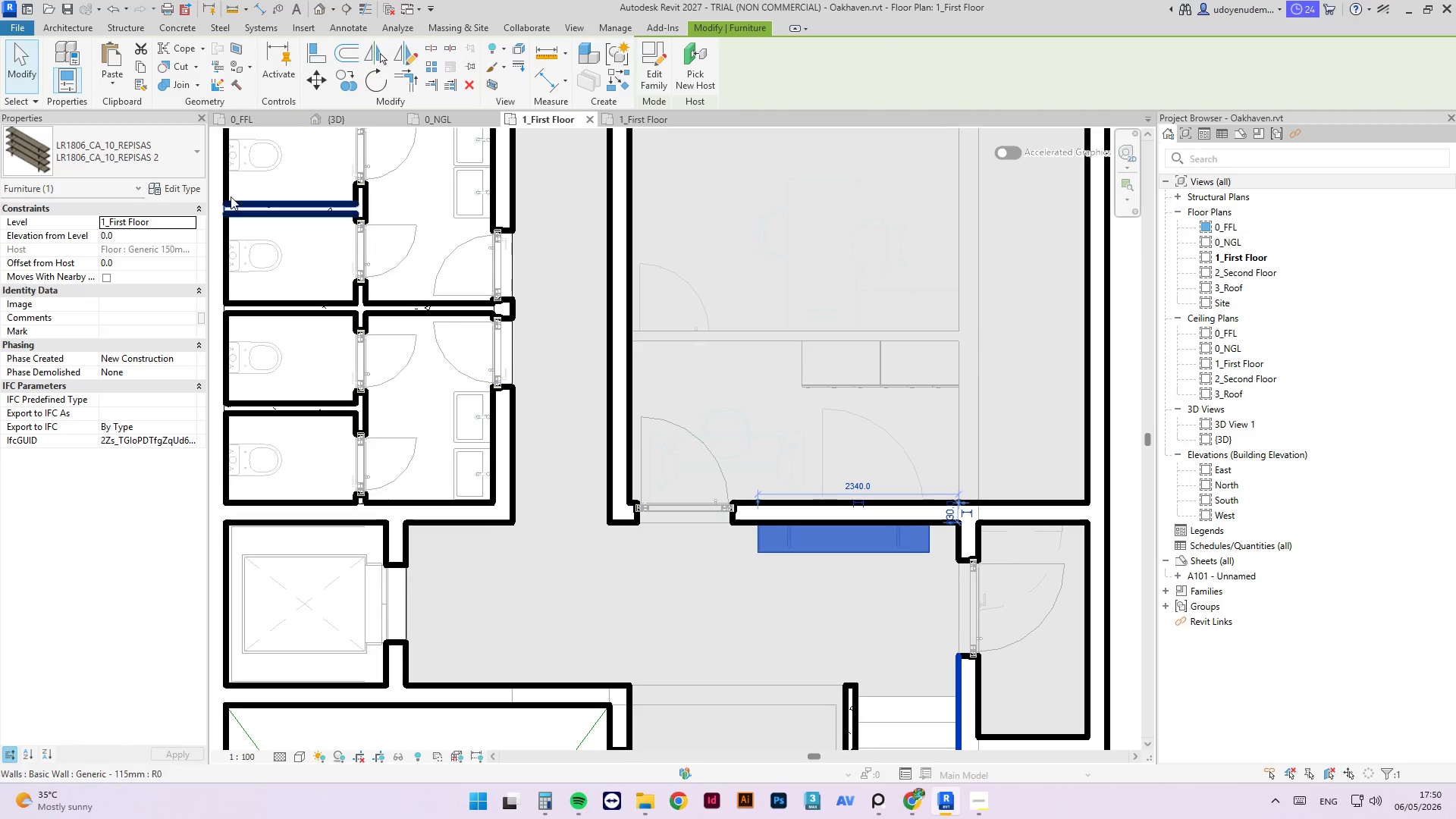 
left_click([157, 156])
 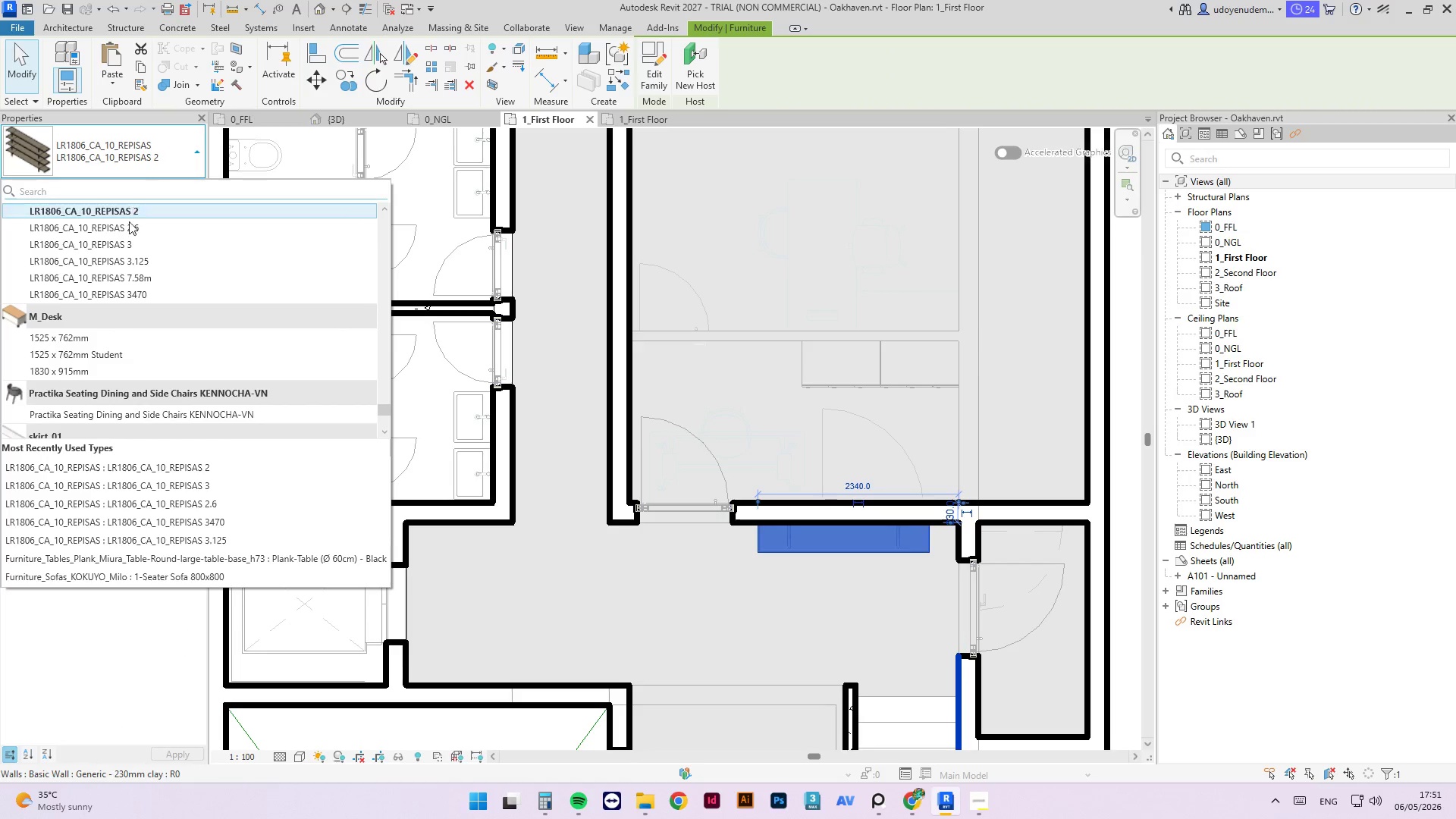 
left_click([127, 233])
 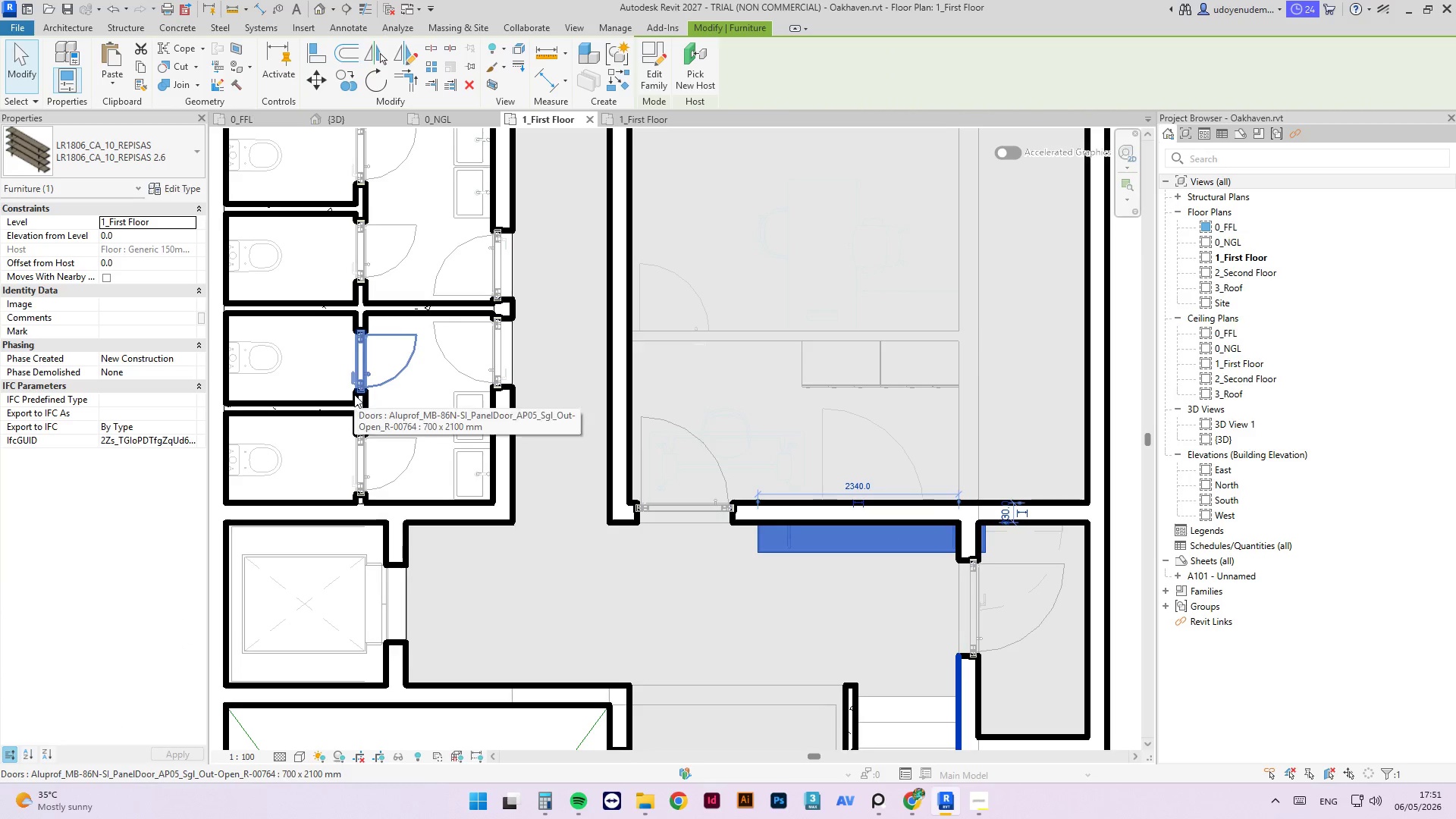 
hold_key(key=ArrowLeft, duration=0.84)
 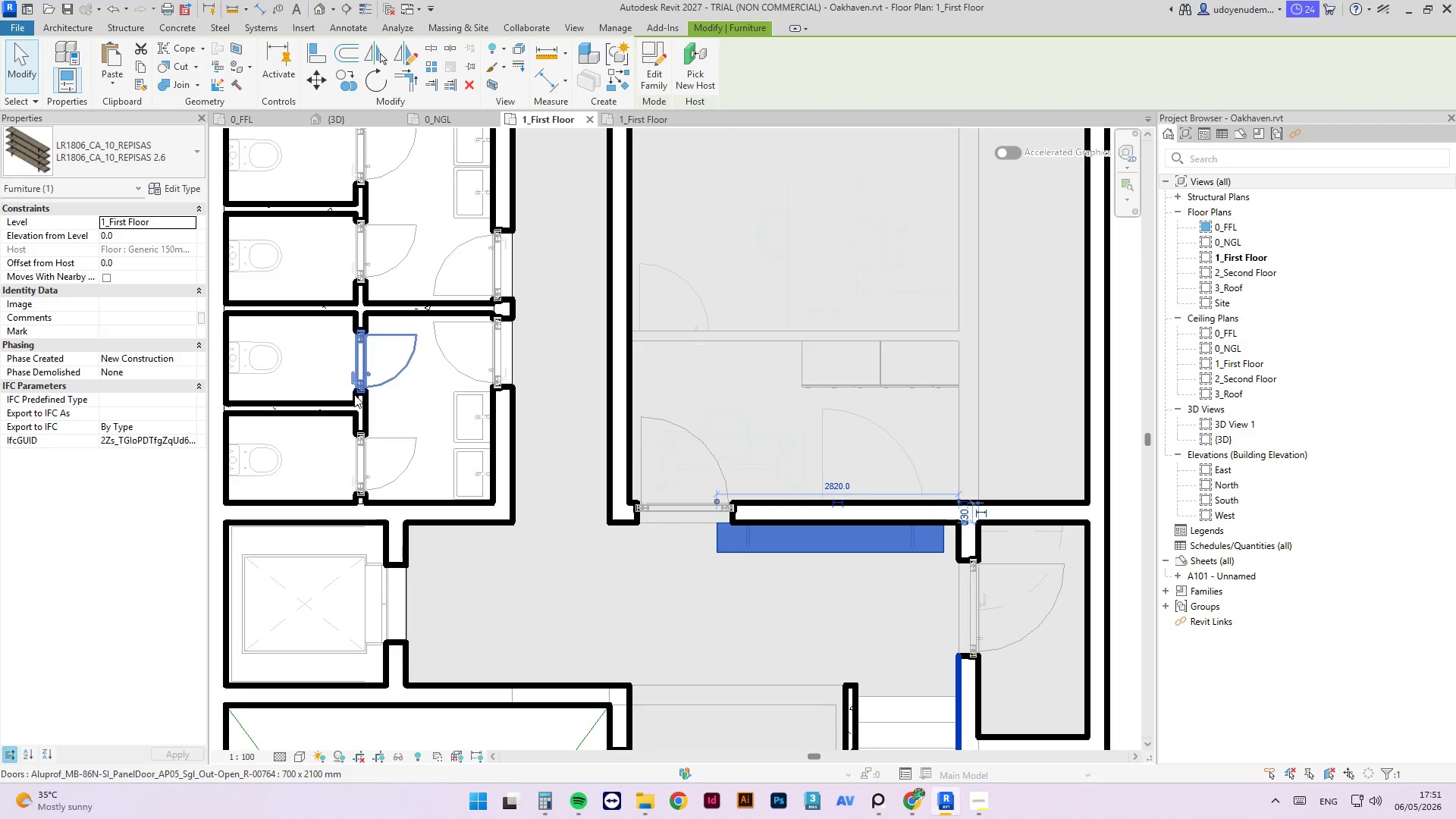 
key(ArrowRight)
 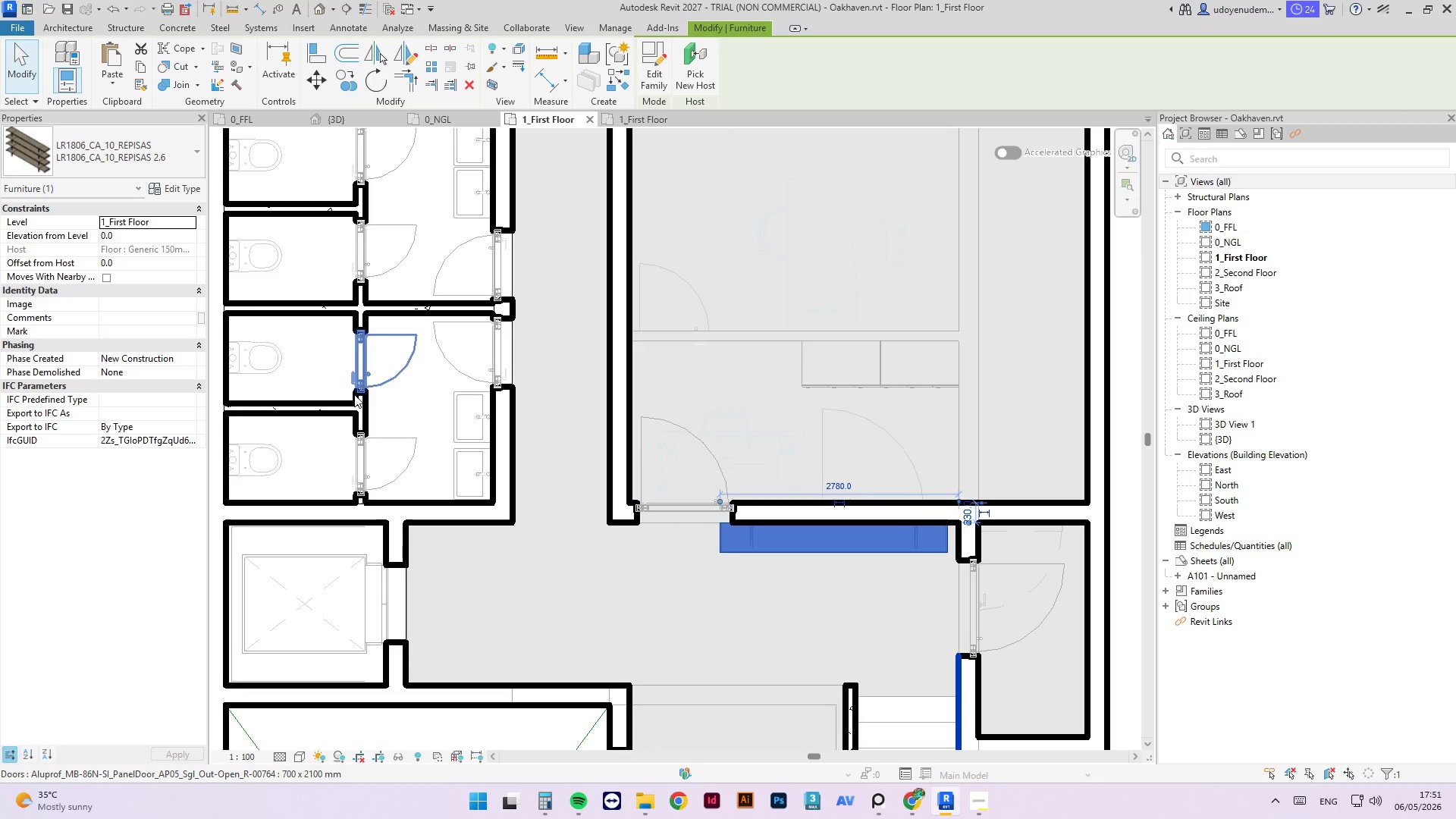 
key(ArrowRight)
 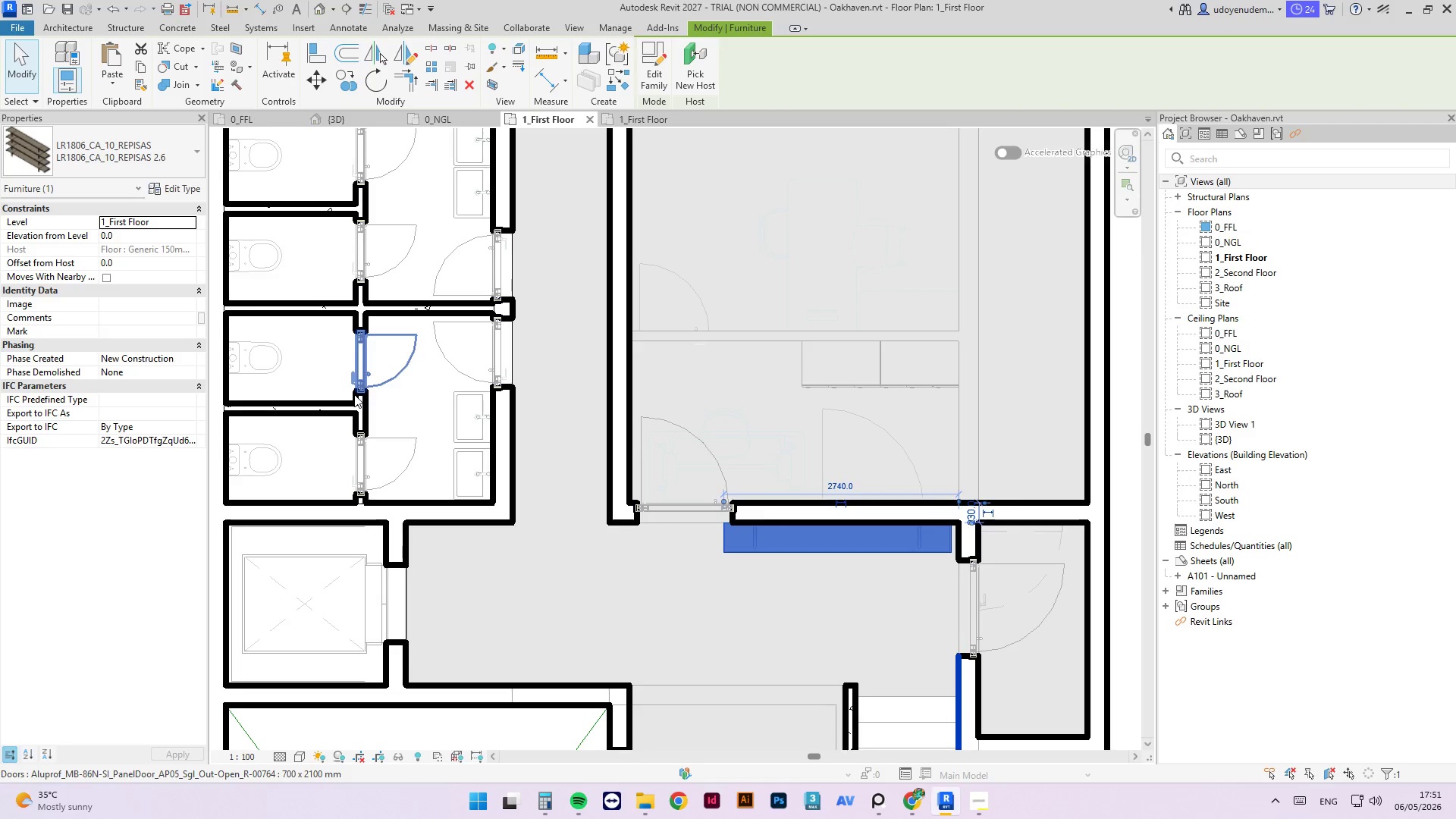 
key(ArrowRight)
 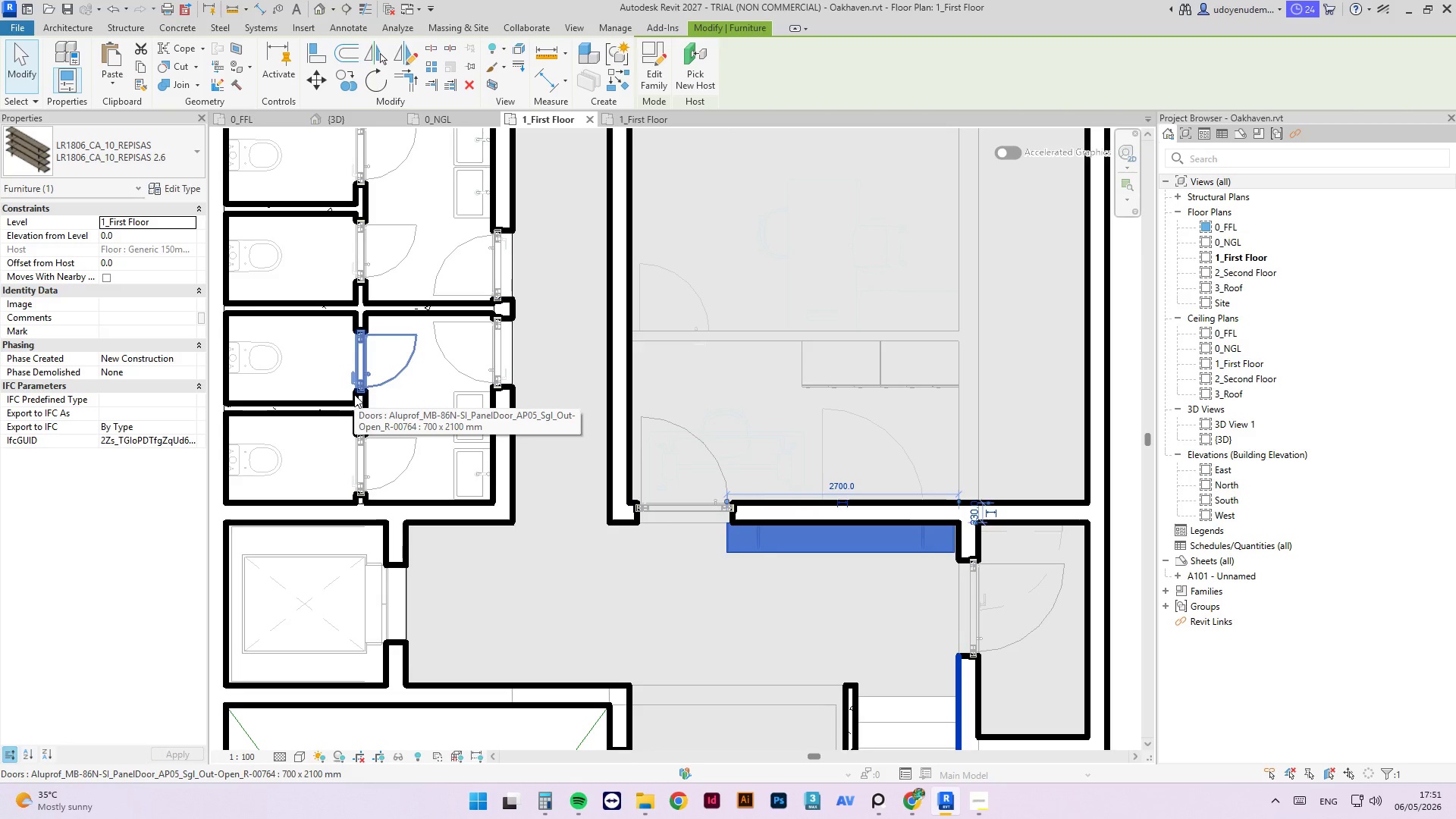 
key(ArrowRight)
 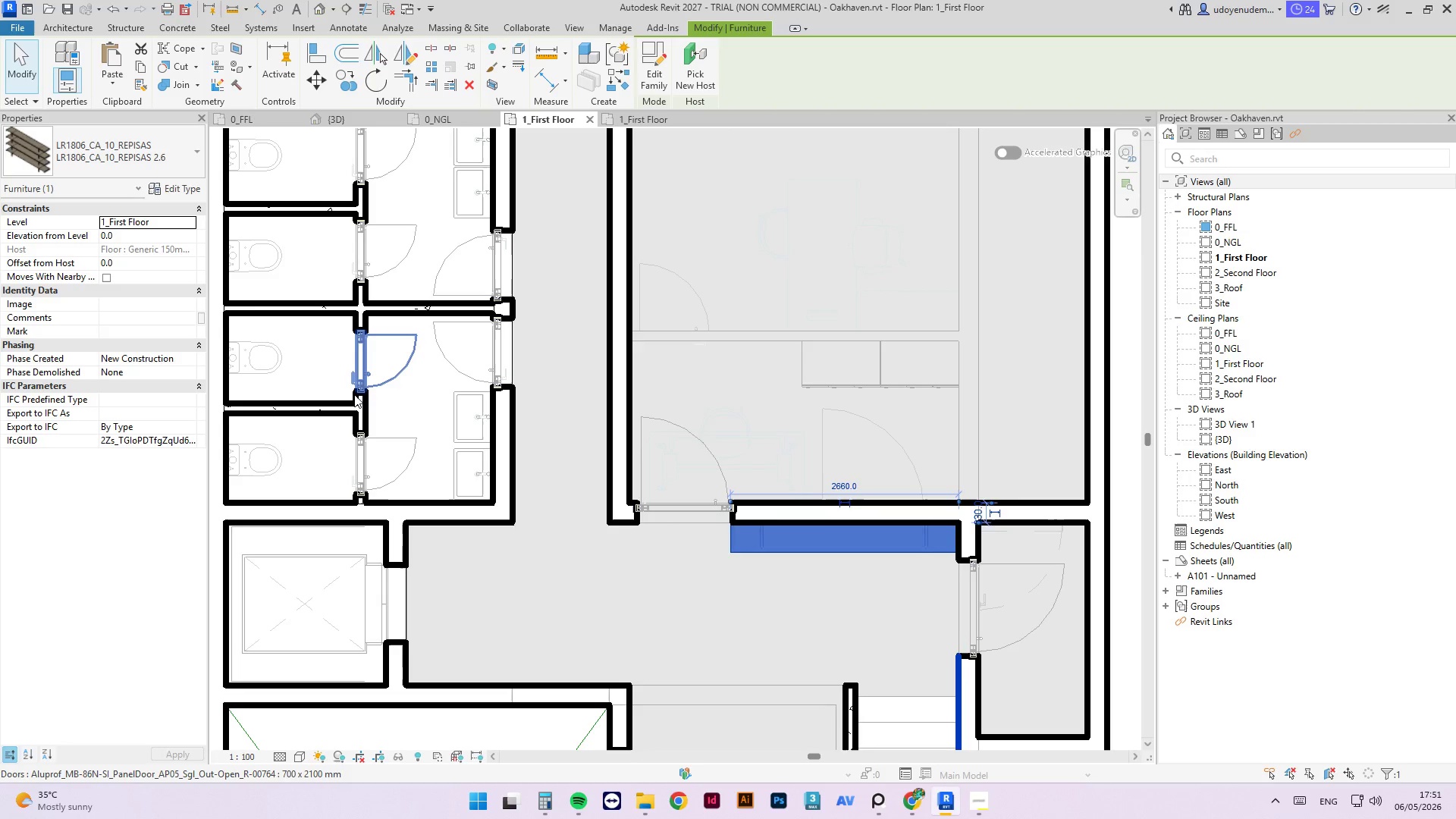 
key(ArrowRight)
 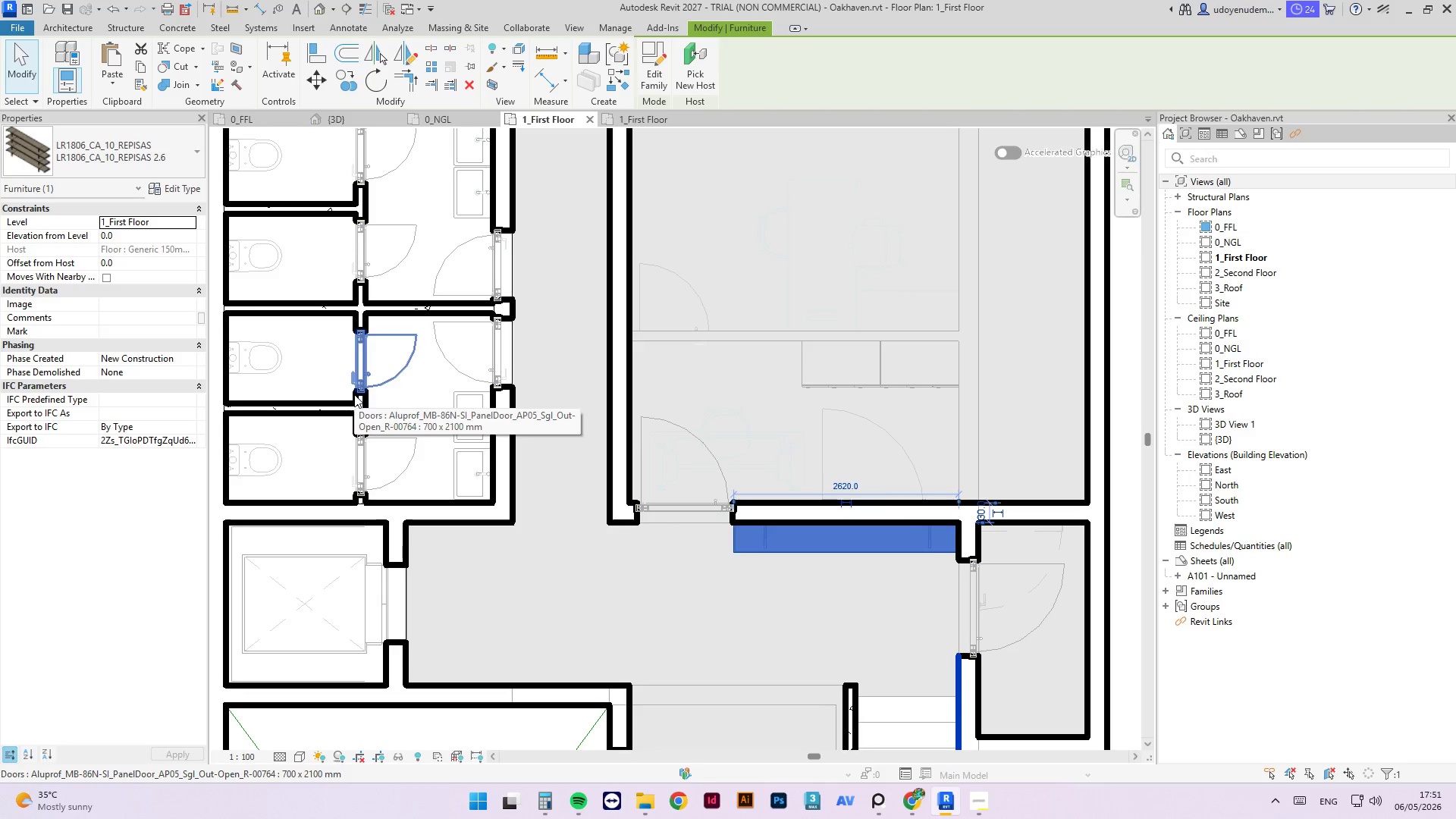 
key(ArrowLeft)
 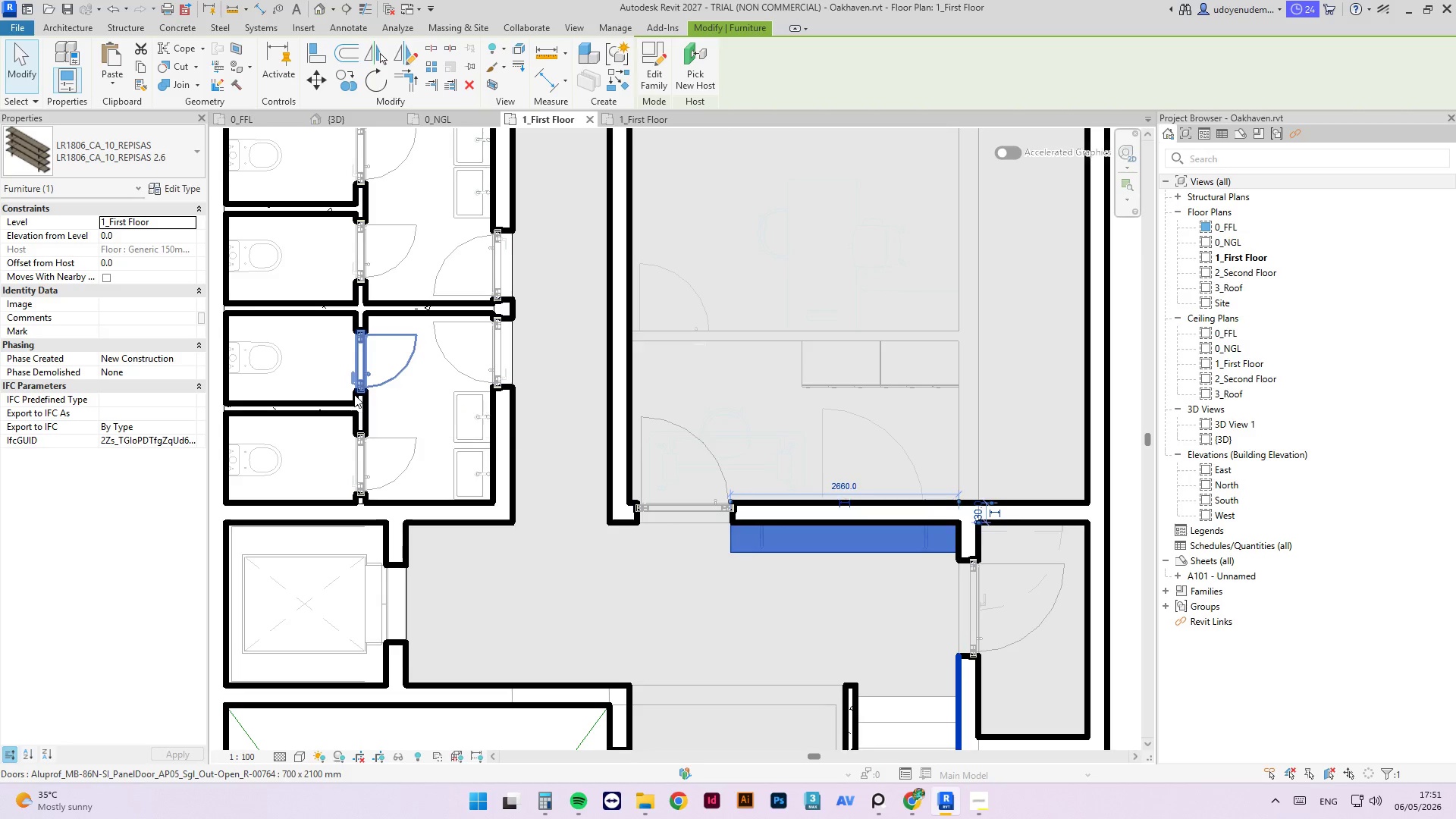 
hold_key(key=ArrowLeft, duration=0.34)
 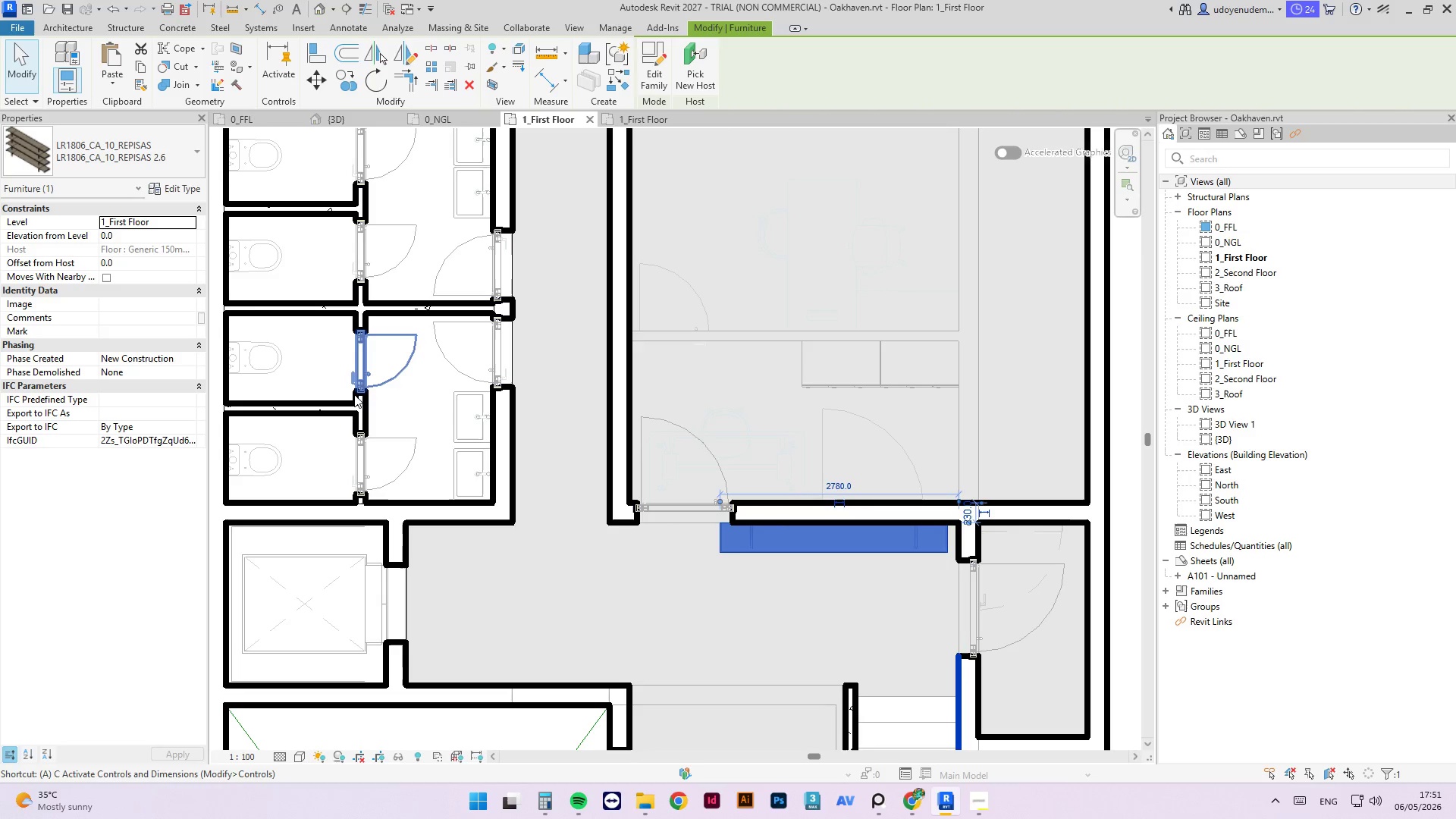 
key(ArrowLeft)
 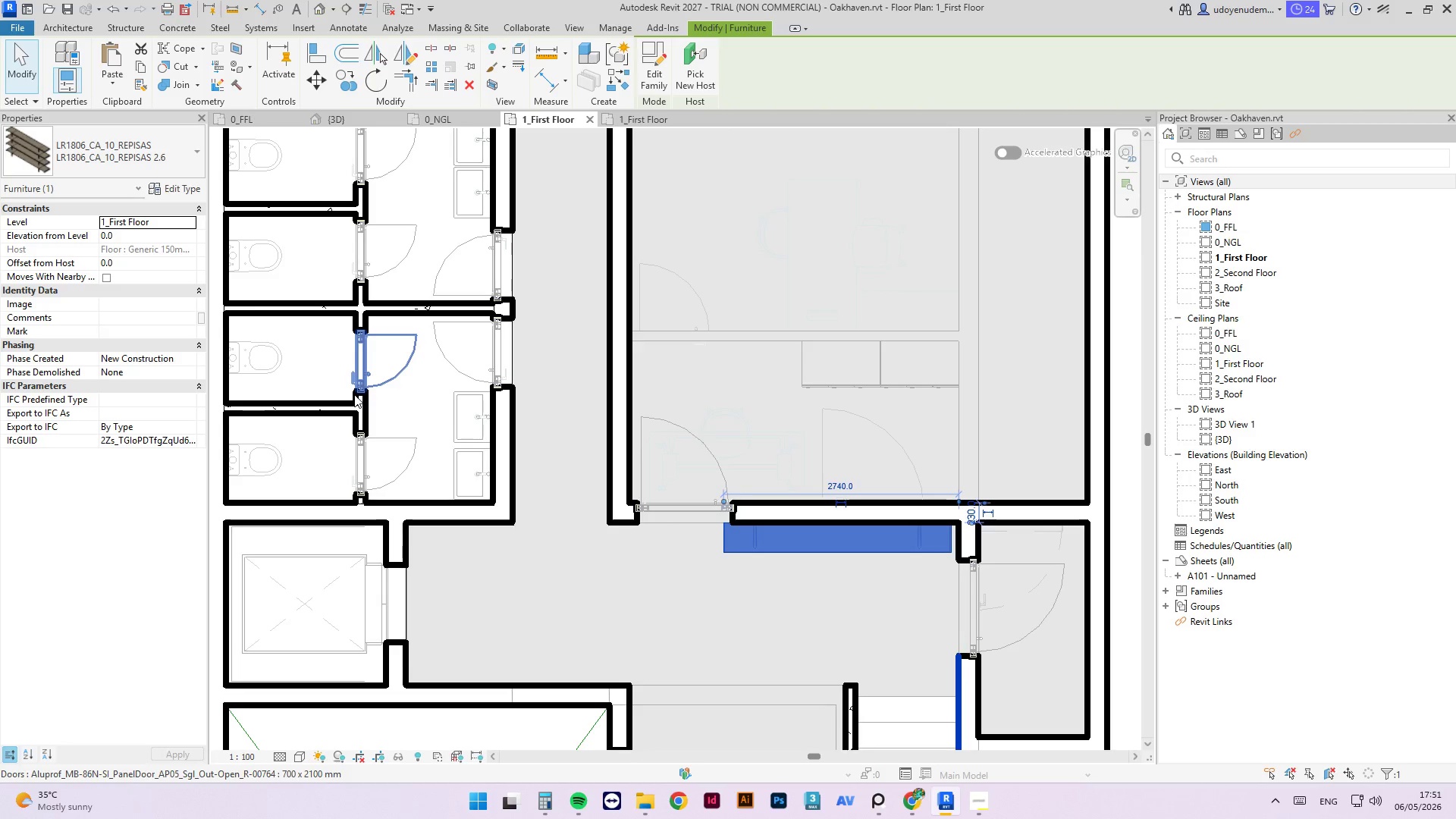 
key(ArrowLeft)
 